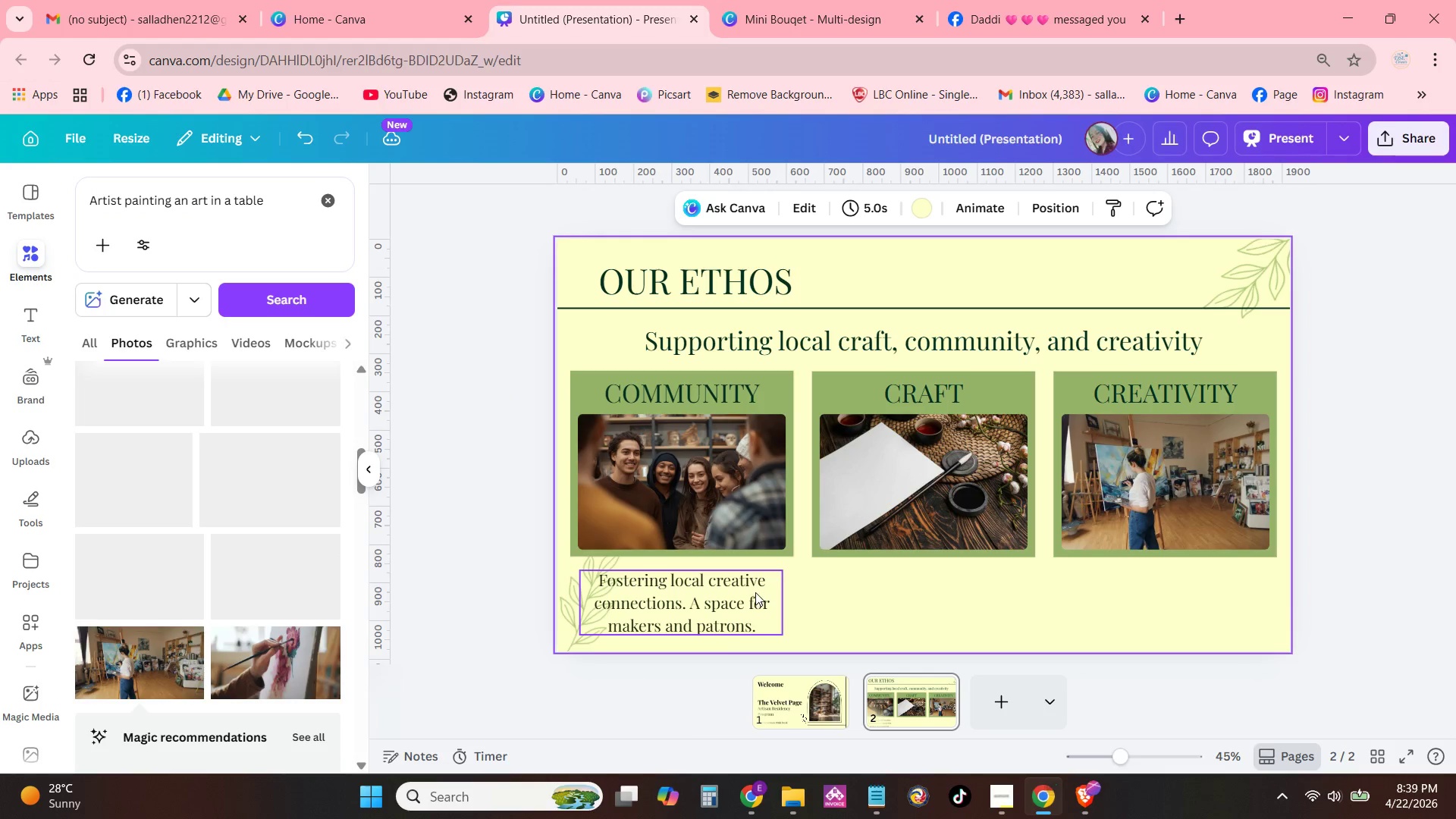 
left_click([758, 592])
 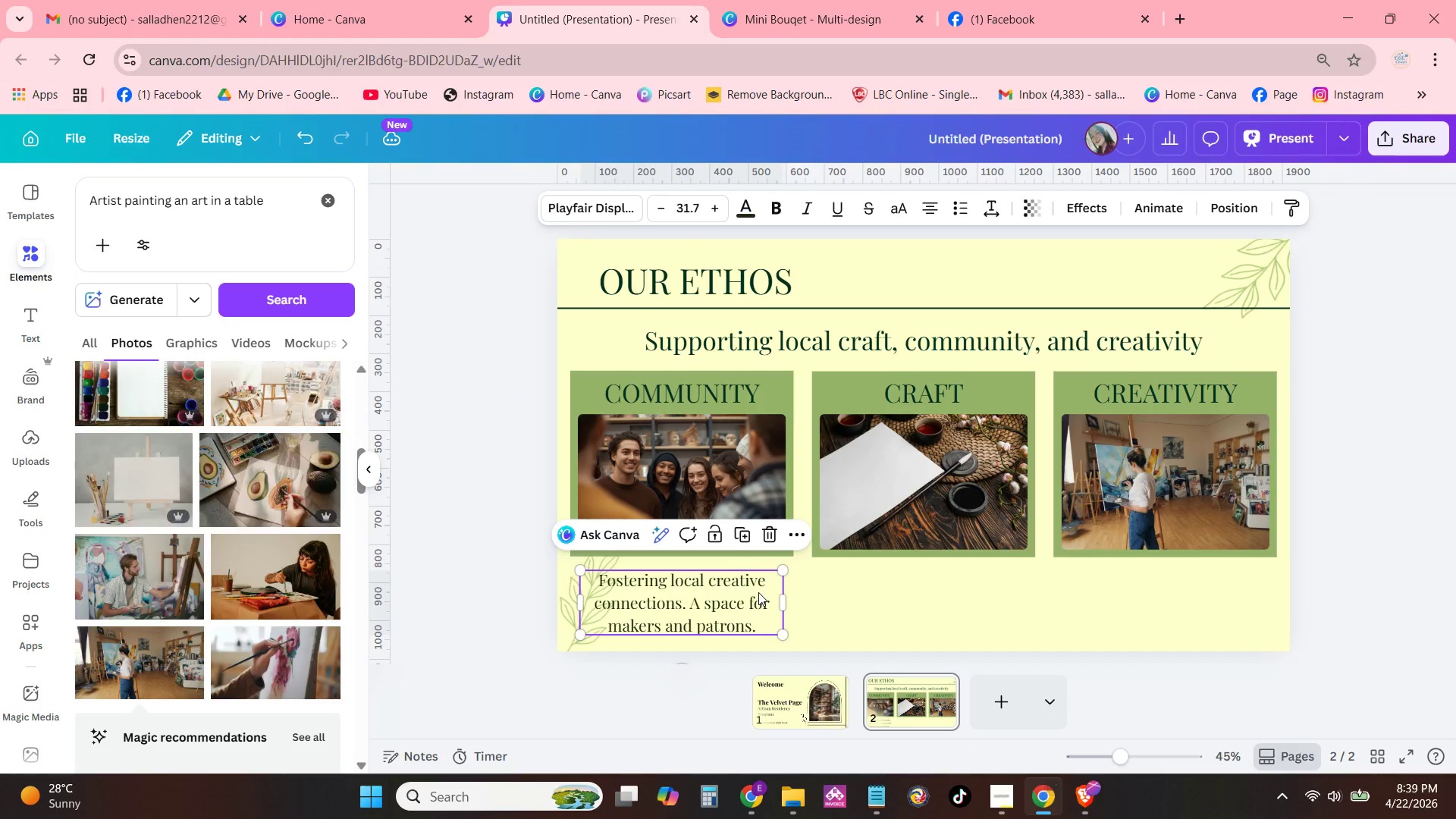 
key(Control+C)
 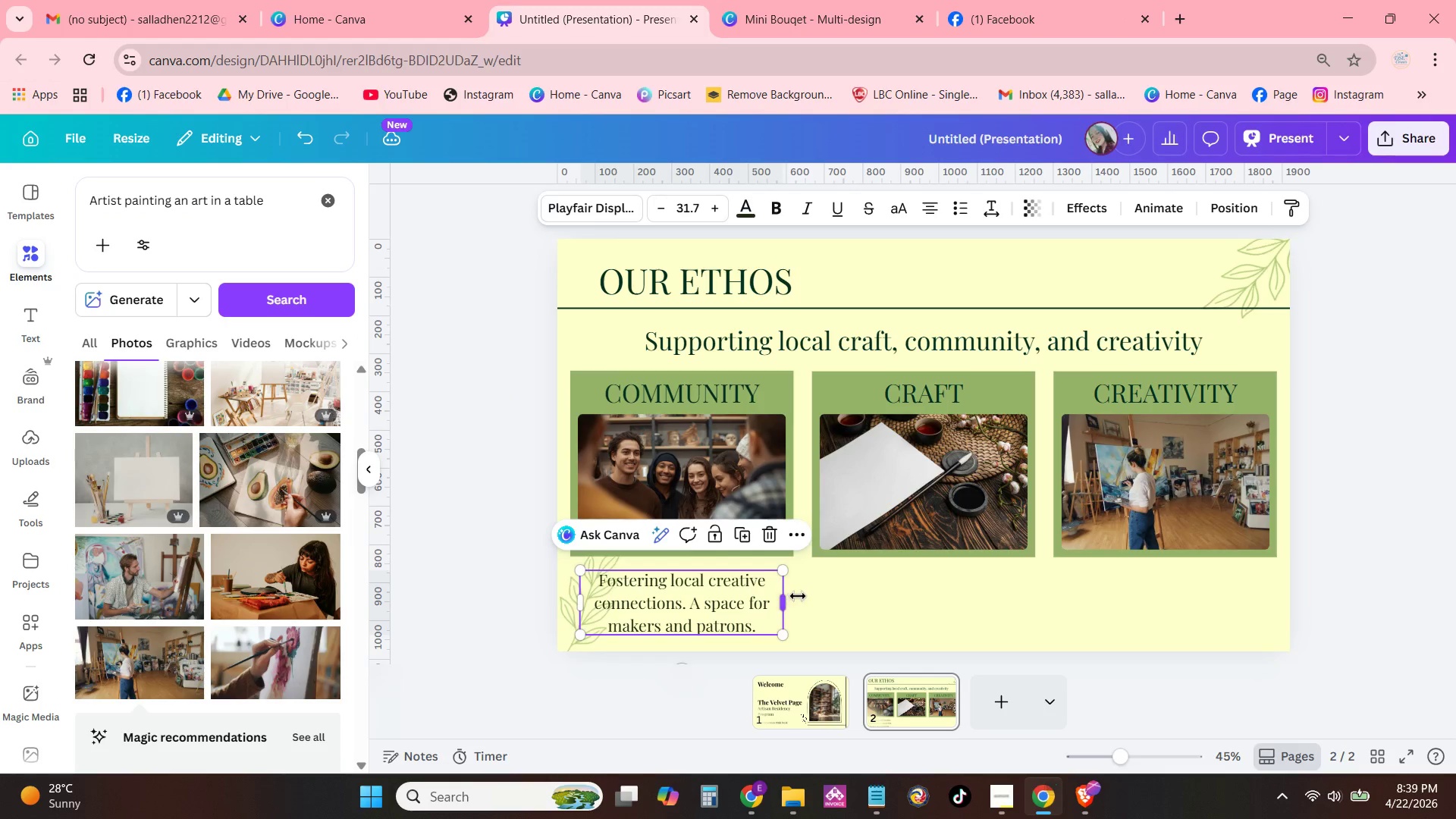 
key(Control+V)
 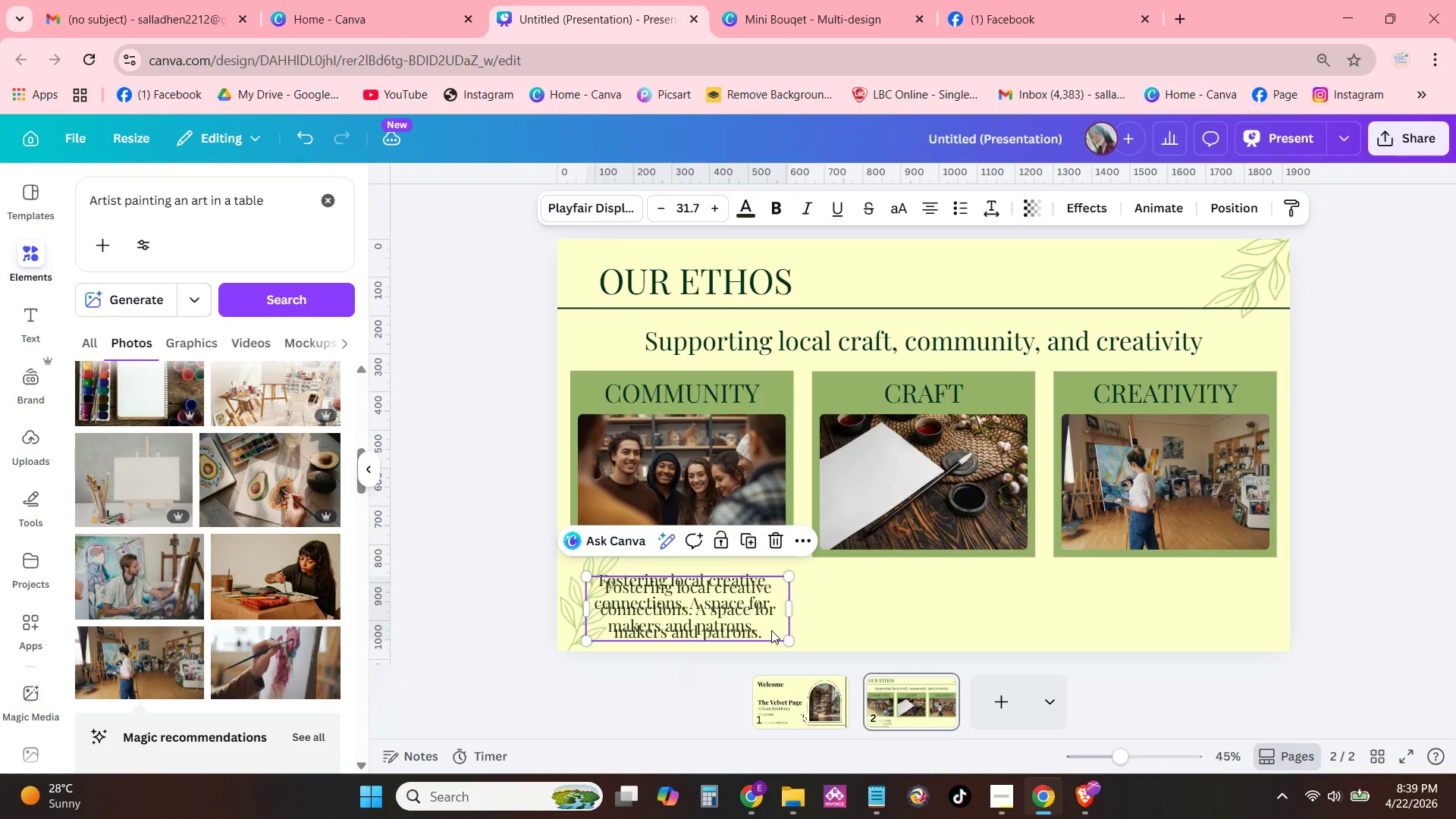 
left_click_drag(start_coordinate=[771, 630], to_coordinate=[1007, 623])
 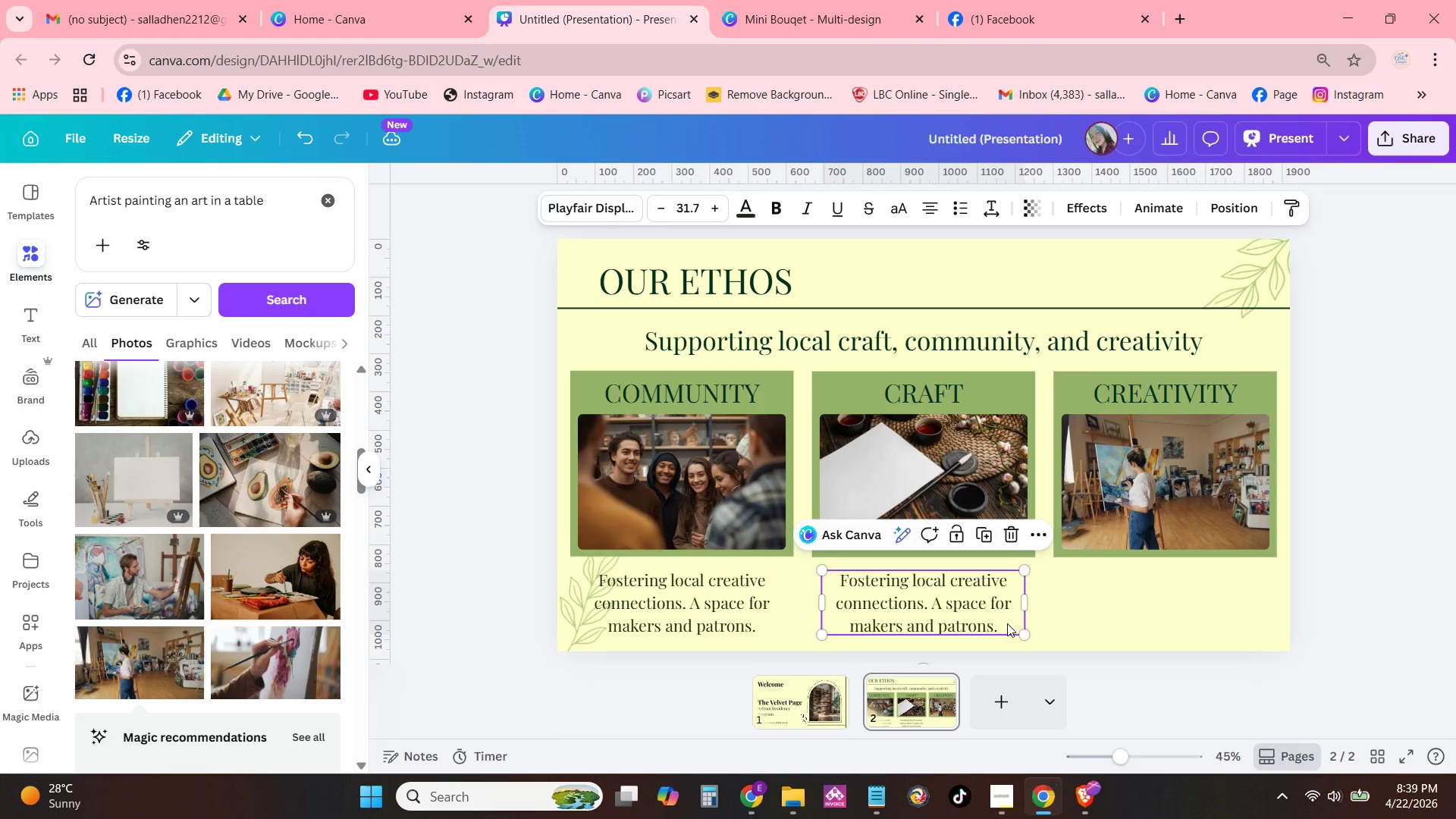 
key(Control+C)
 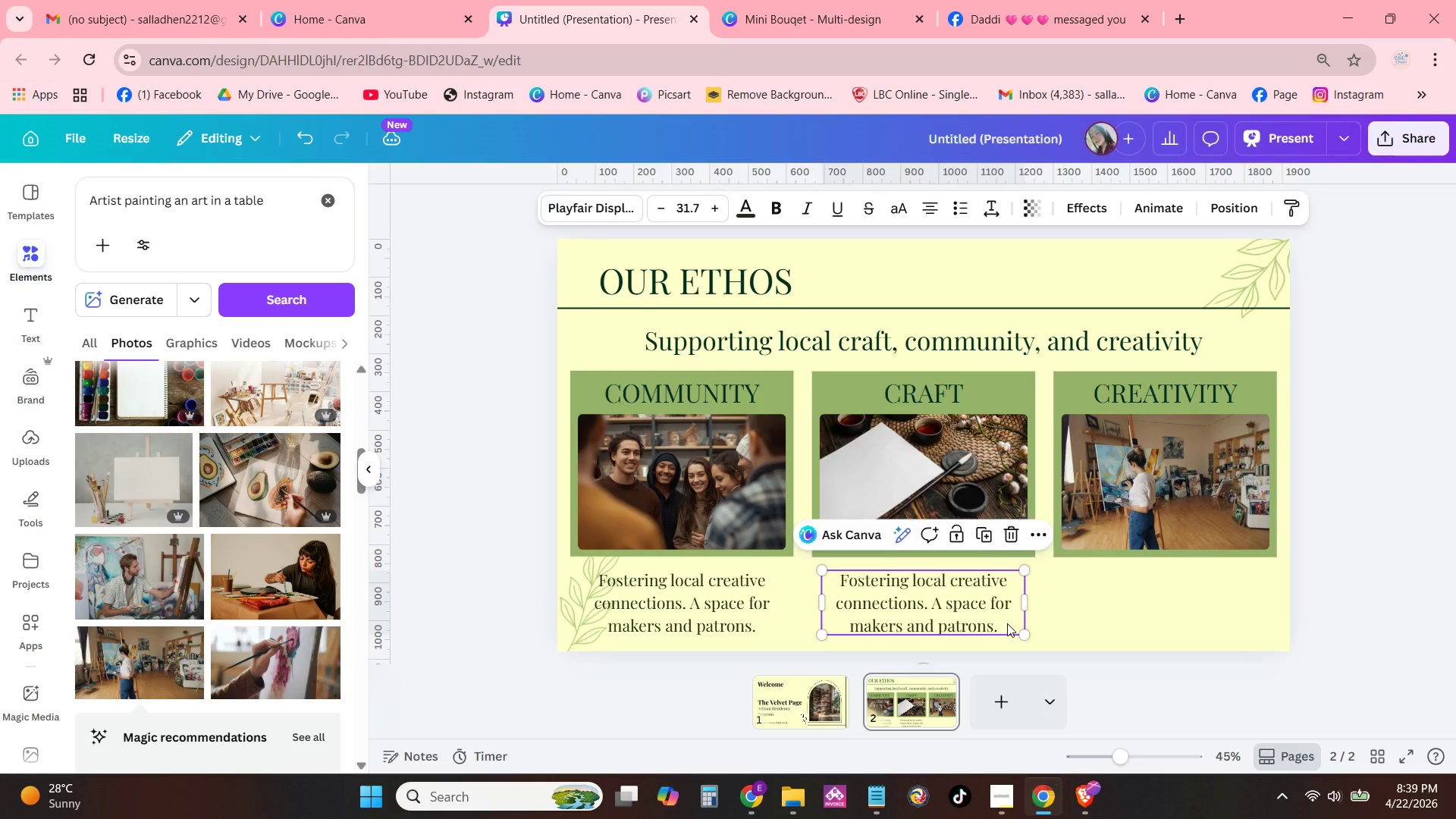 
key(Control+V)
 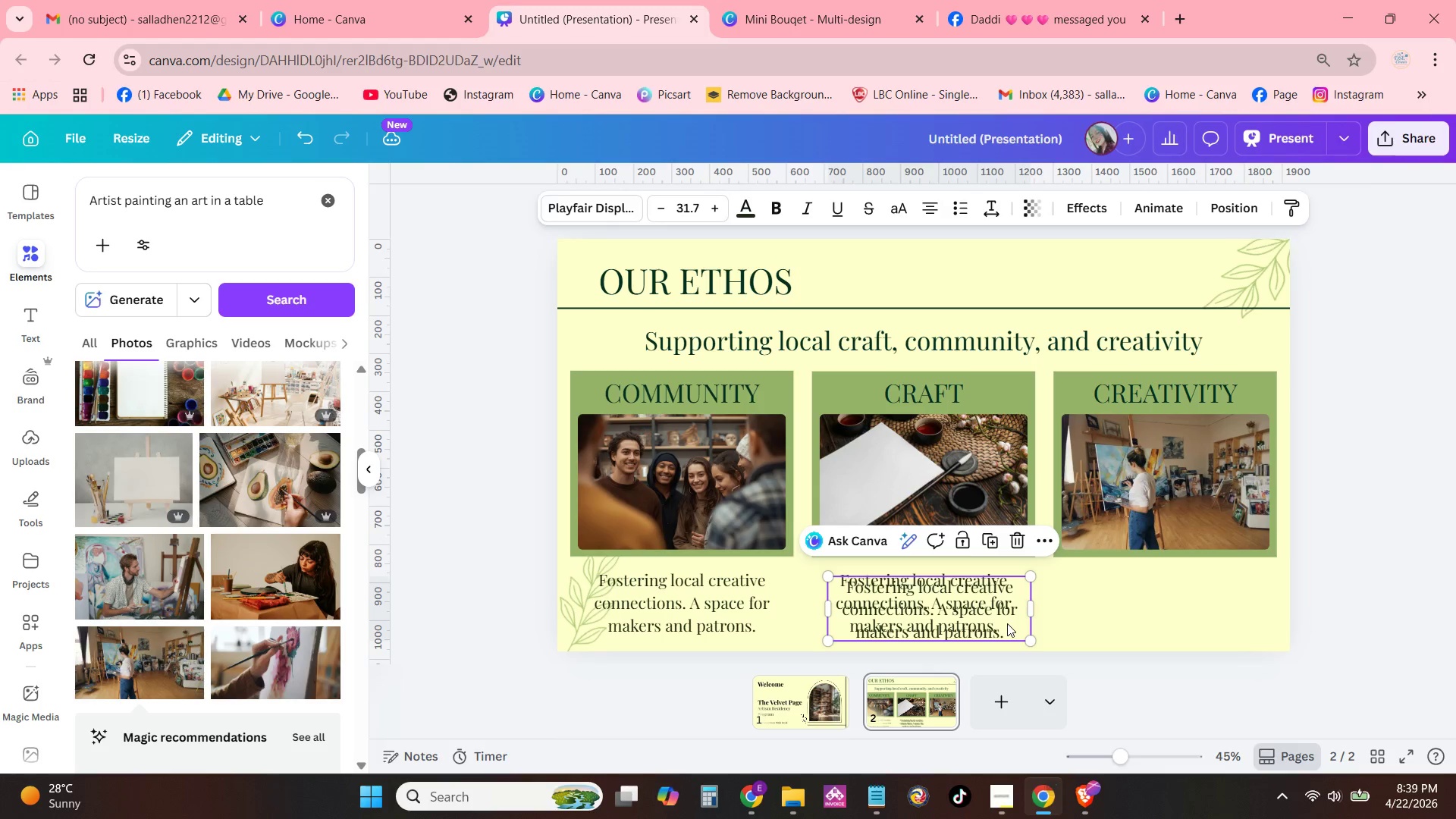 
left_click_drag(start_coordinate=[1007, 623], to_coordinate=[1243, 617])
 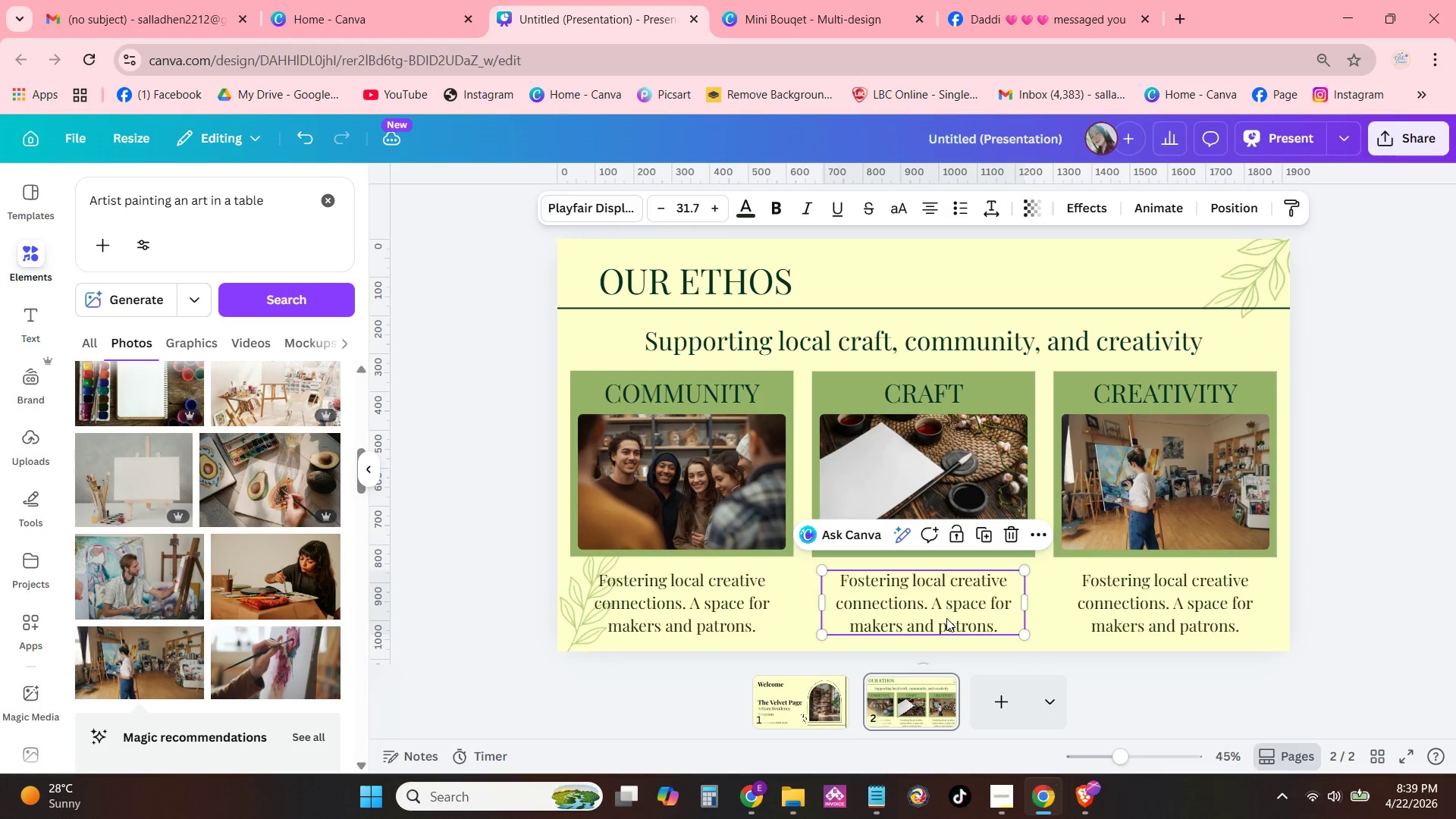 
double_click([946, 618])
 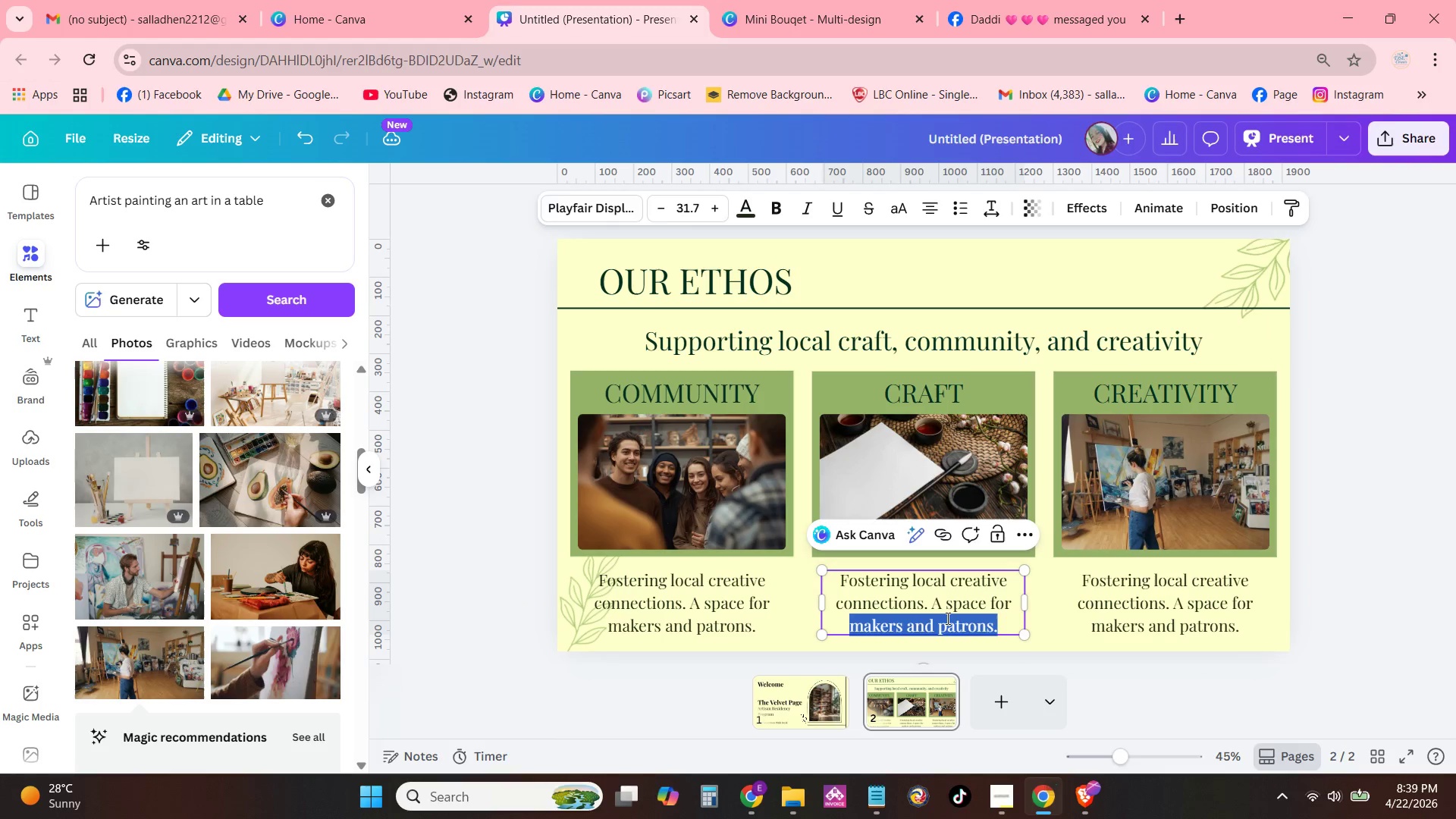 
triple_click([946, 618])
 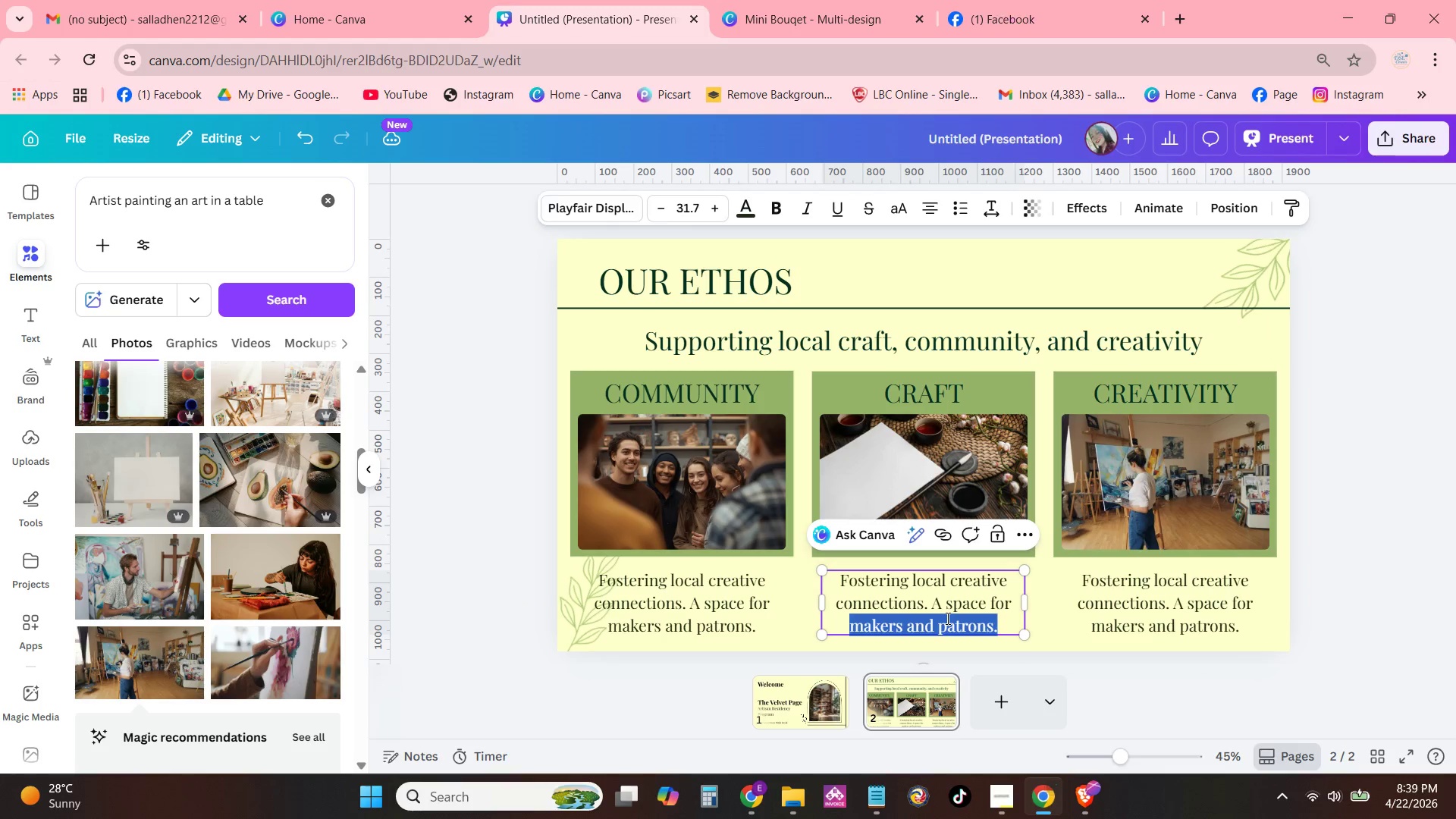 
triple_click([946, 618])
 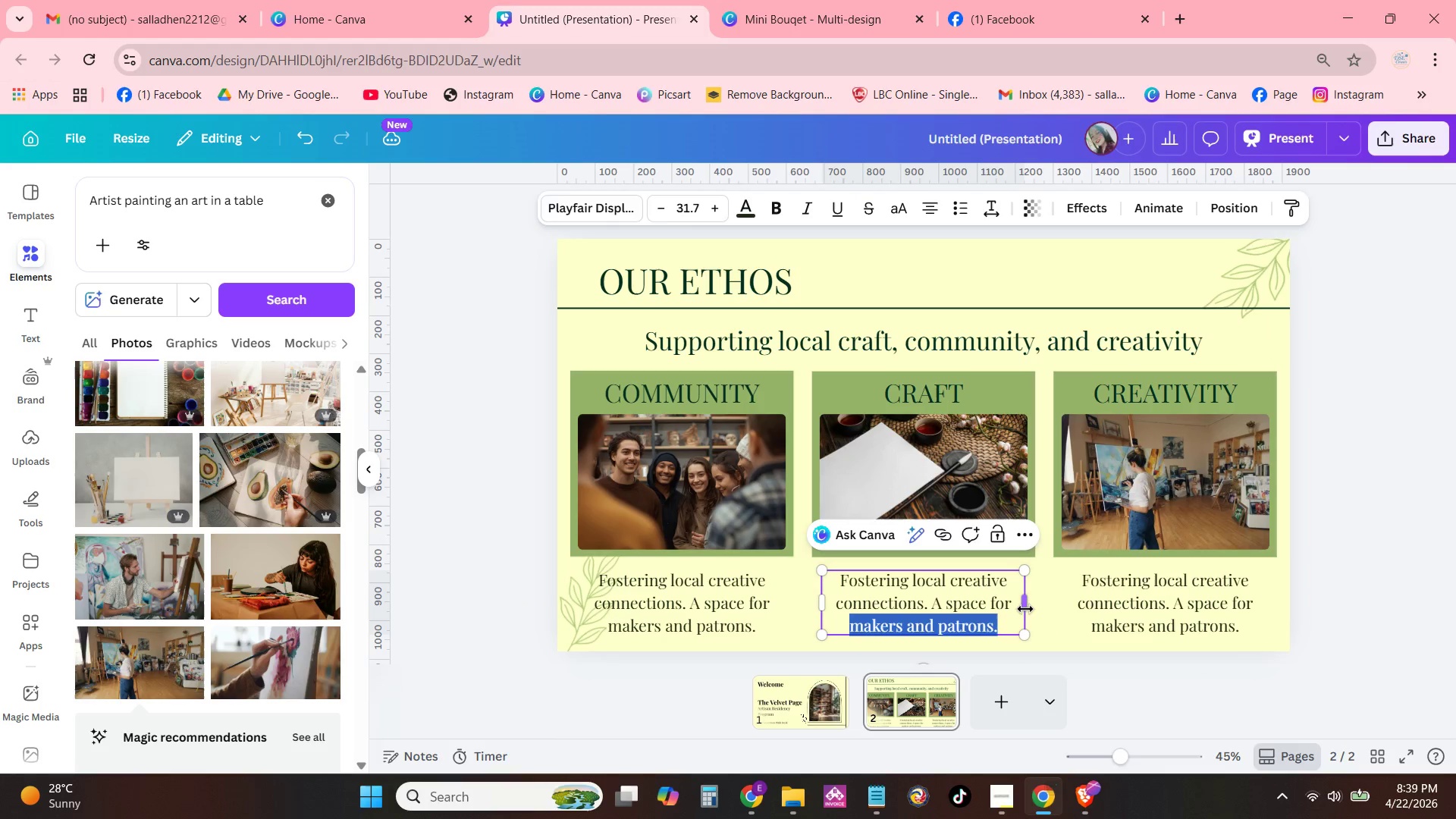 
triple_click([1025, 609])
 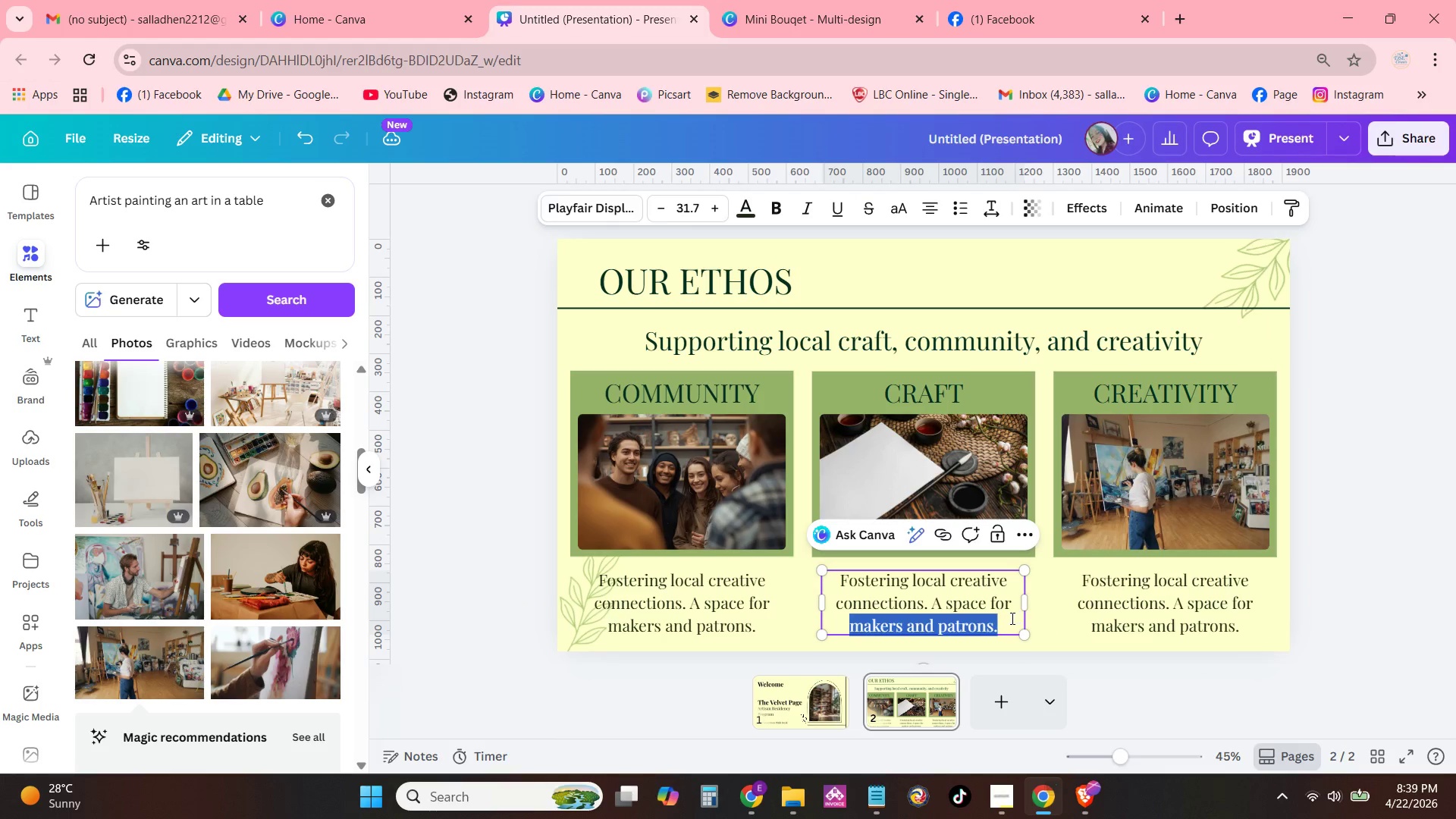 
left_click([1010, 618])
 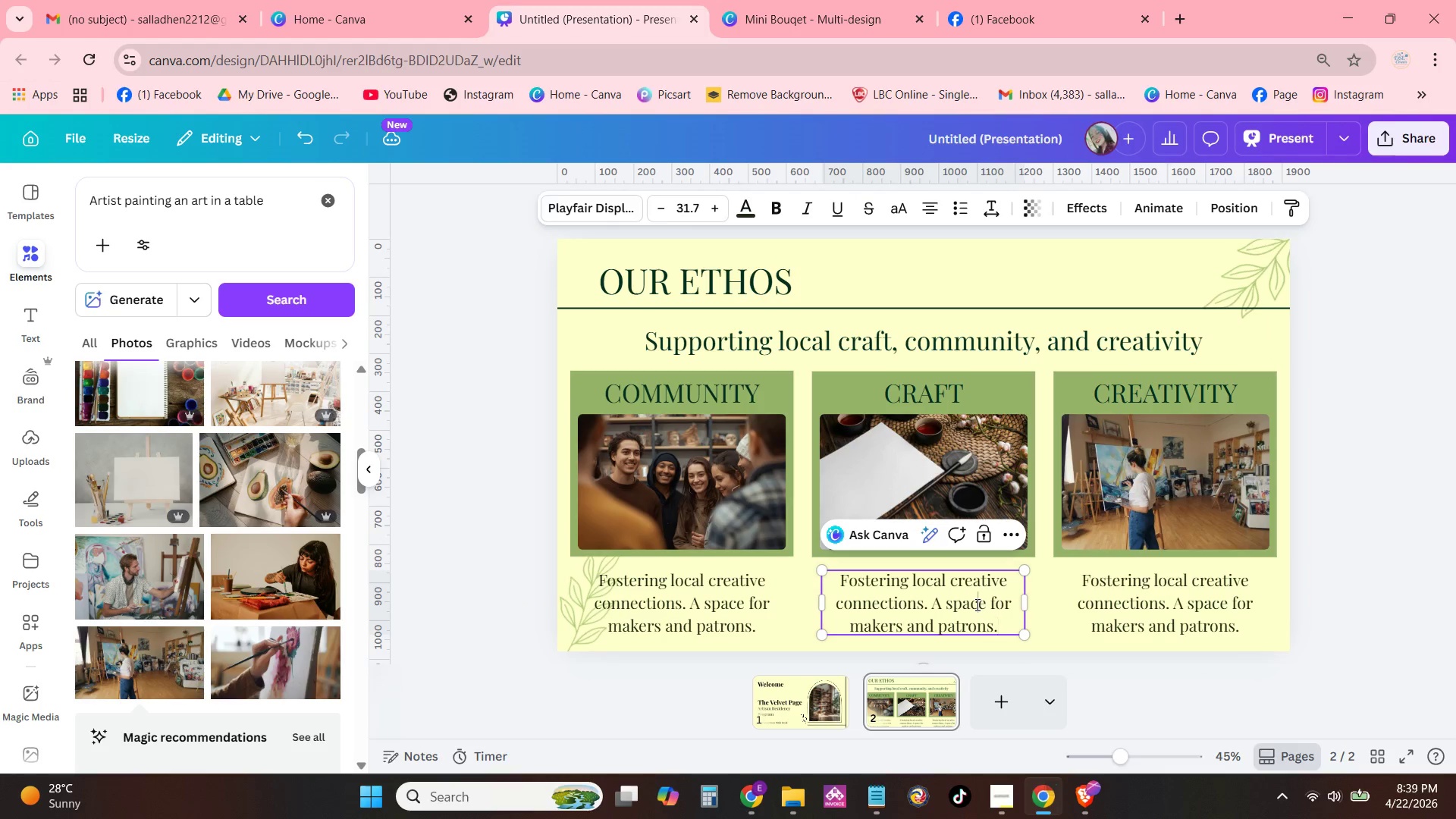 
double_click([976, 604])
 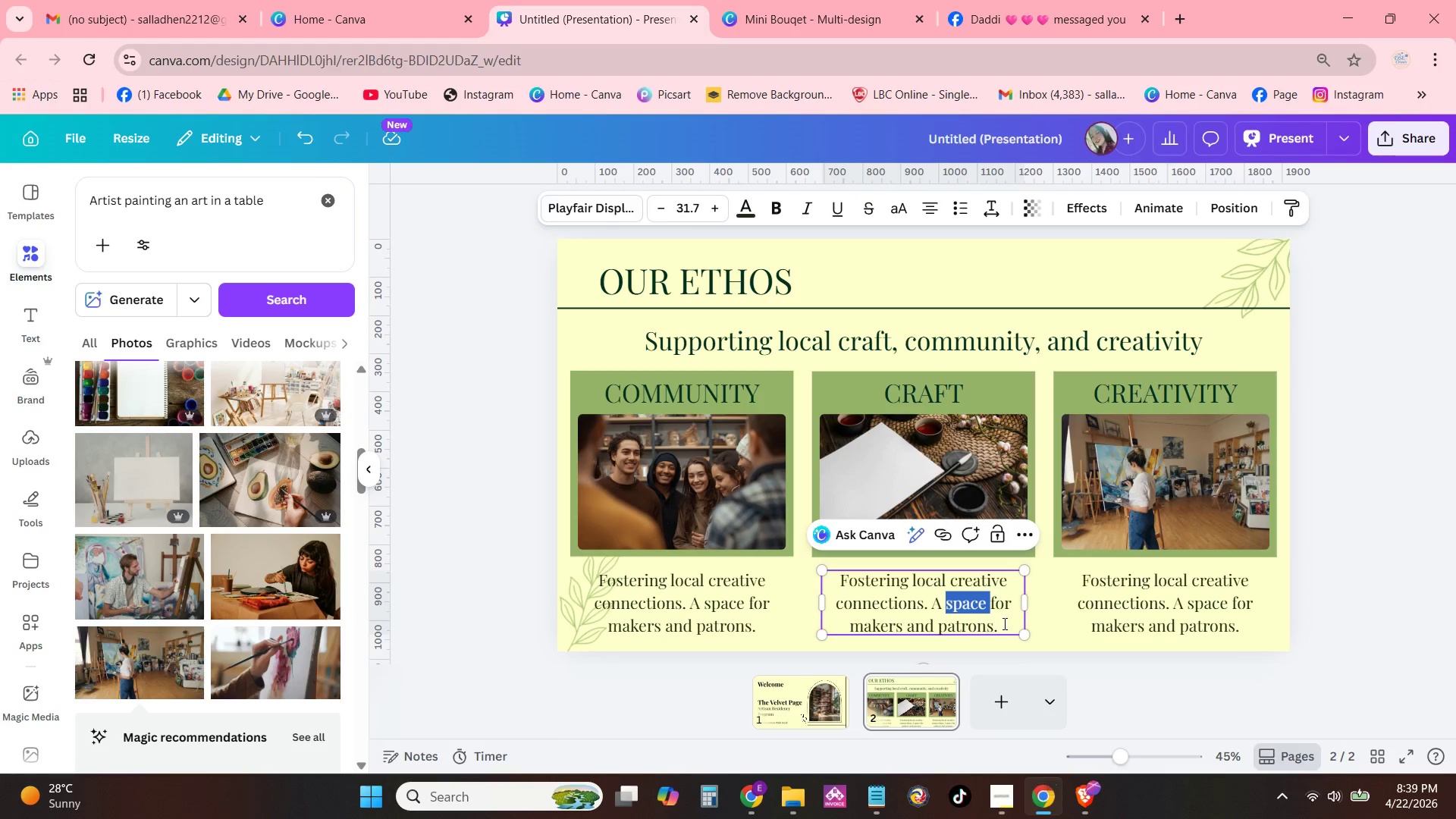 
left_click_drag(start_coordinate=[1004, 627], to_coordinate=[820, 588])
 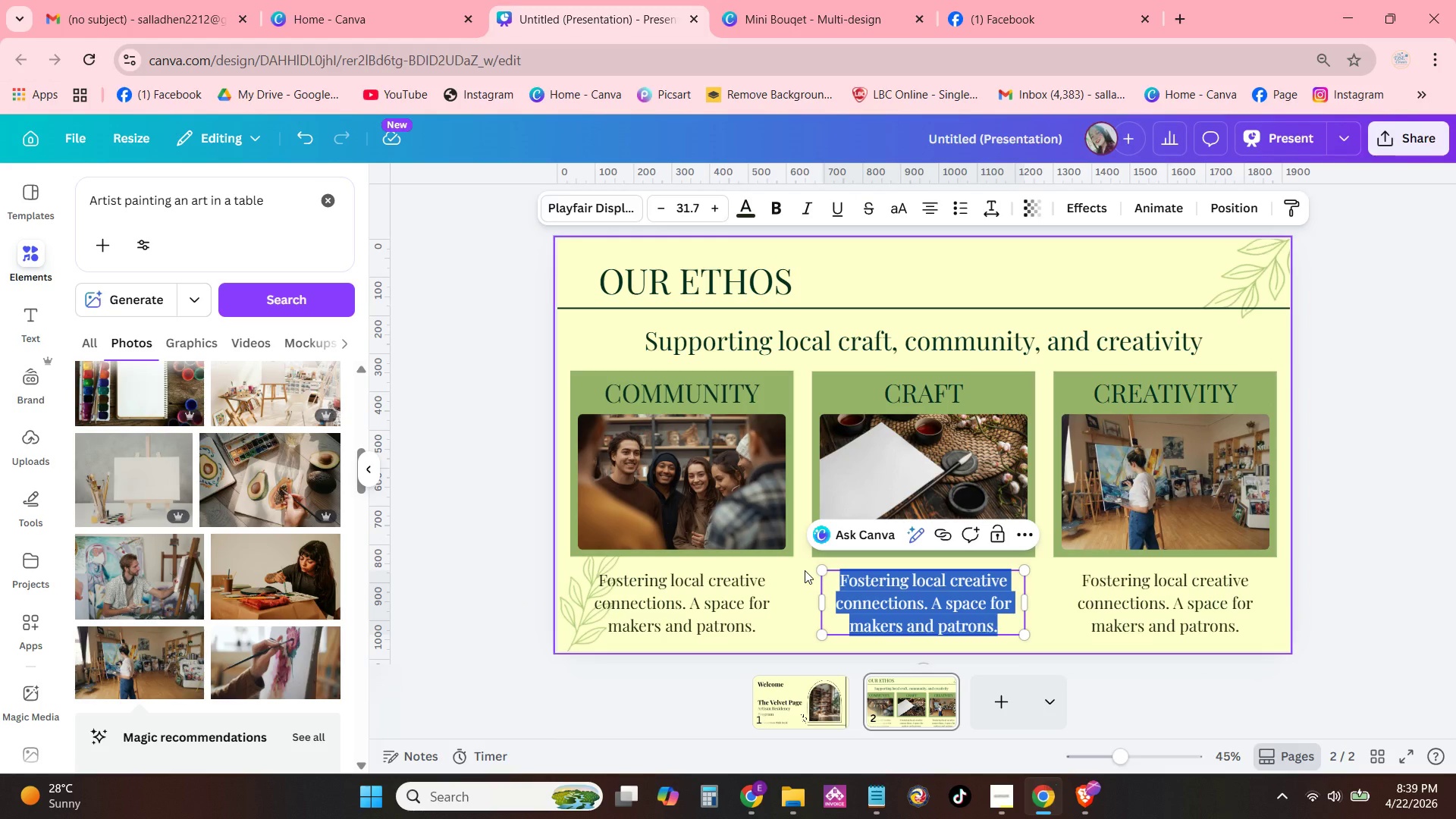 
type(Celebrating)
 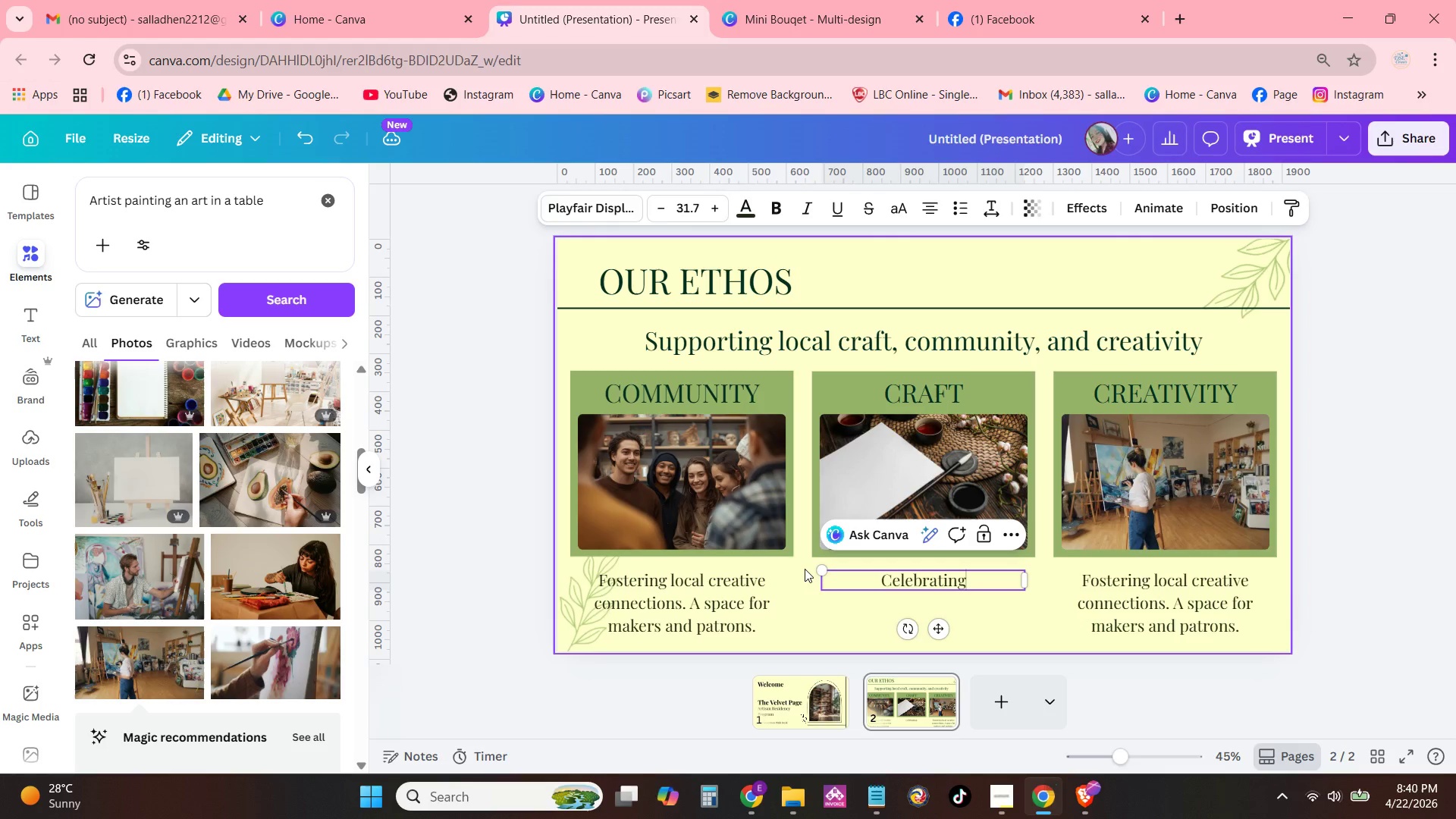 
type( the art of the)
 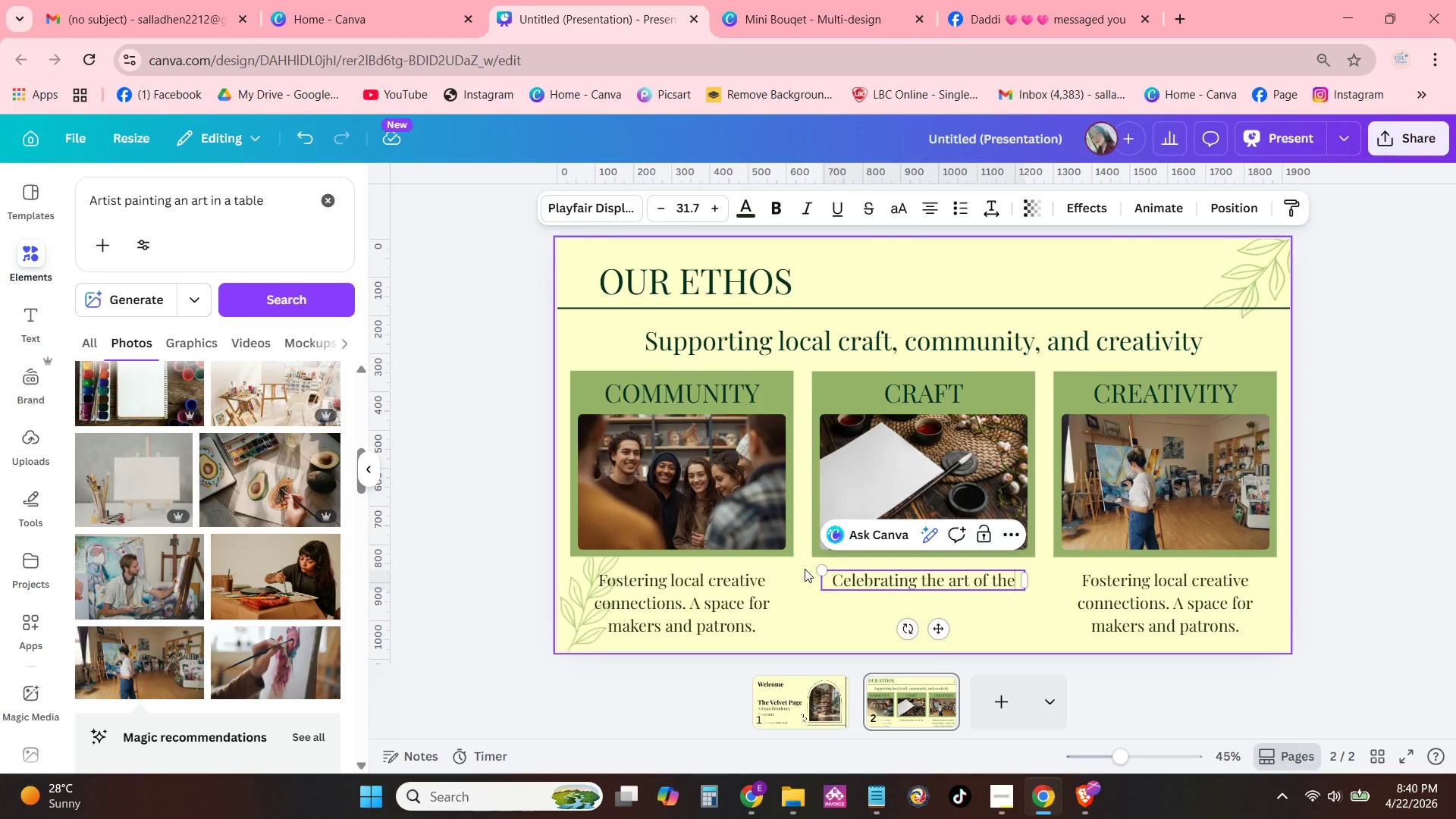 
key(Enter)
 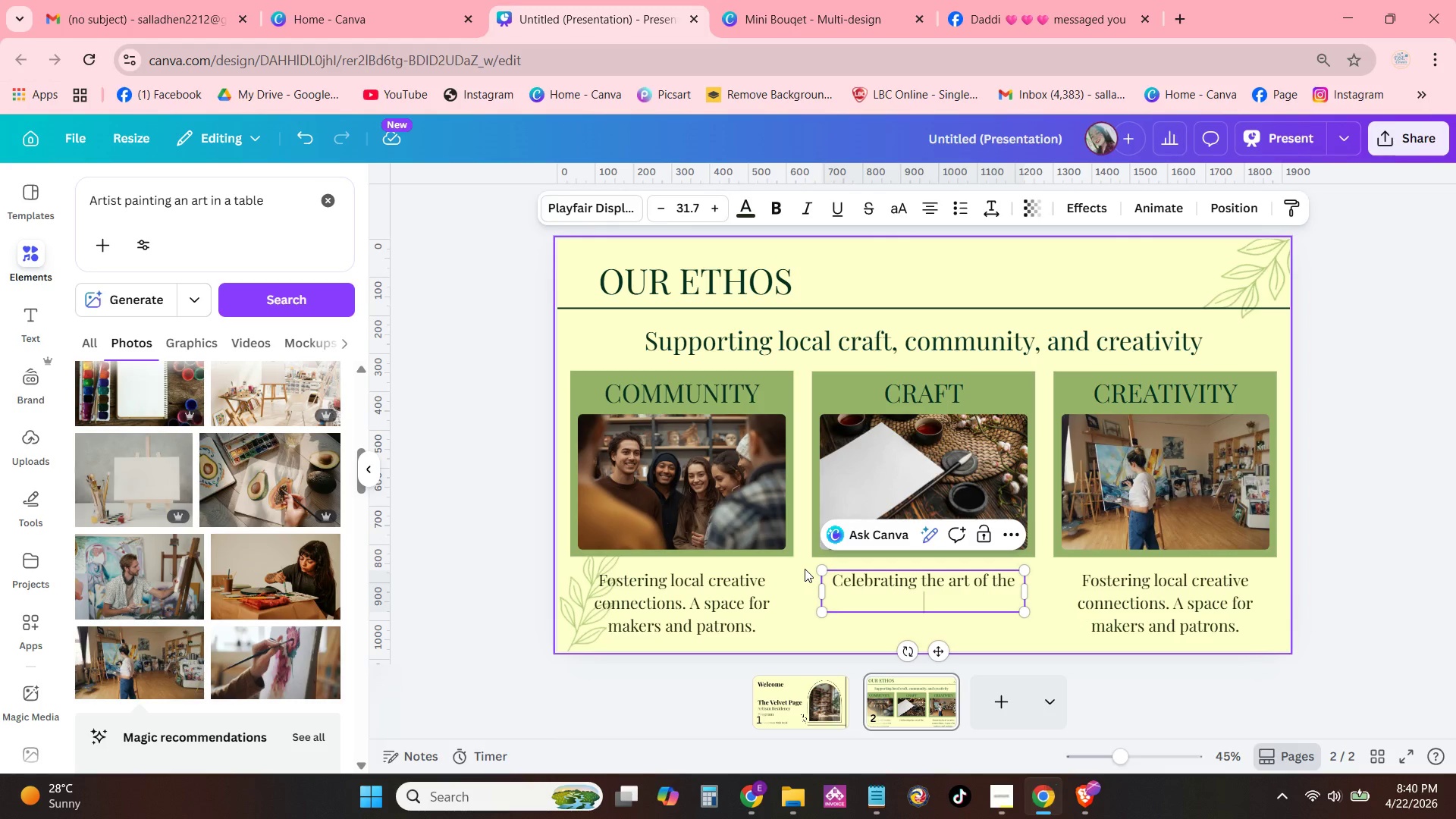 
type(handmade. Unique work by)
 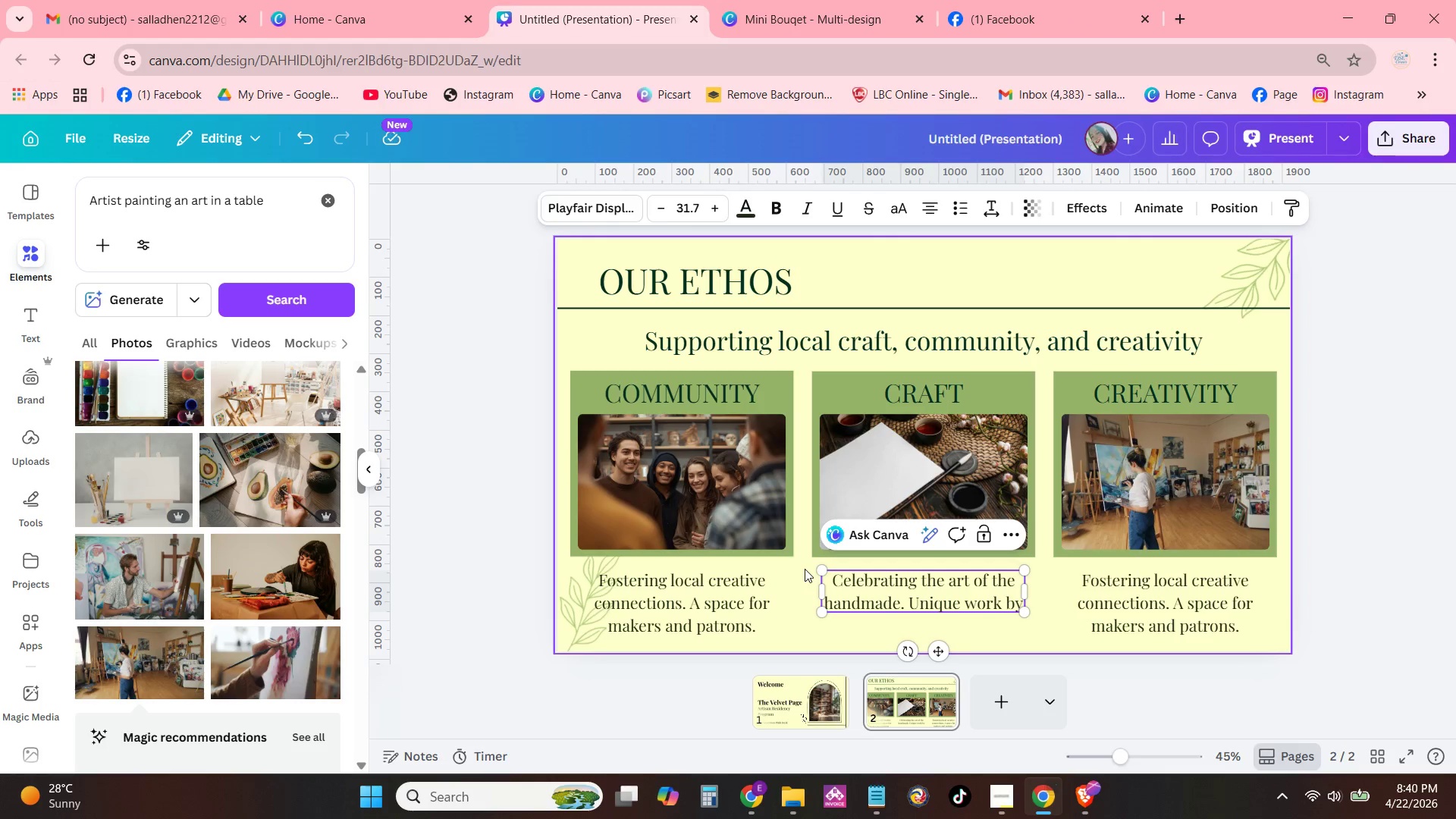 
key(Enter)
 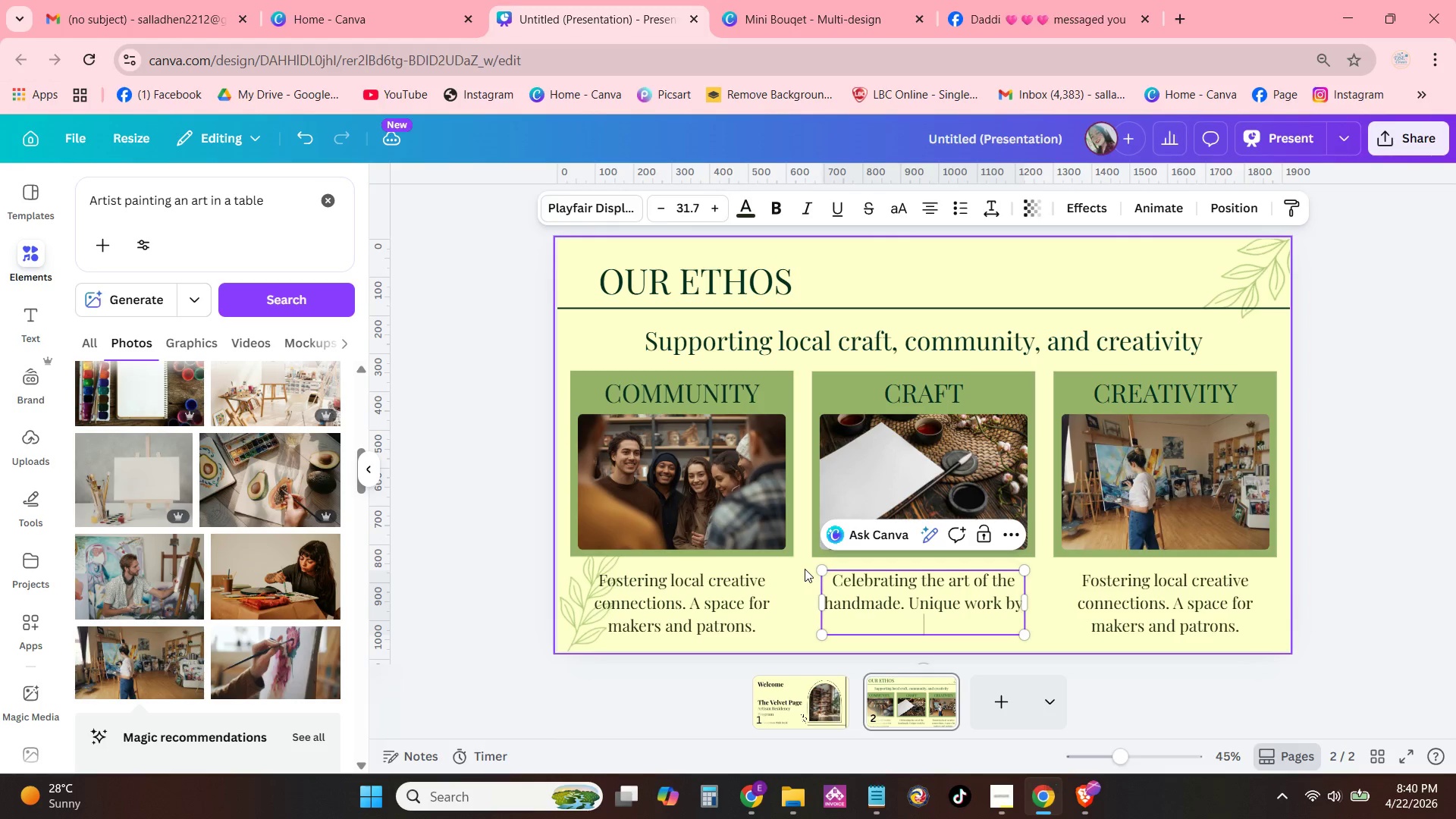 
type(skilled artisans.)
 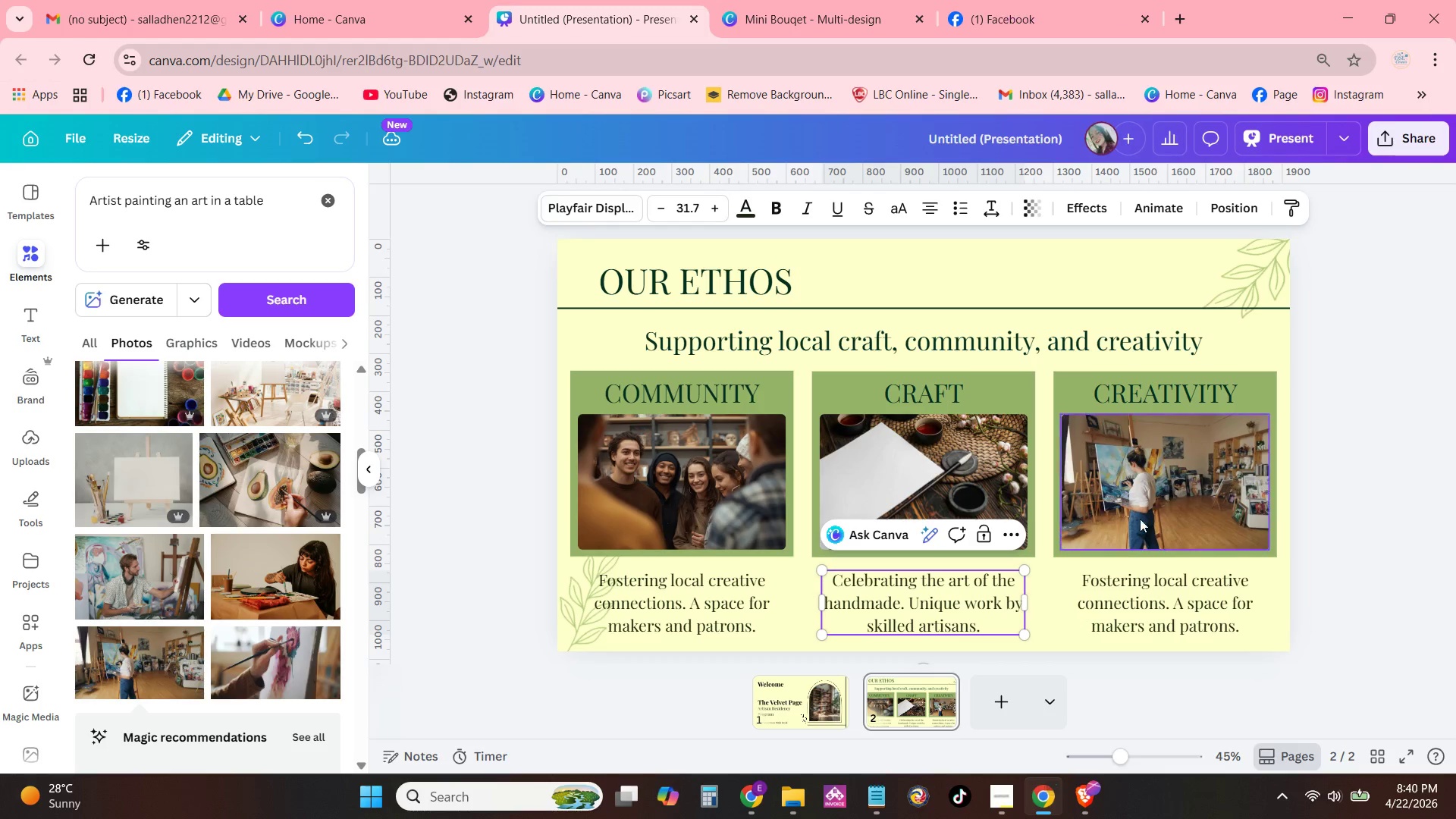 
left_click([1163, 605])
 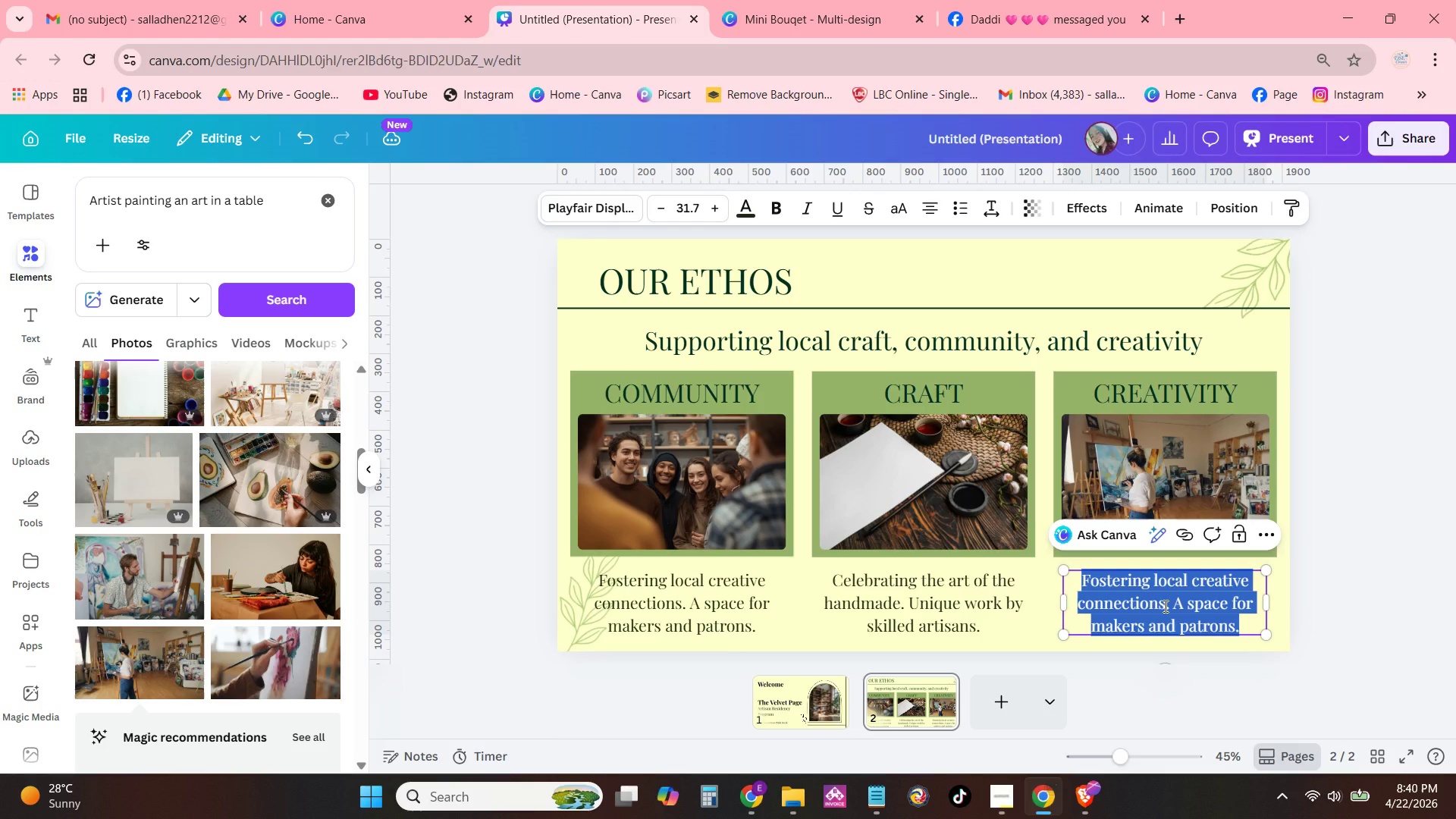 
type(Empowering local creative)
 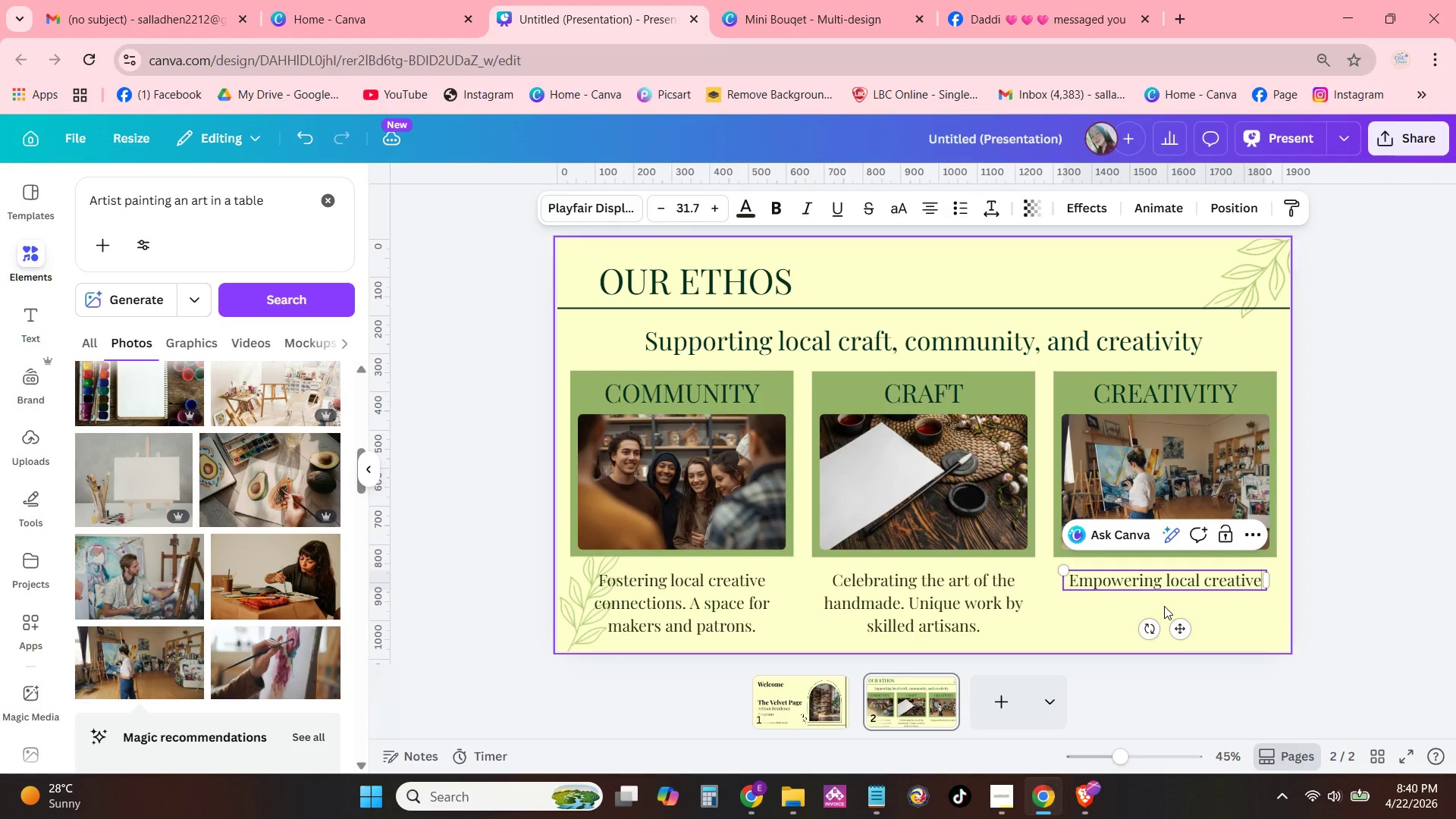 
key(Enter)
 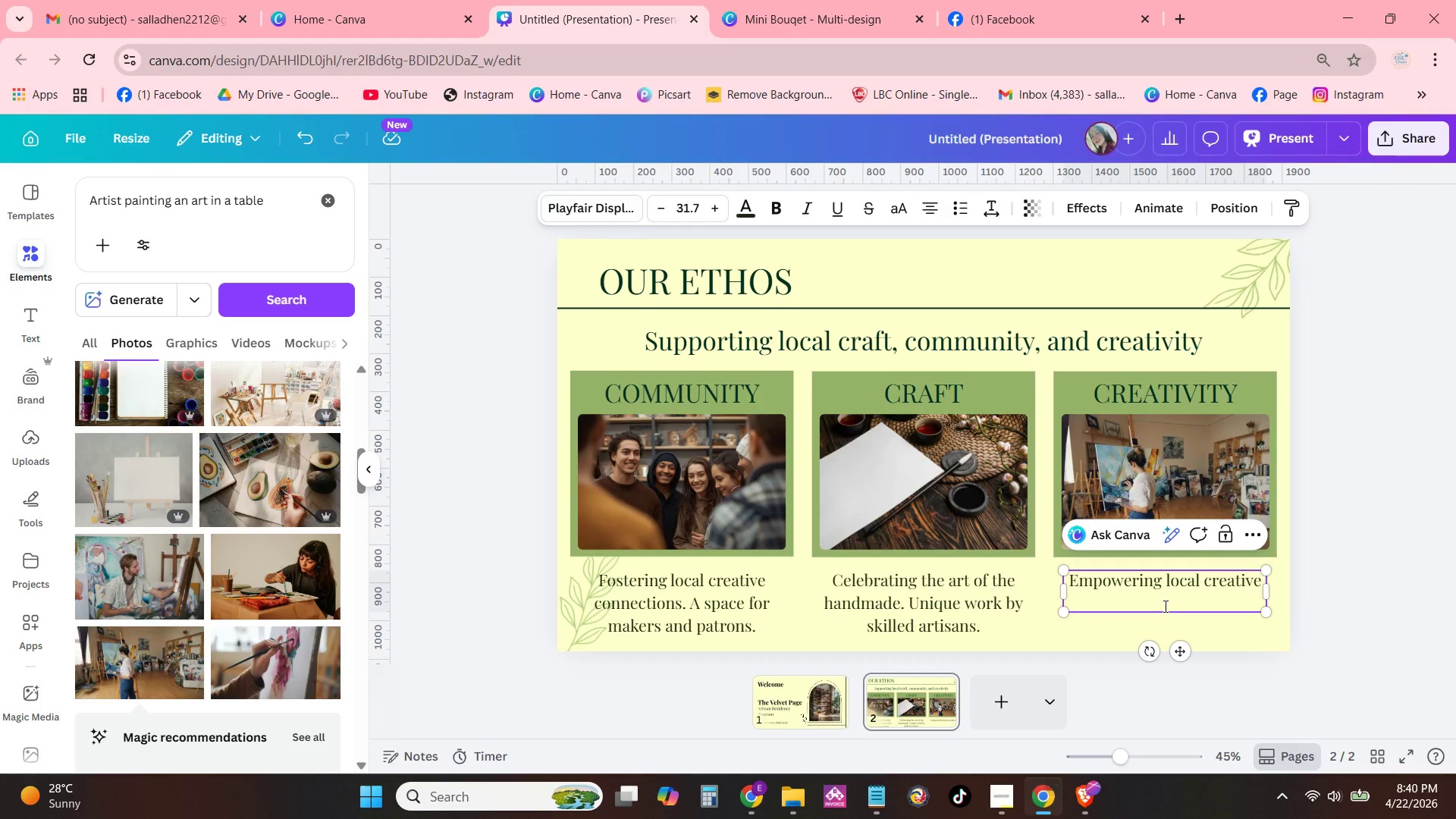 
type(voices. A platform for growth and visibility.)
 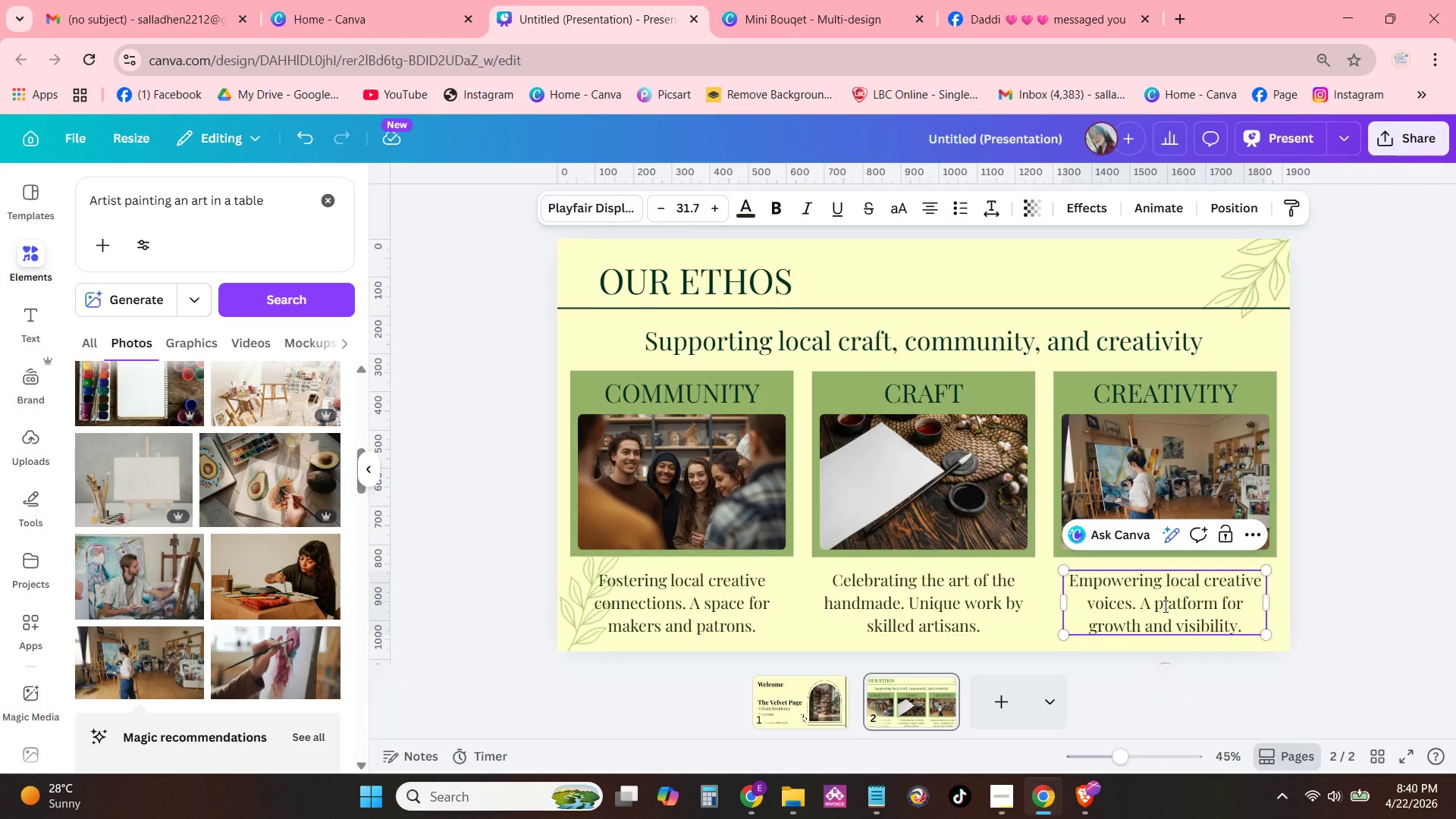 
left_click([1417, 604])
 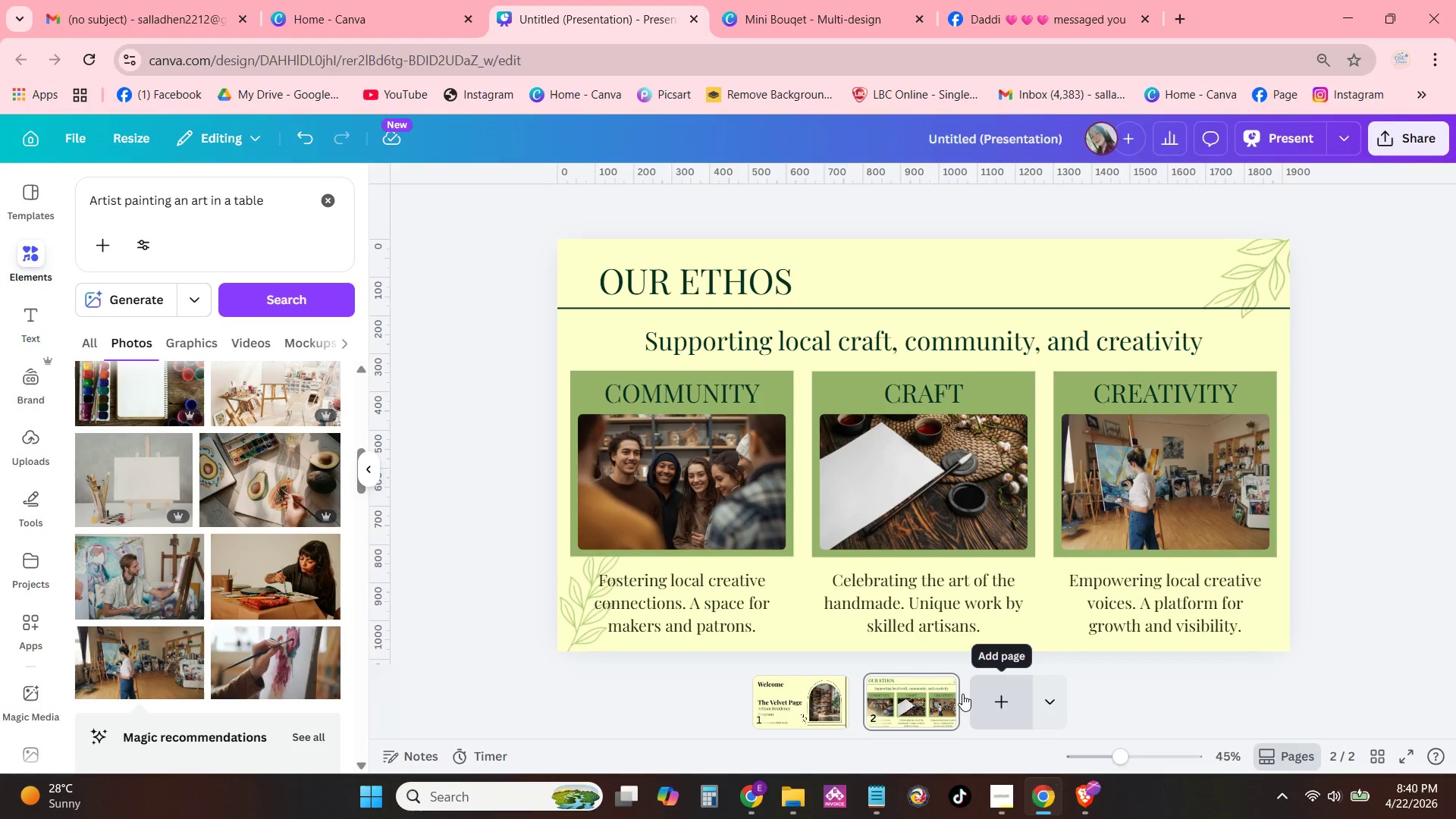 
left_click([950, 649])
 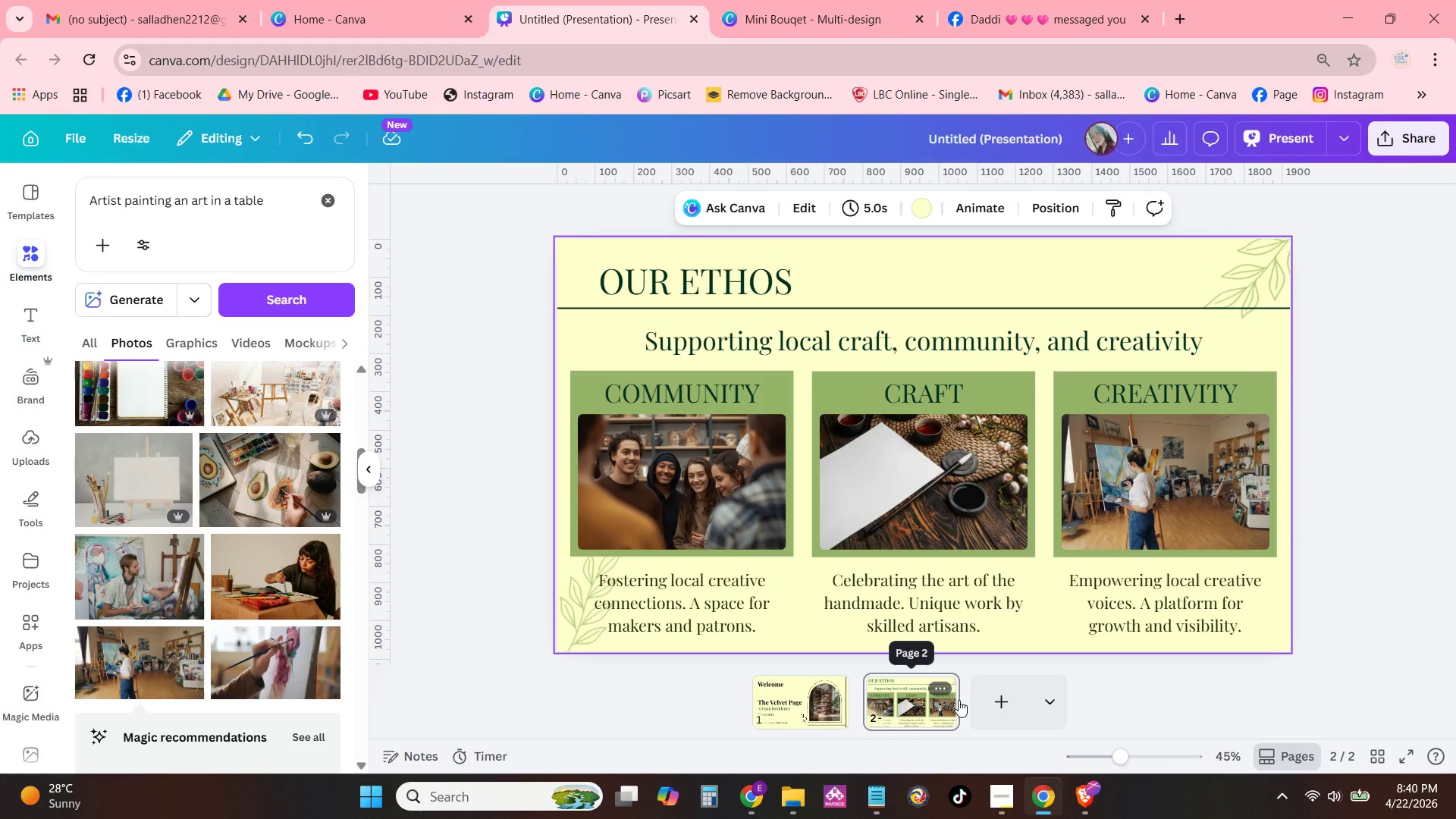 
left_click([1018, 712])
 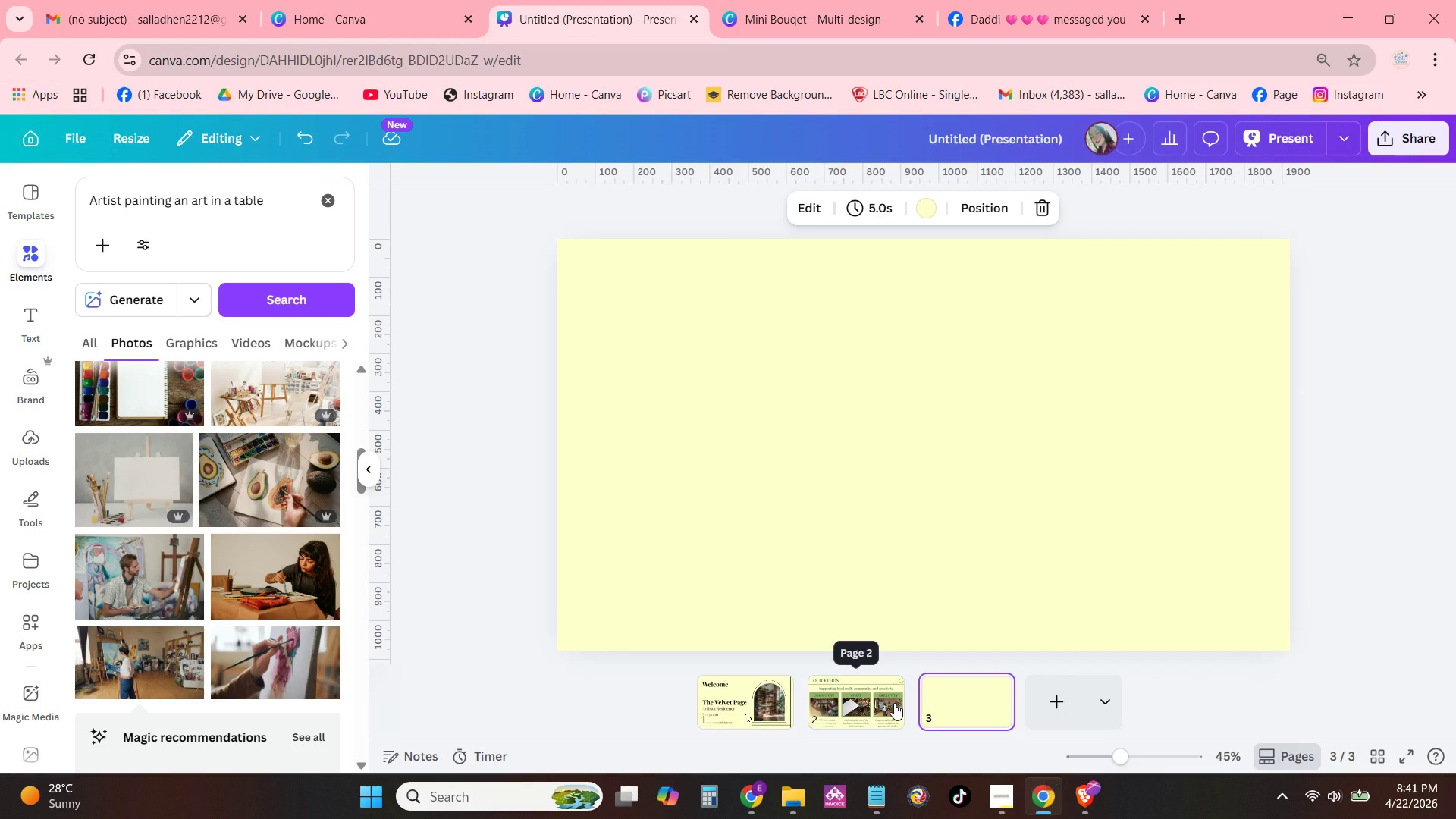 
wait(5.55)
 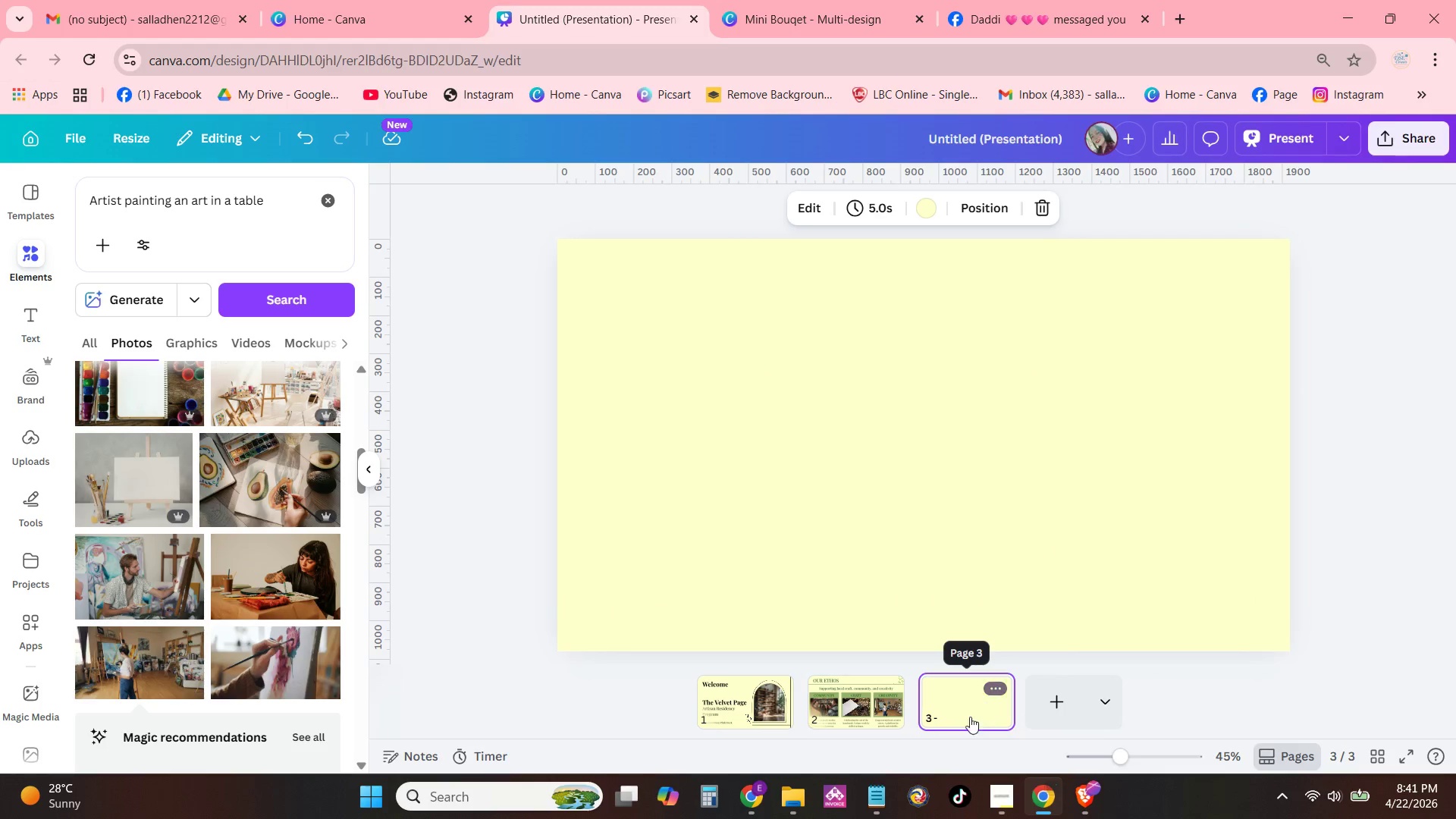 
left_click([984, 696])
 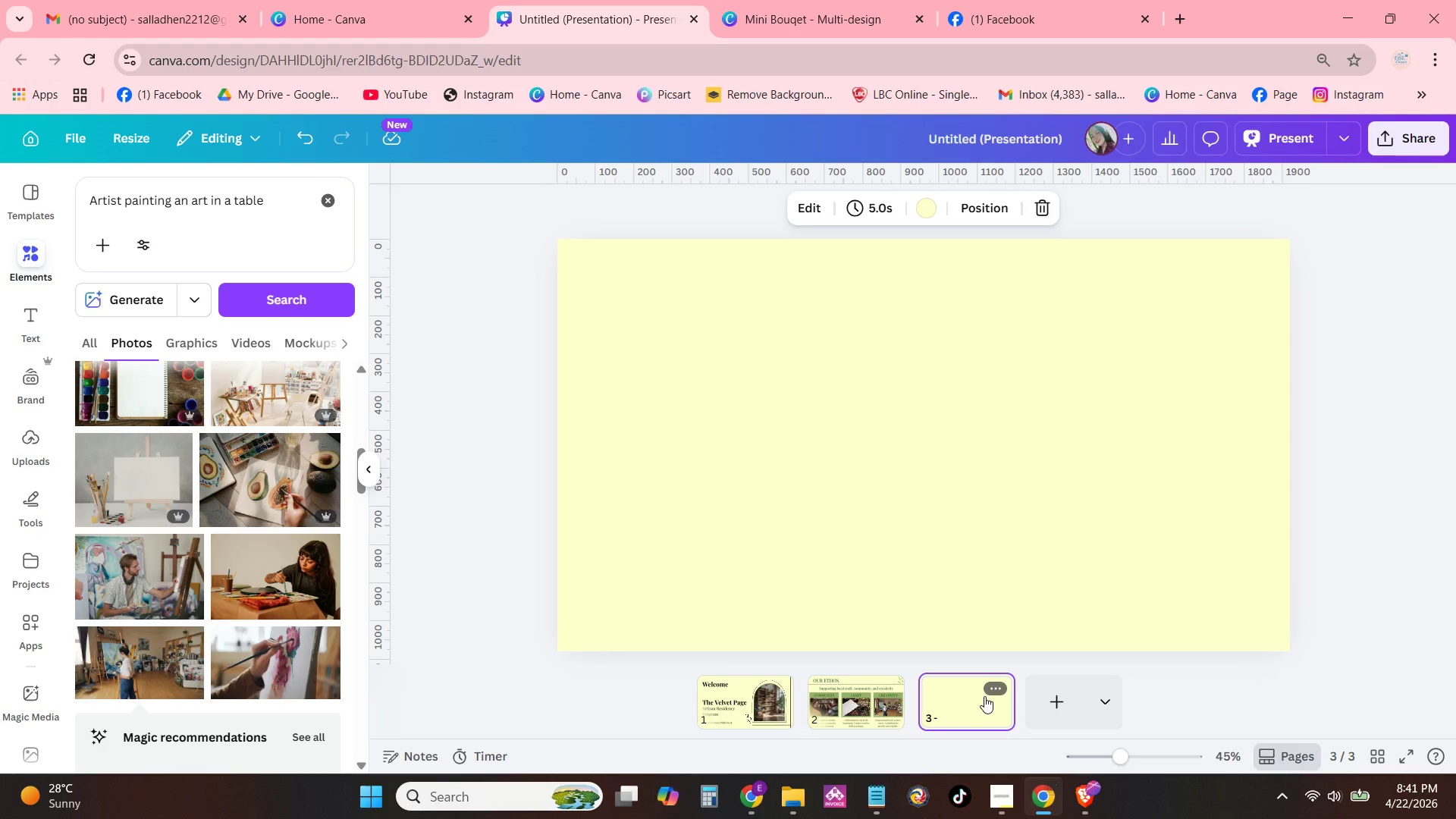 
key(Backspace)
 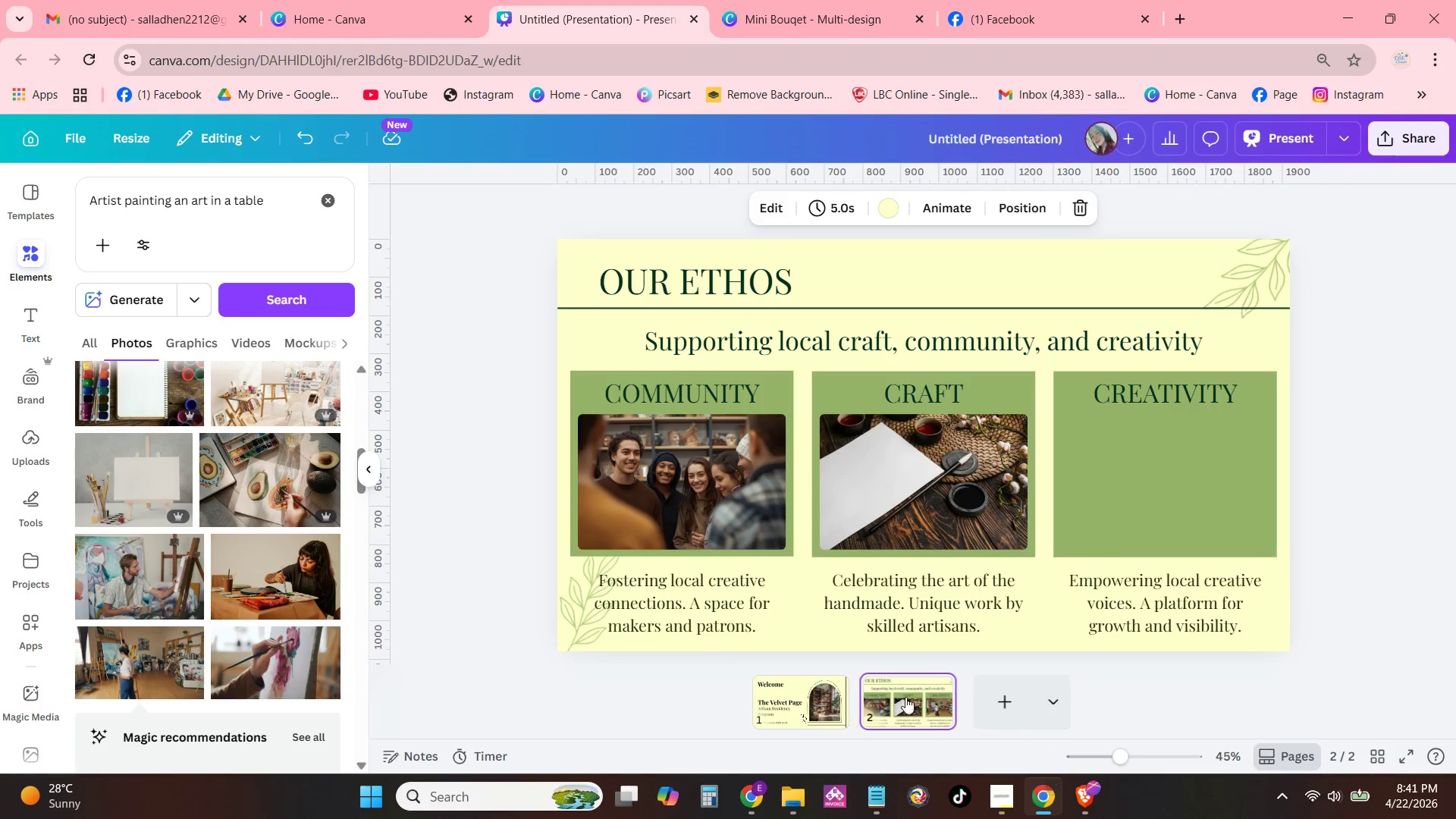 
mouse_move([881, 683])
 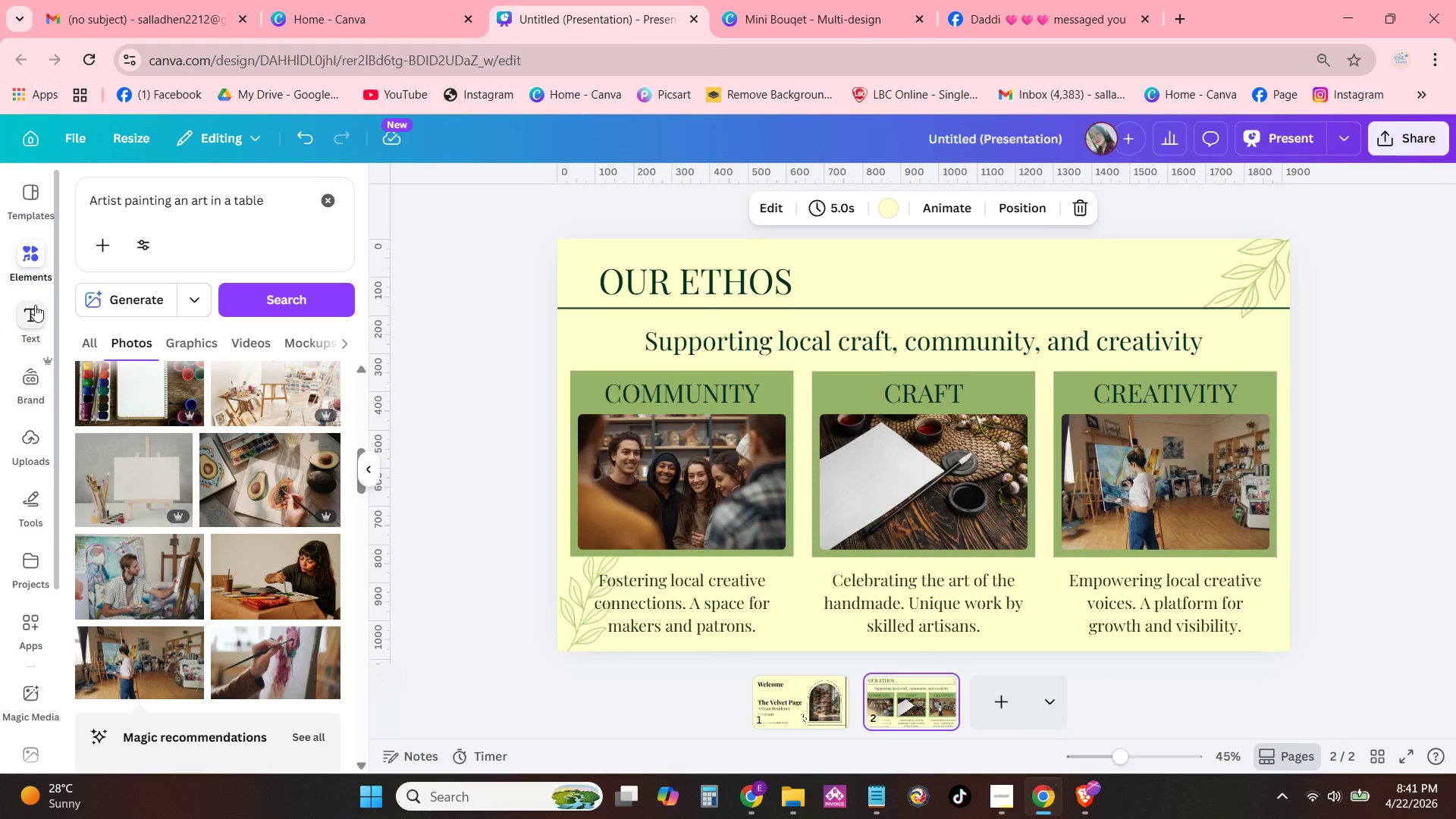 
double_click([196, 208])
 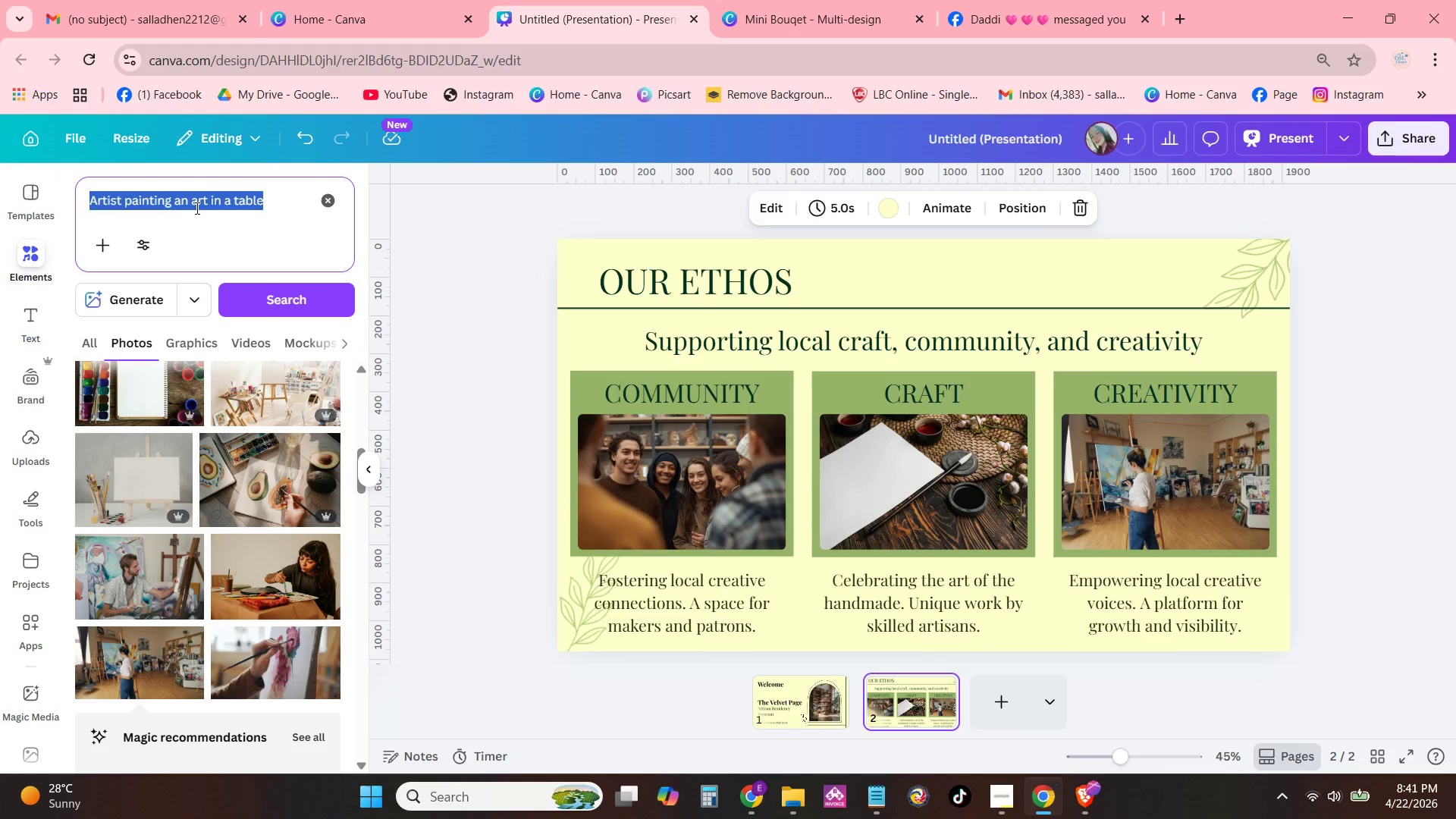 
triple_click([196, 208])
 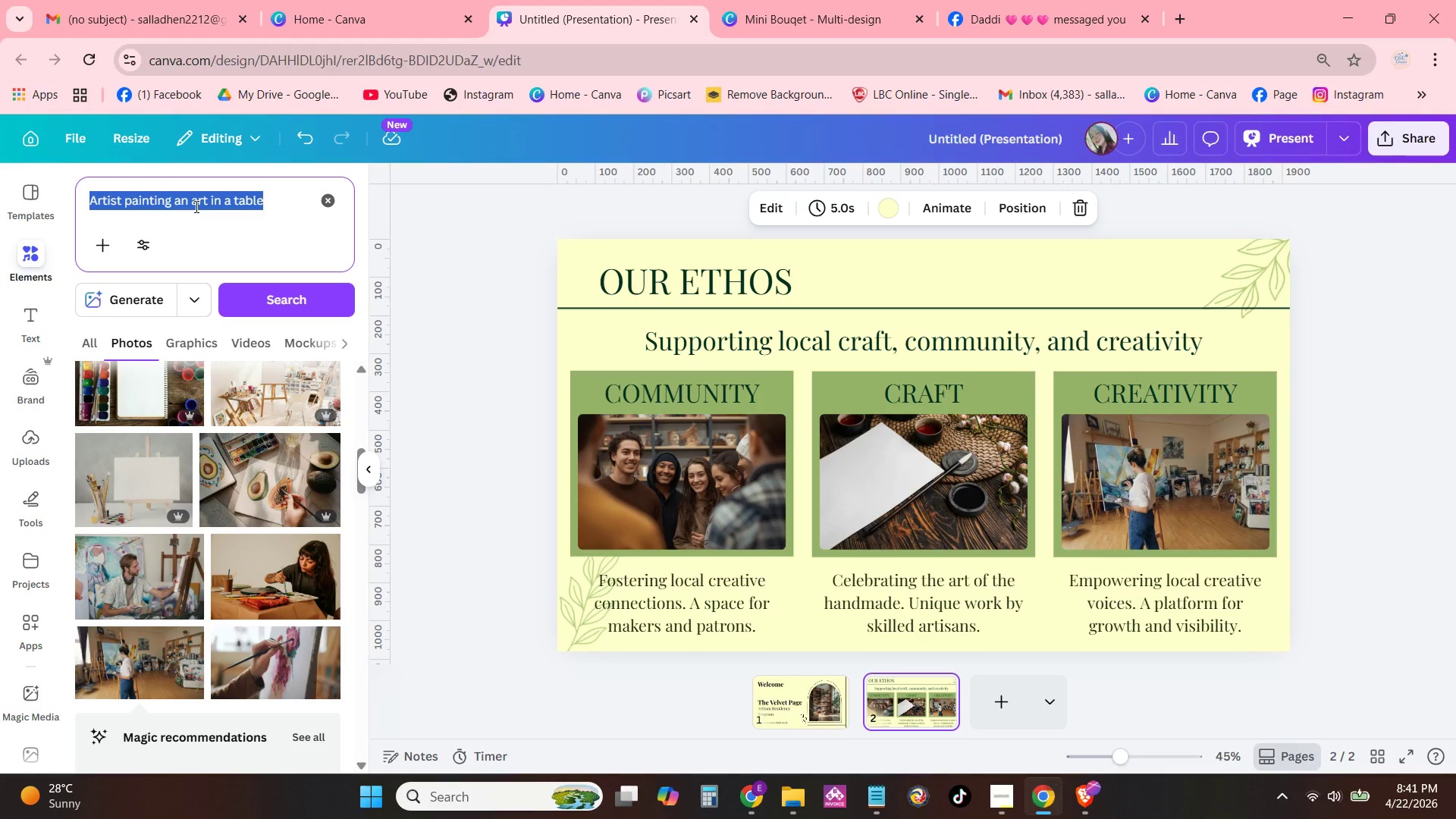 
type(Watercolor splas)
 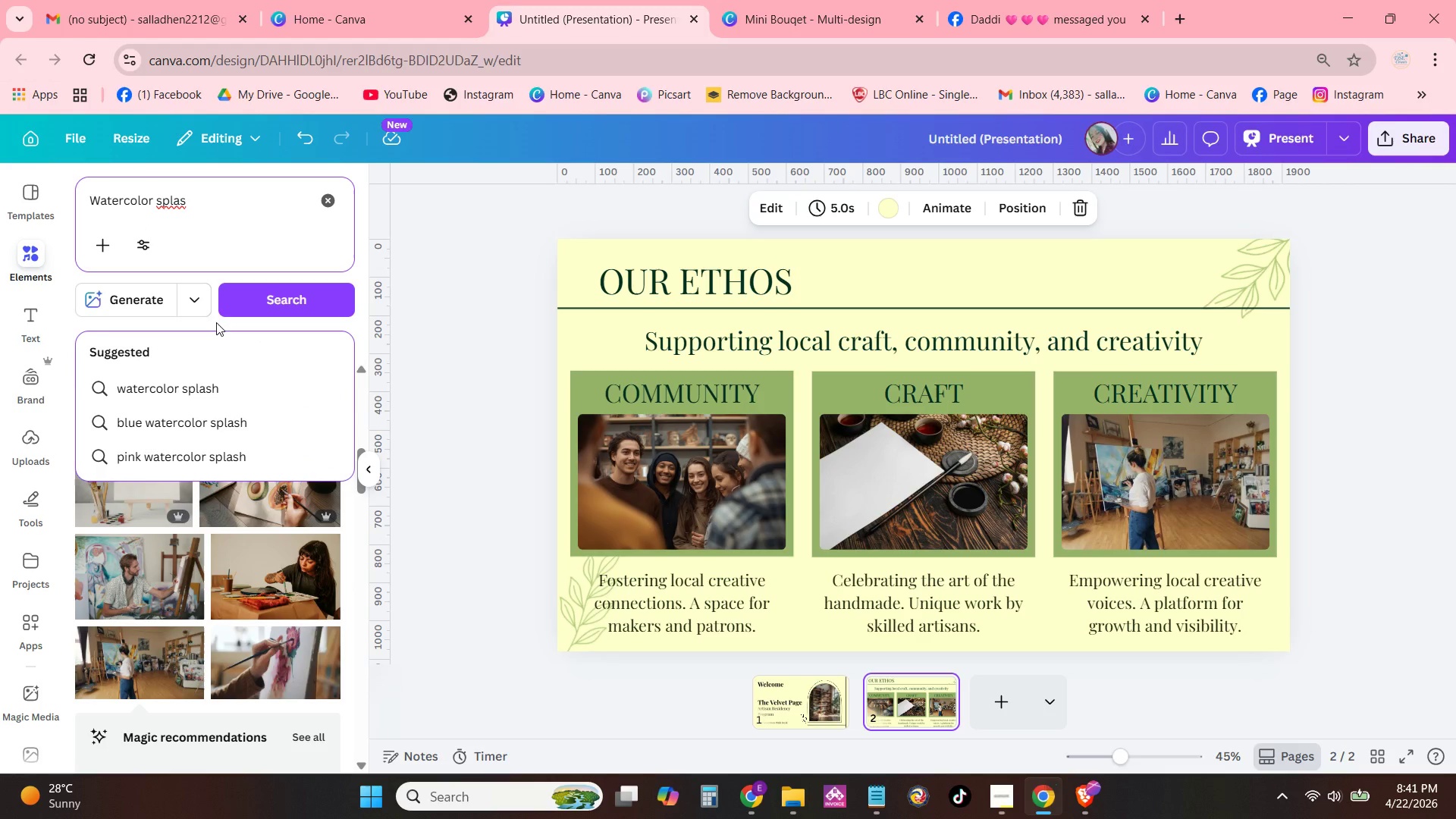 
left_click([218, 374])
 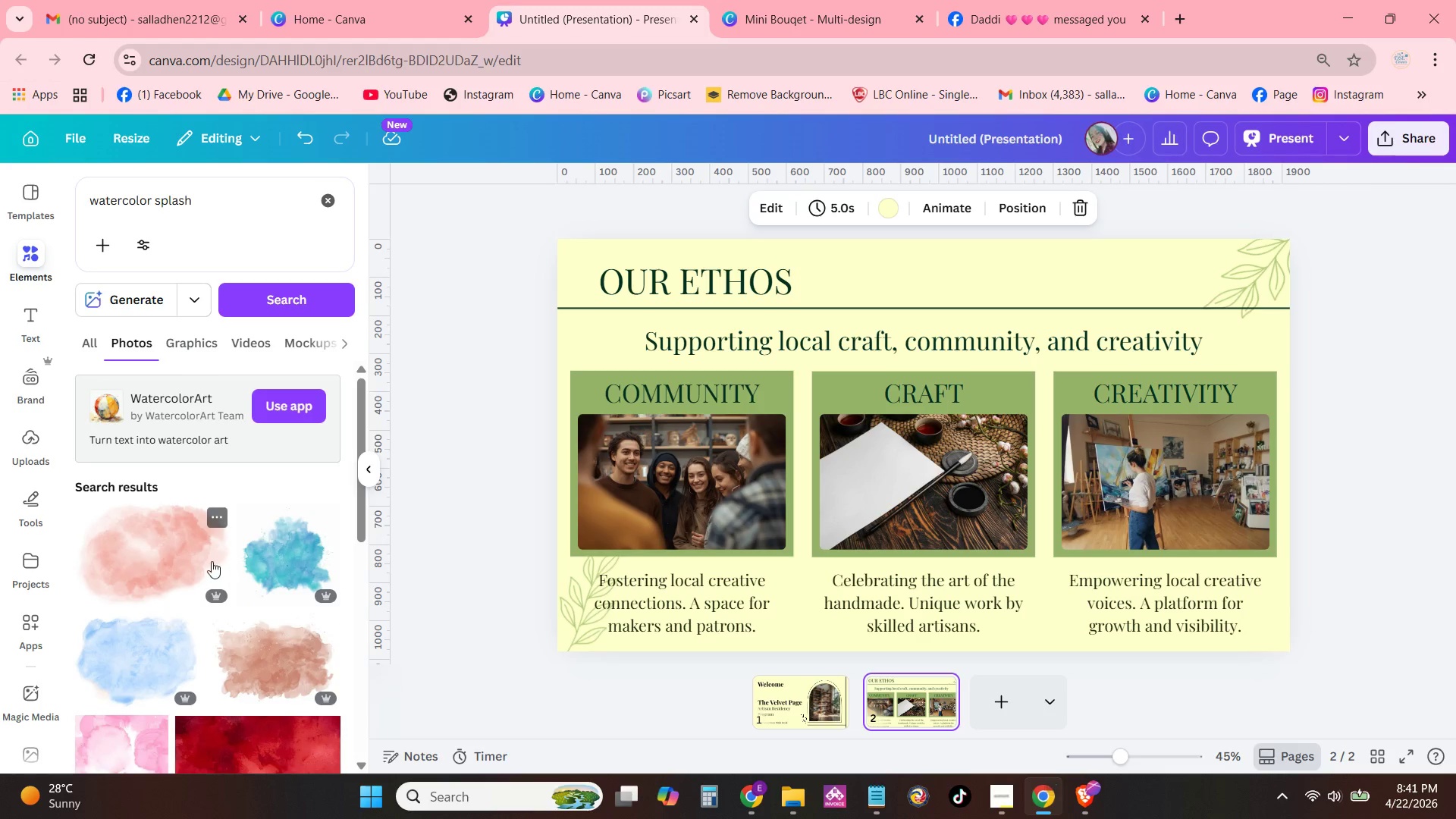 
wait(5.95)
 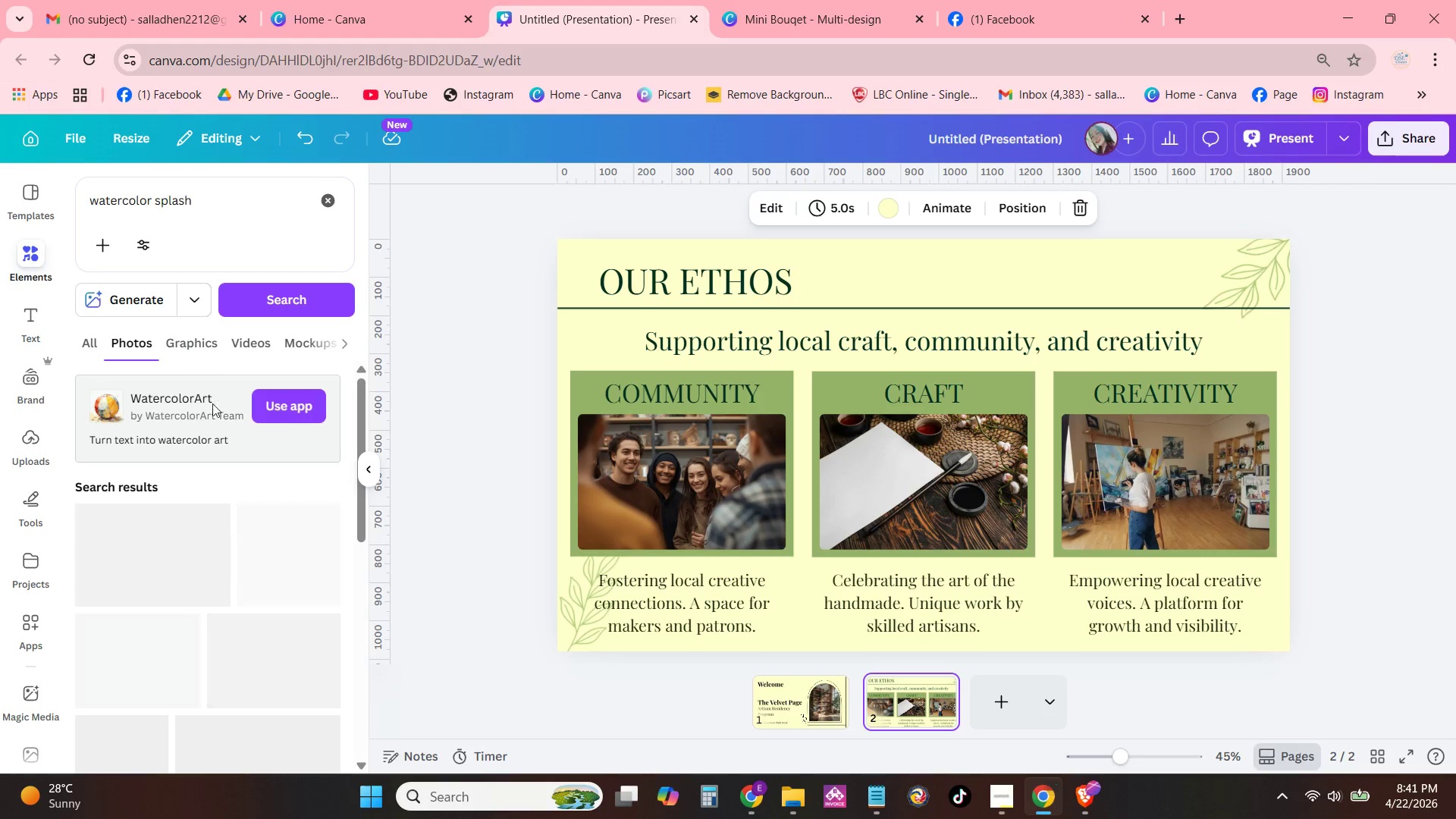 
left_click([180, 544])
 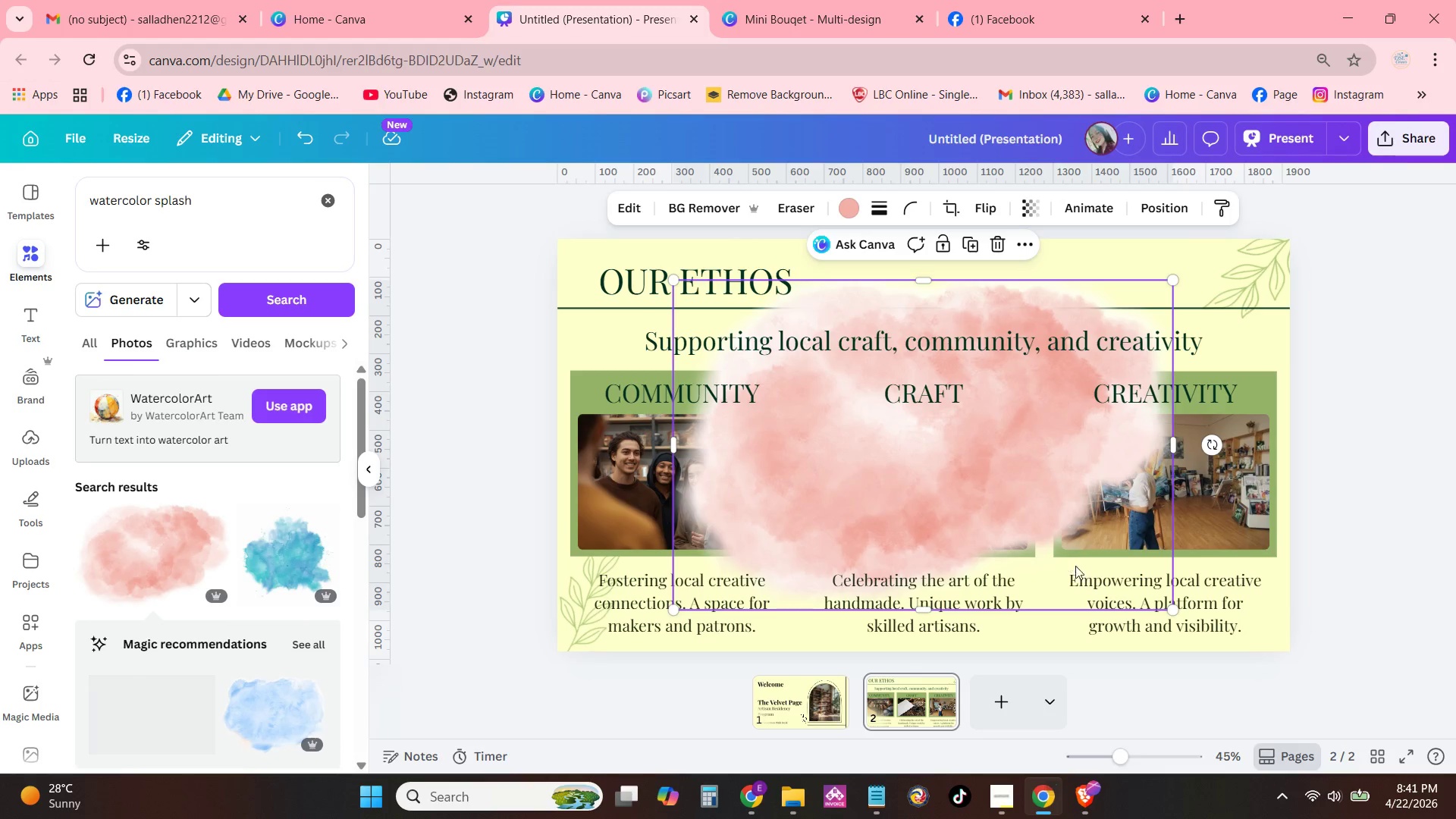 
left_click_drag(start_coordinate=[990, 496], to_coordinate=[1404, 263])
 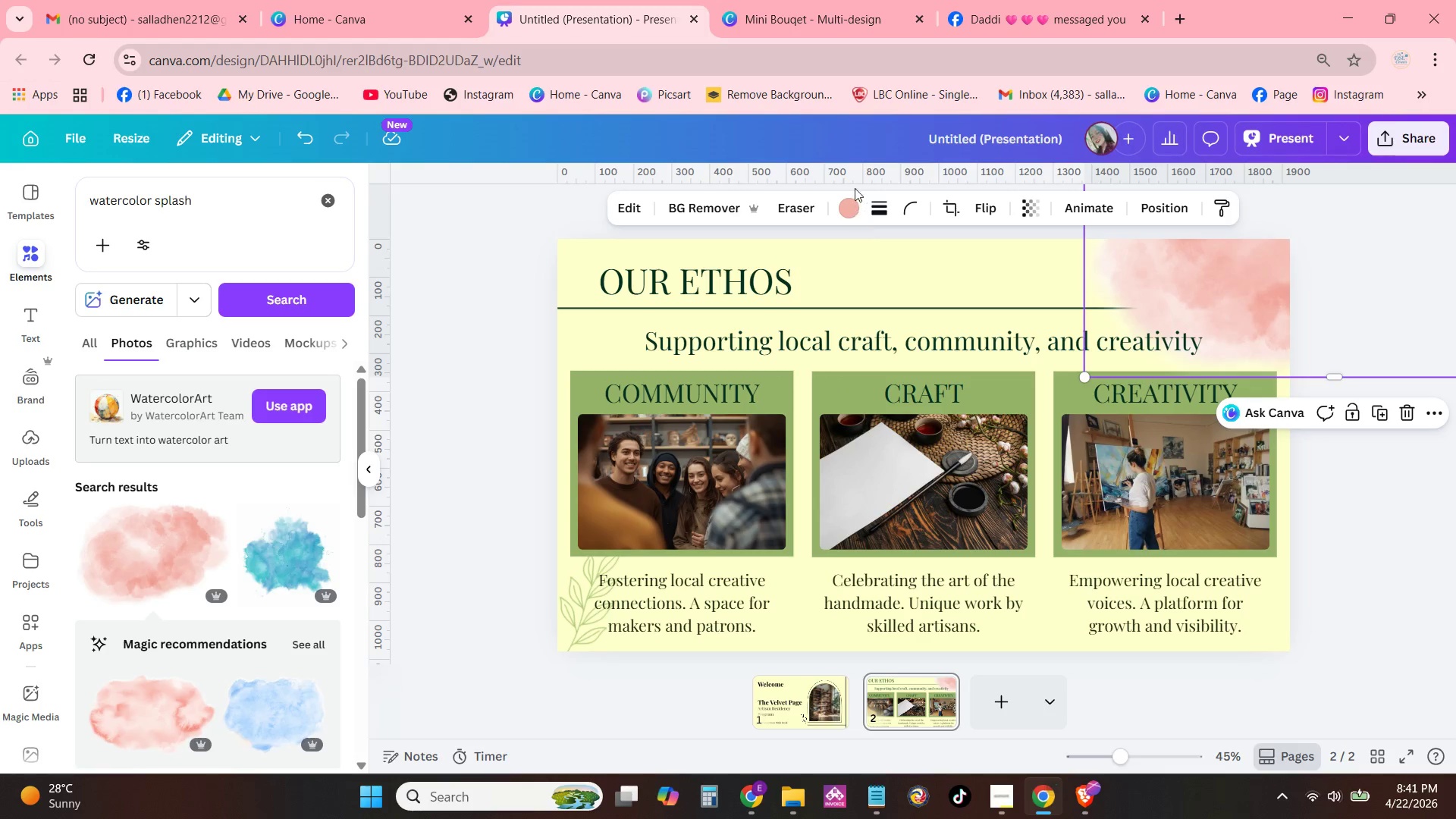 
left_click([844, 209])
 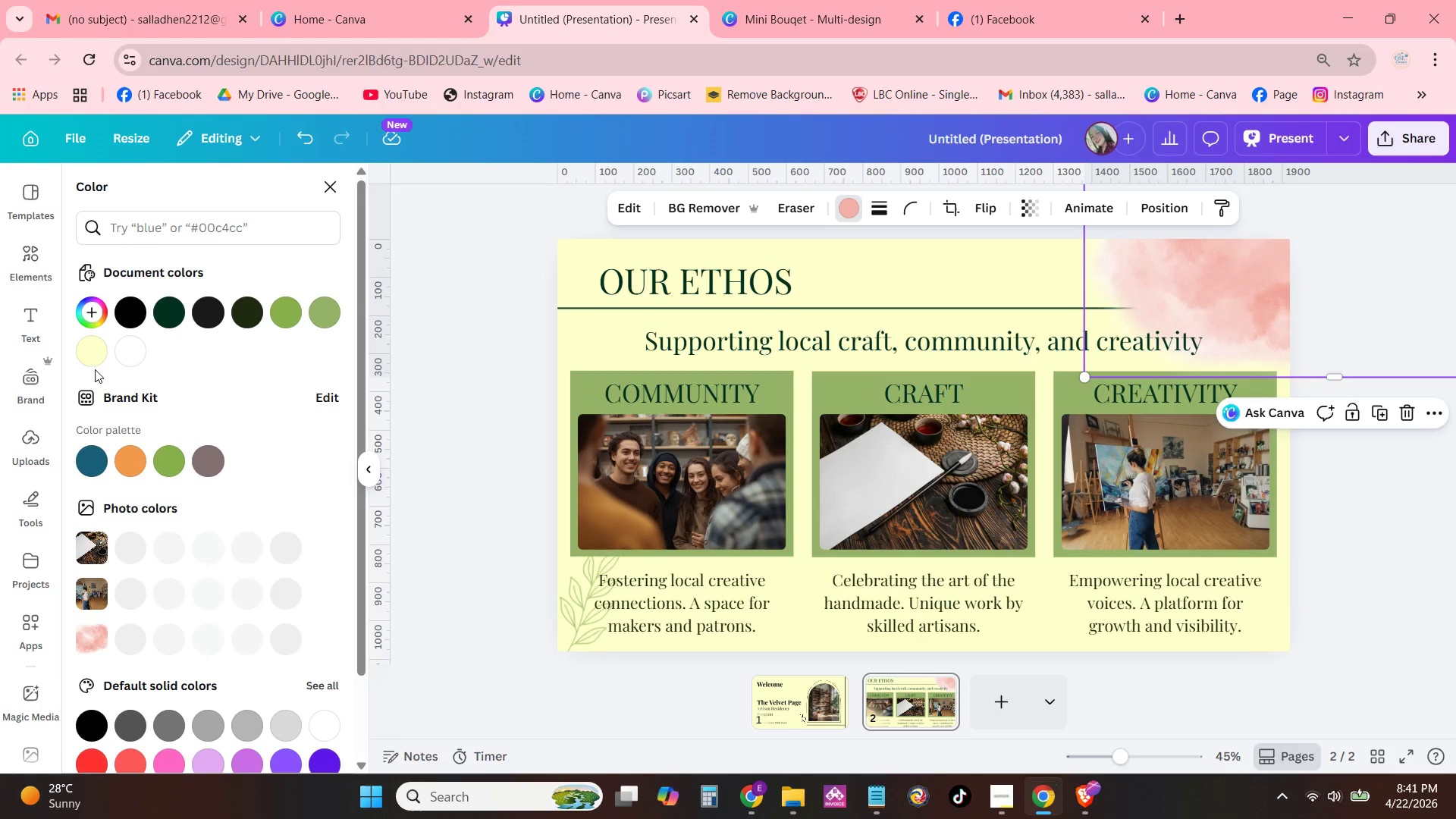 
left_click([89, 360])
 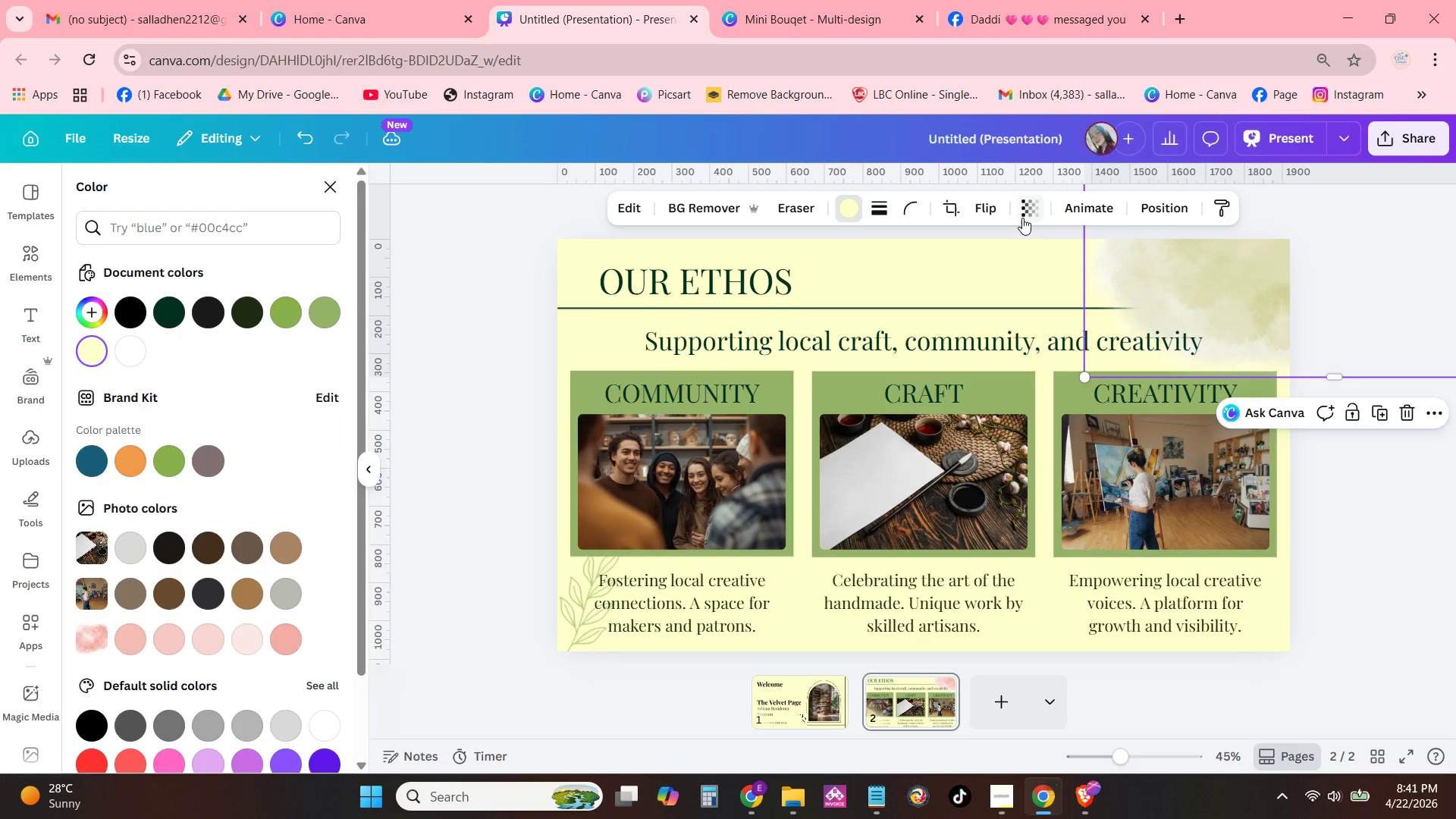 
left_click([1037, 208])
 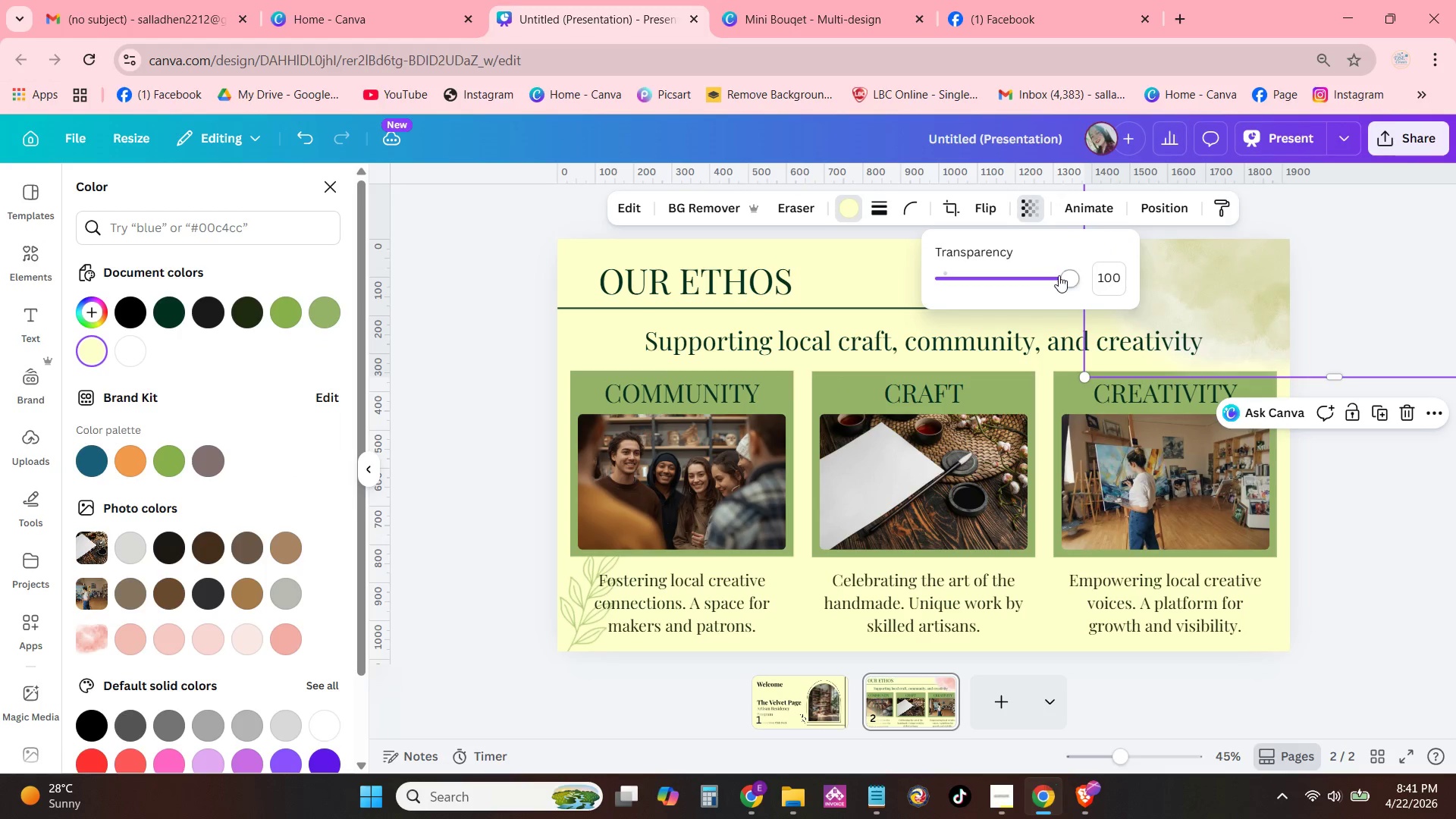 
left_click_drag(start_coordinate=[1061, 278], to_coordinate=[1028, 279])
 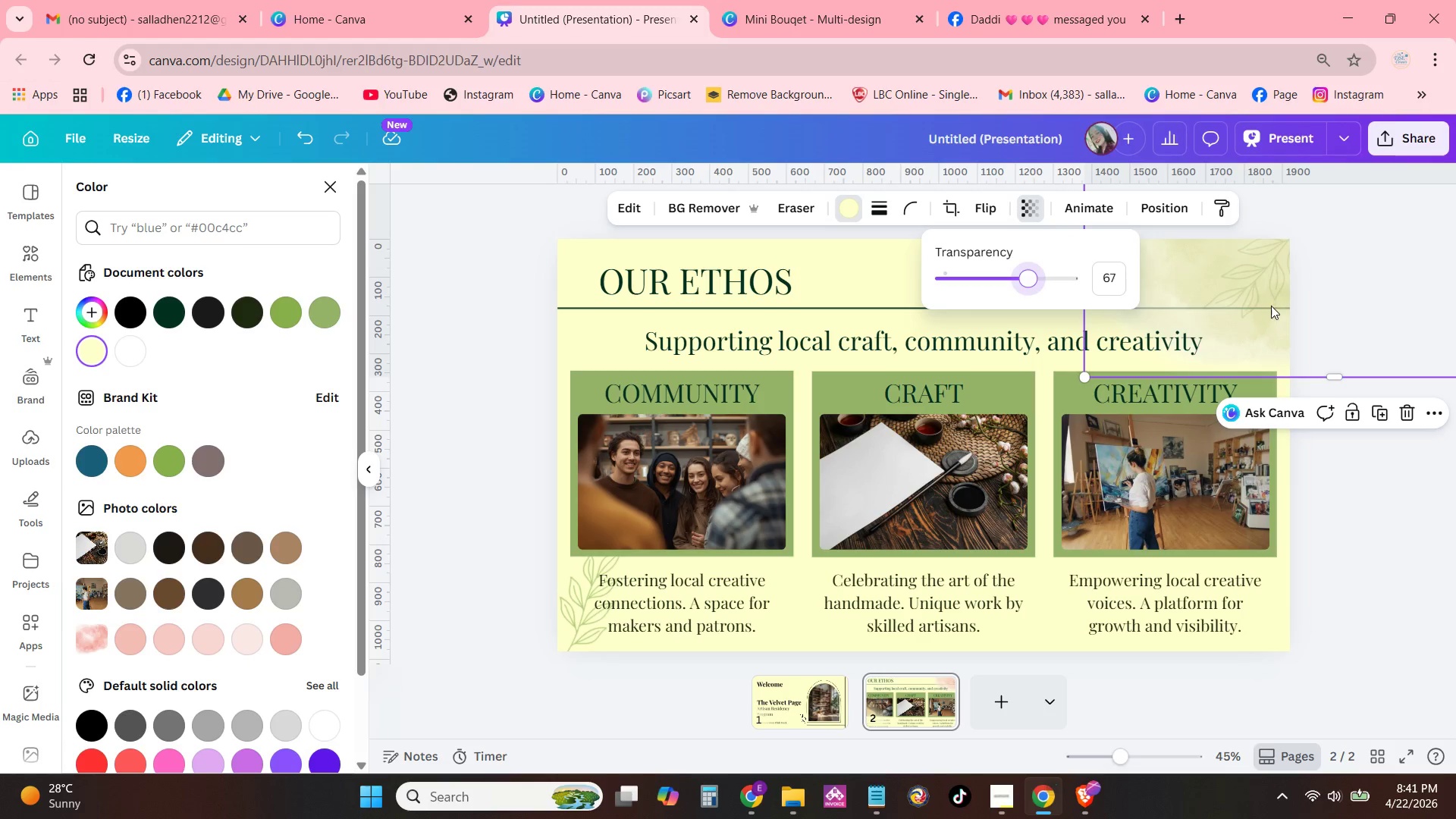 
left_click([1271, 306])
 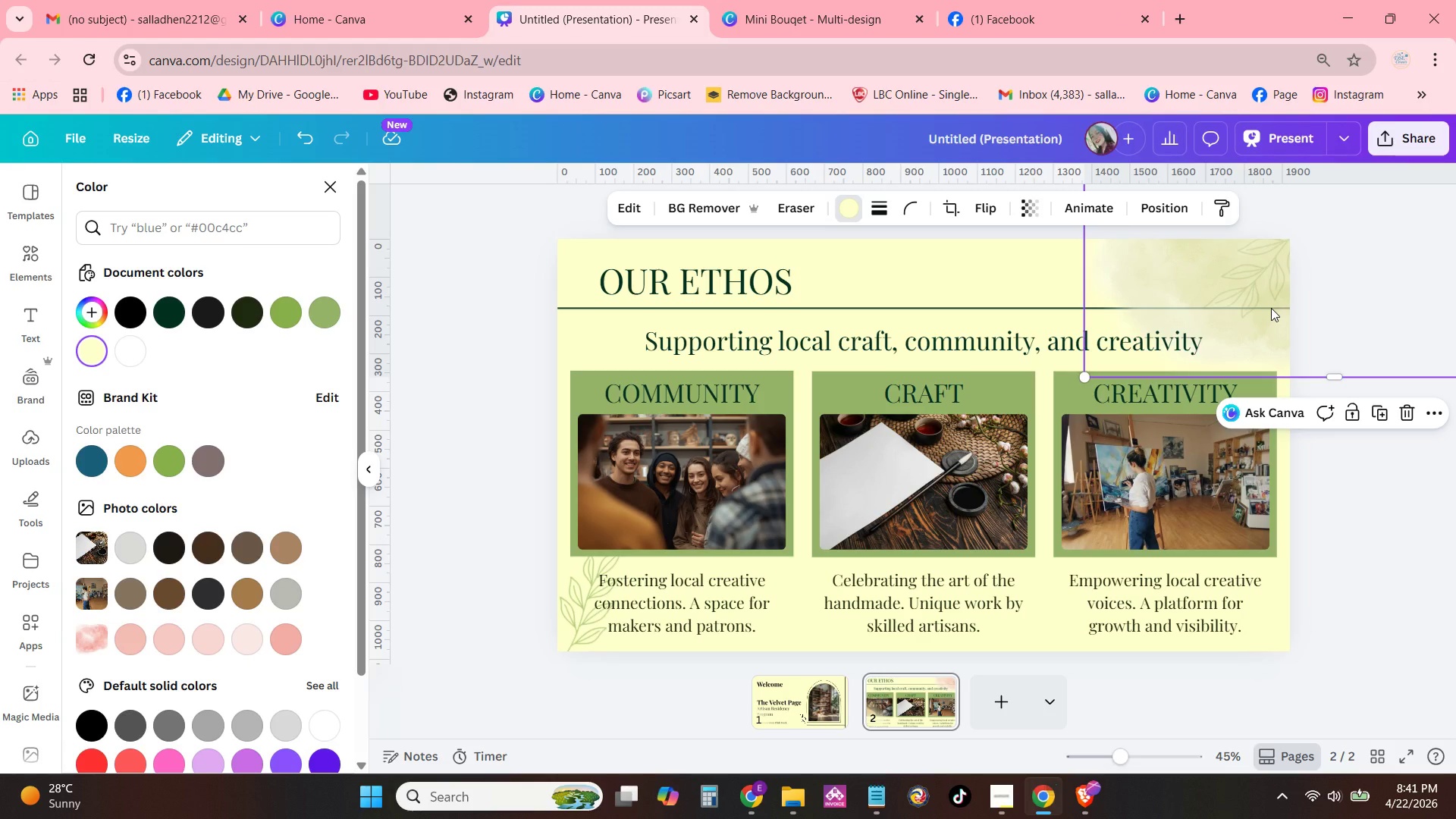 
key(Control+C)
 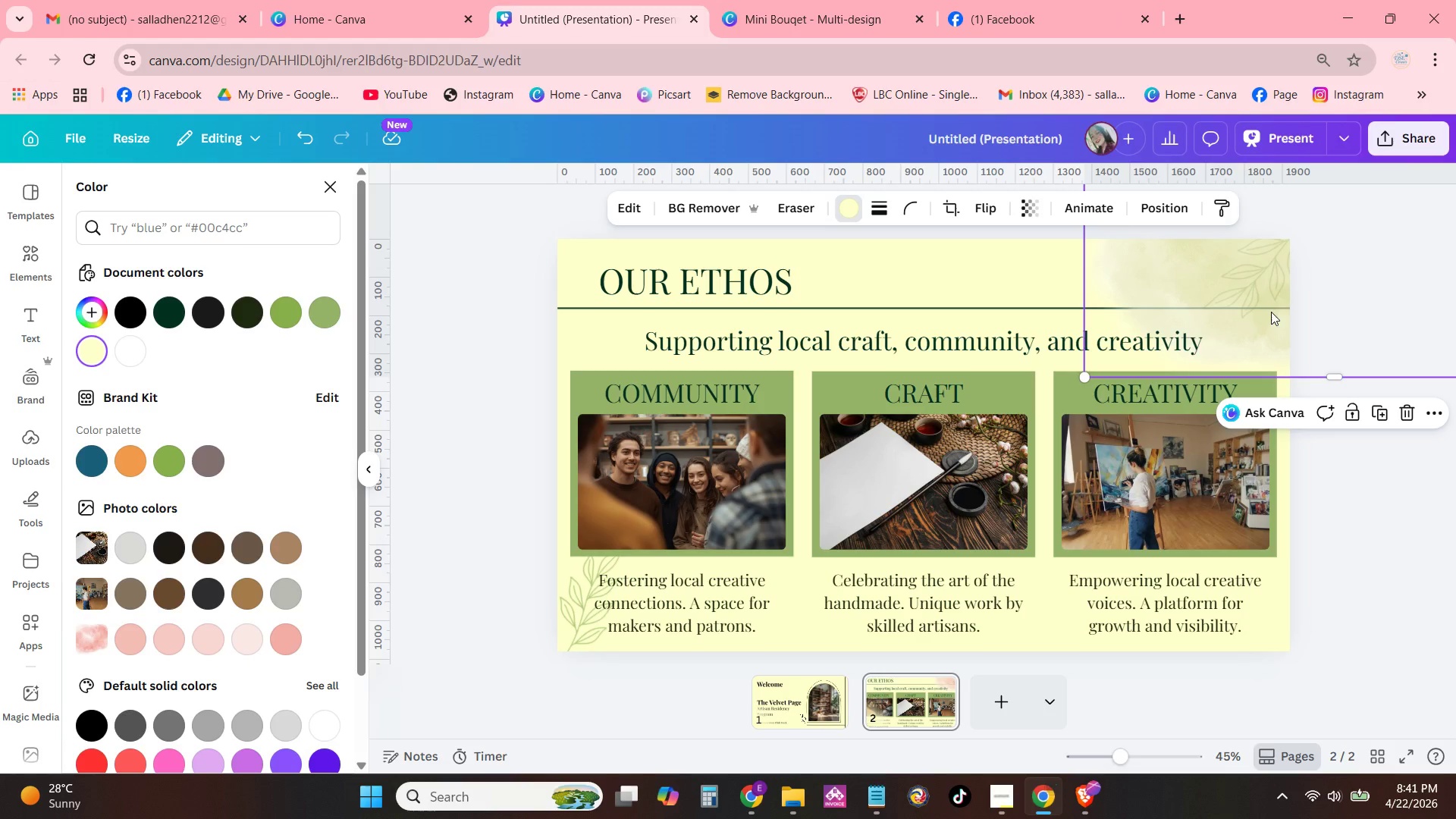 
key(Control+V)
 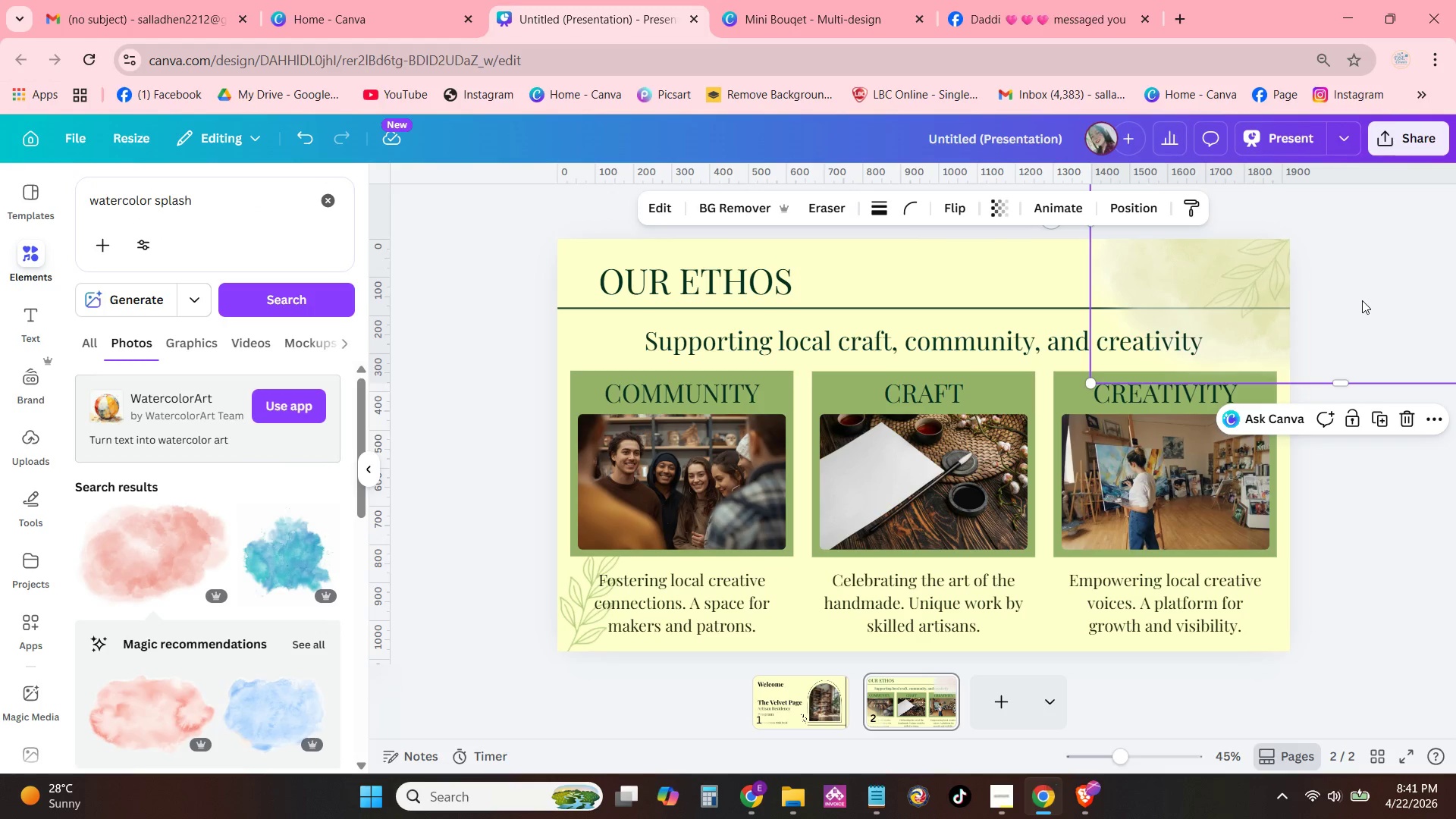 
left_click_drag(start_coordinate=[1362, 300], to_coordinate=[617, 686])
 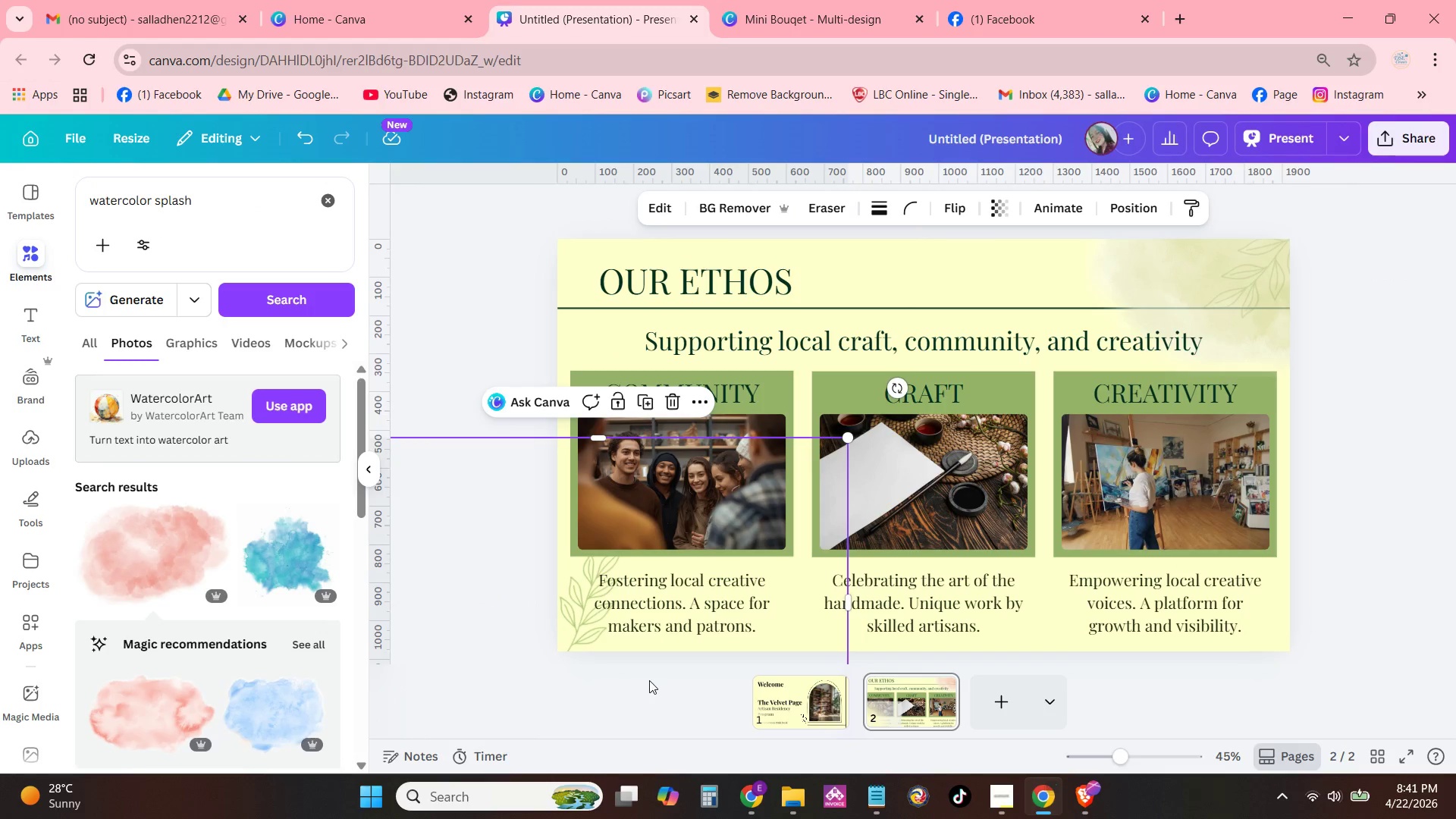 
left_click_drag(start_coordinate=[649, 685], to_coordinate=[594, 622])
 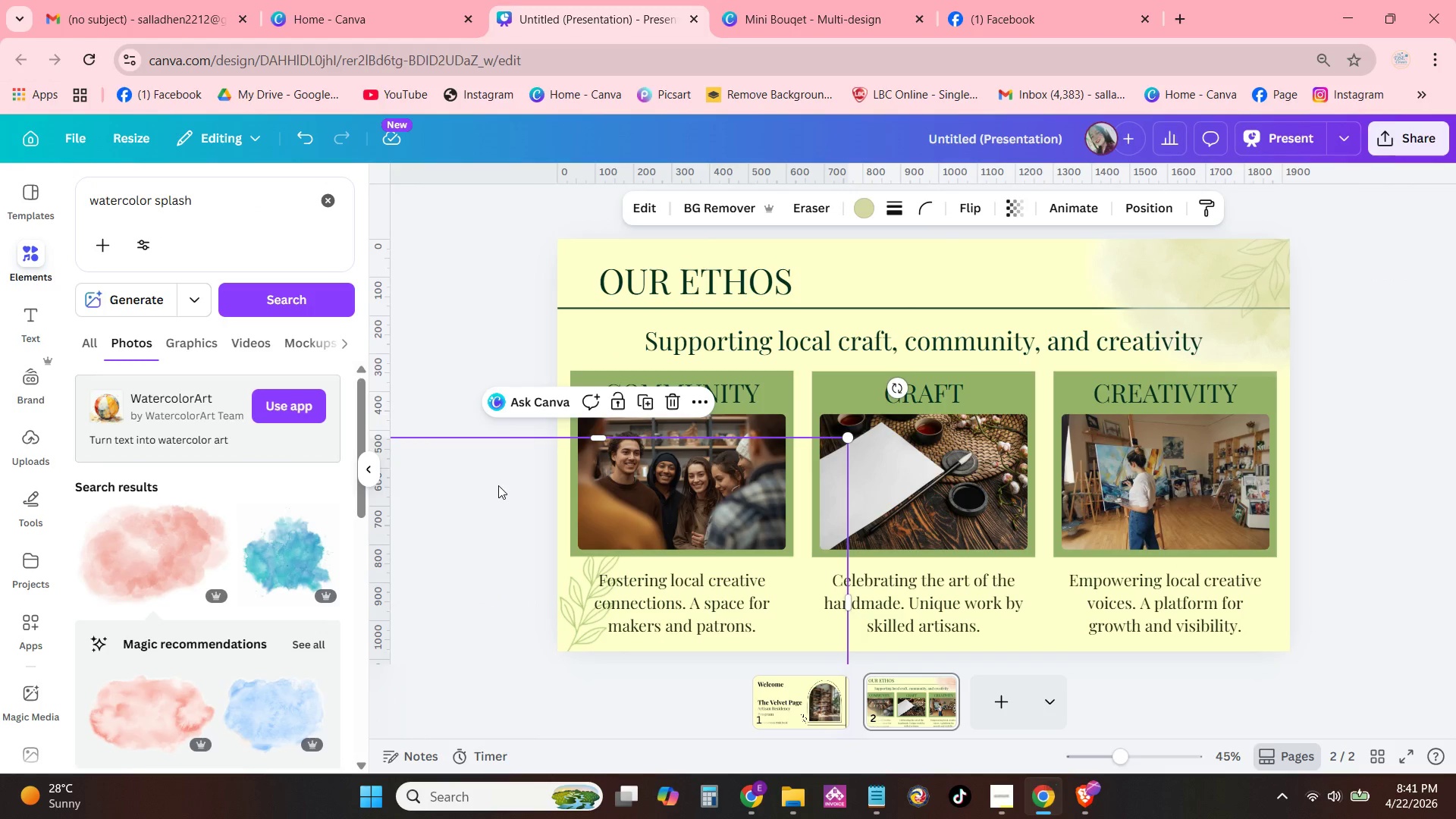 
left_click([498, 485])
 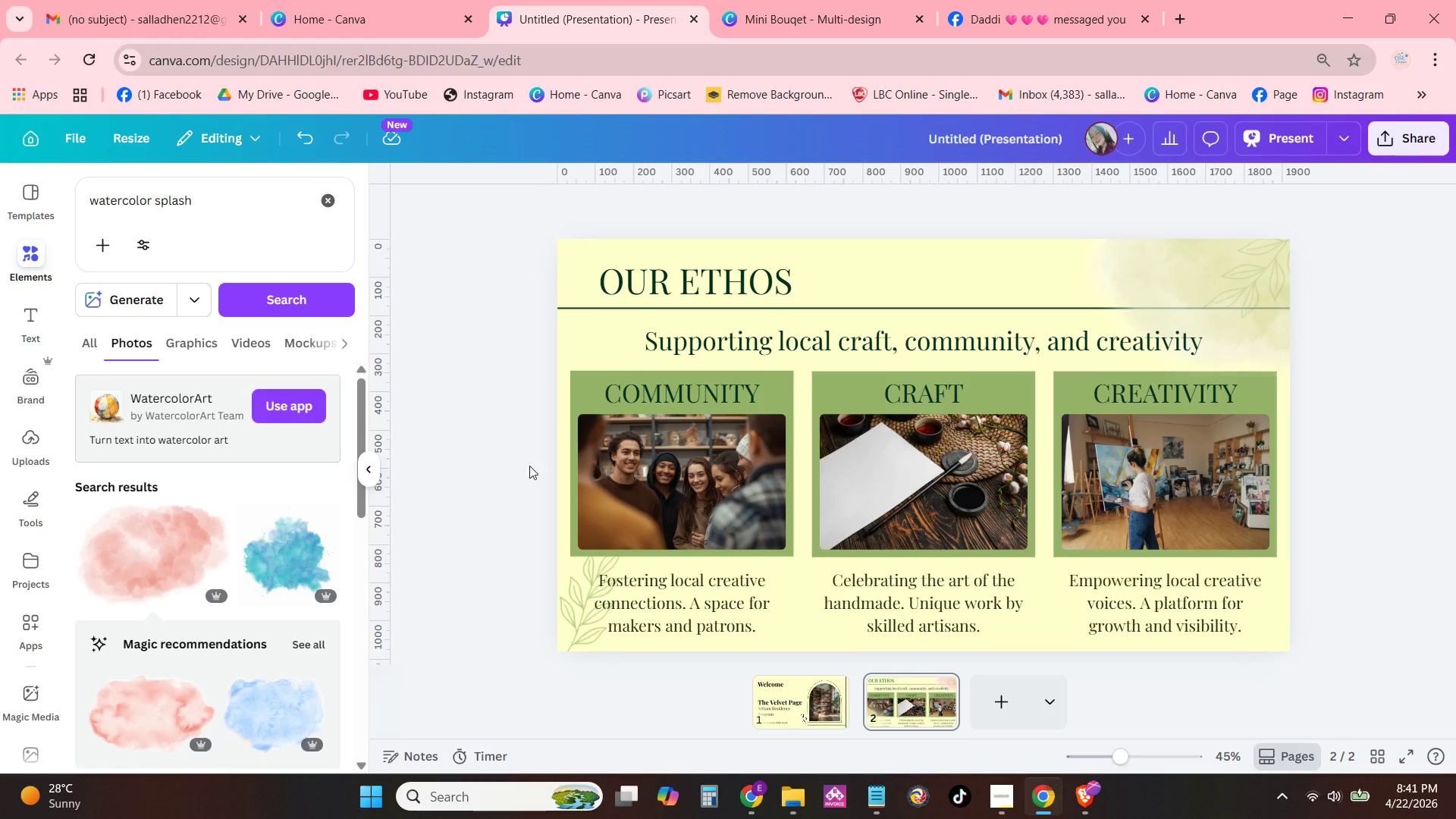 
key(Backspace)
 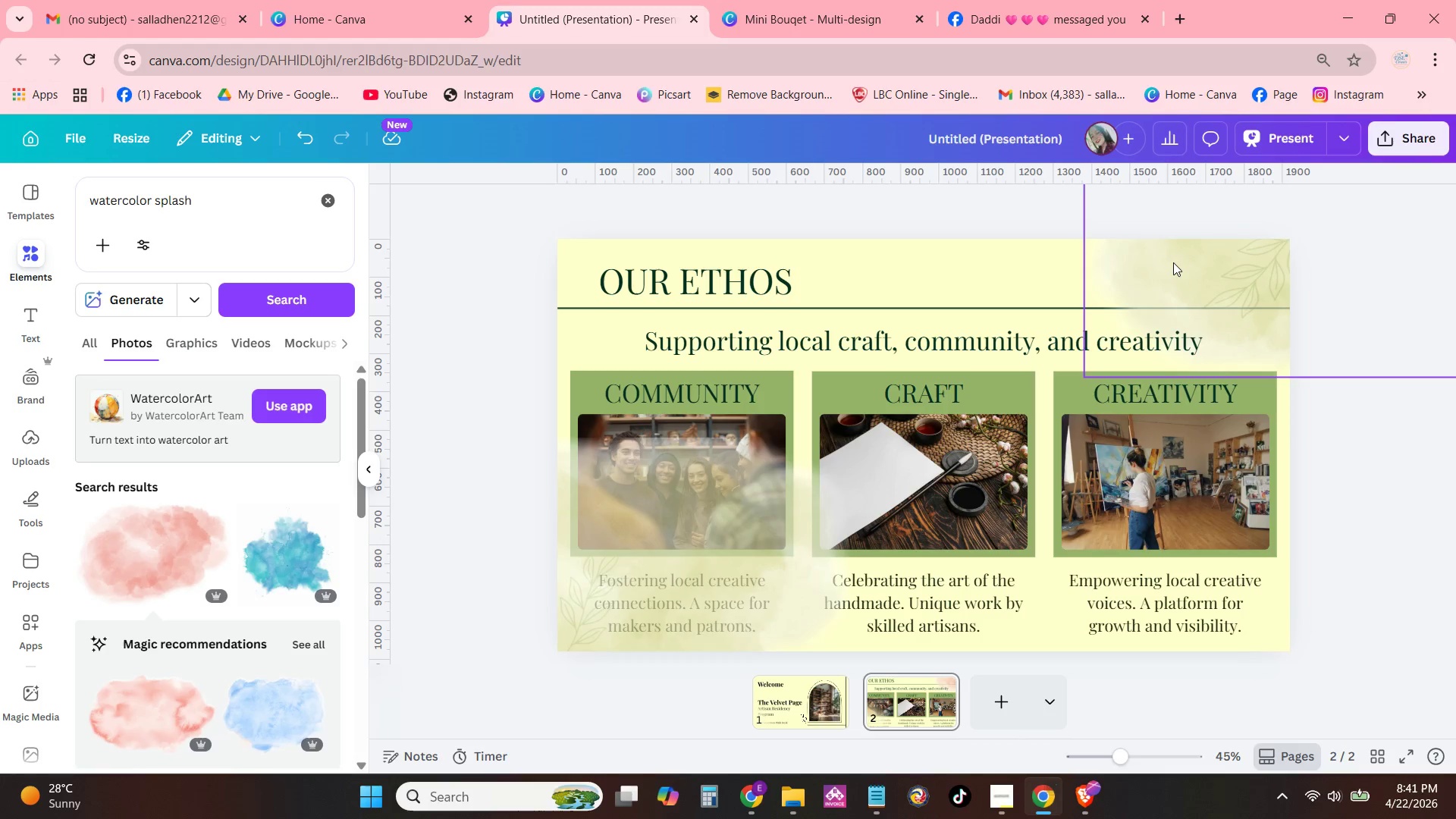 
left_click([1173, 262])
 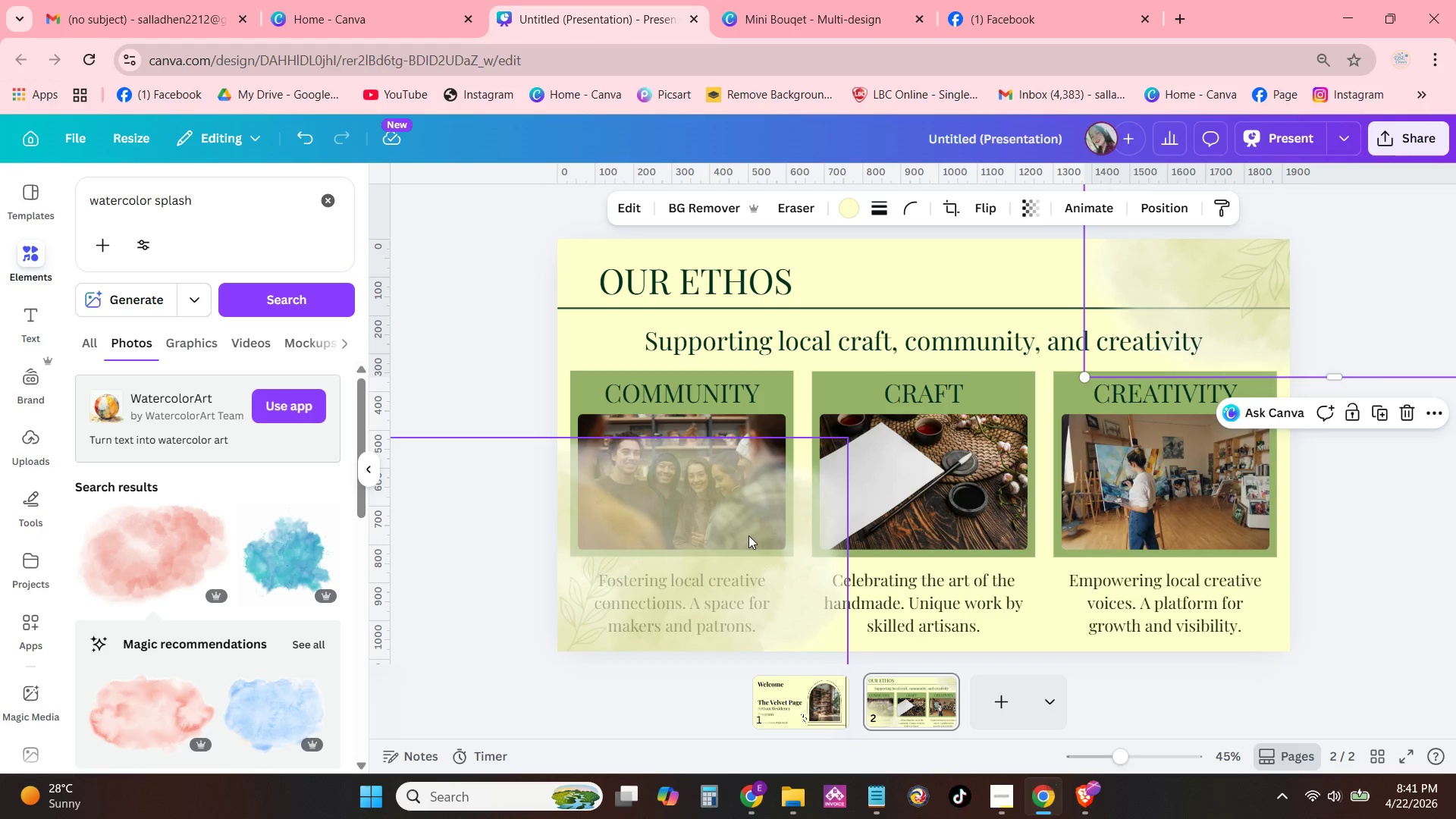 
left_click([692, 528])
 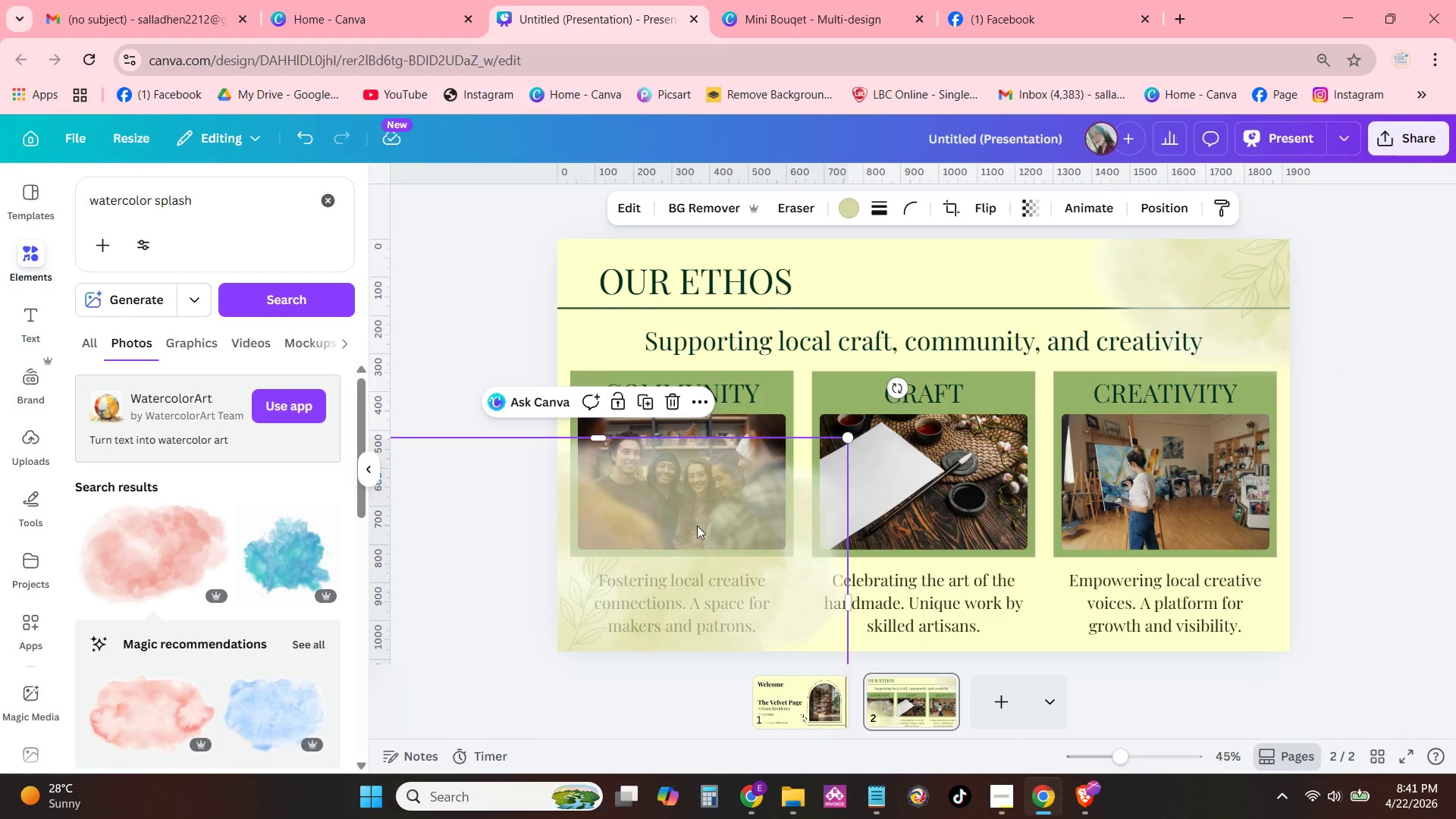 
left_click_drag(start_coordinate=[697, 526], to_coordinate=[667, 564])
 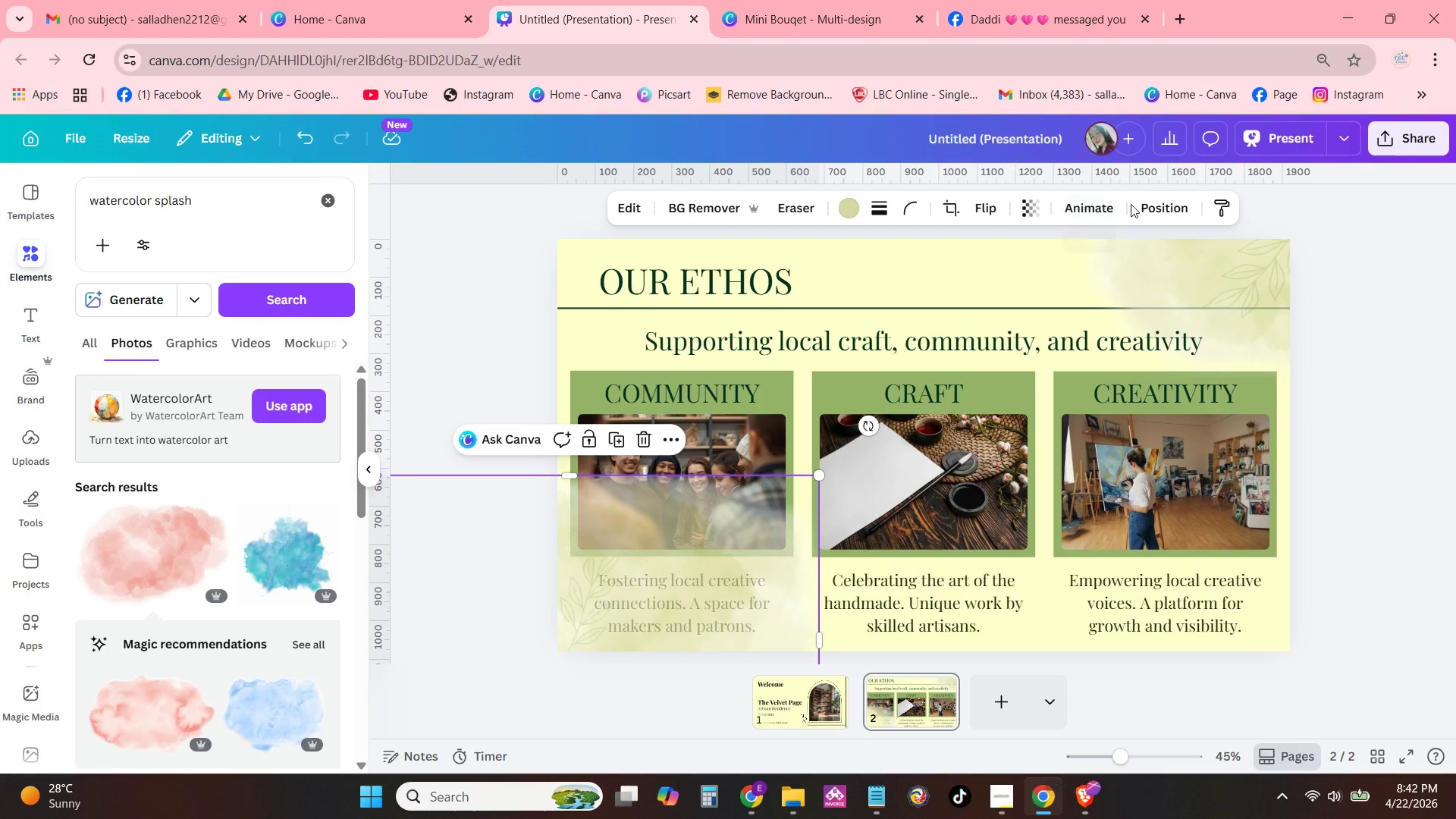 
left_click([1160, 207])
 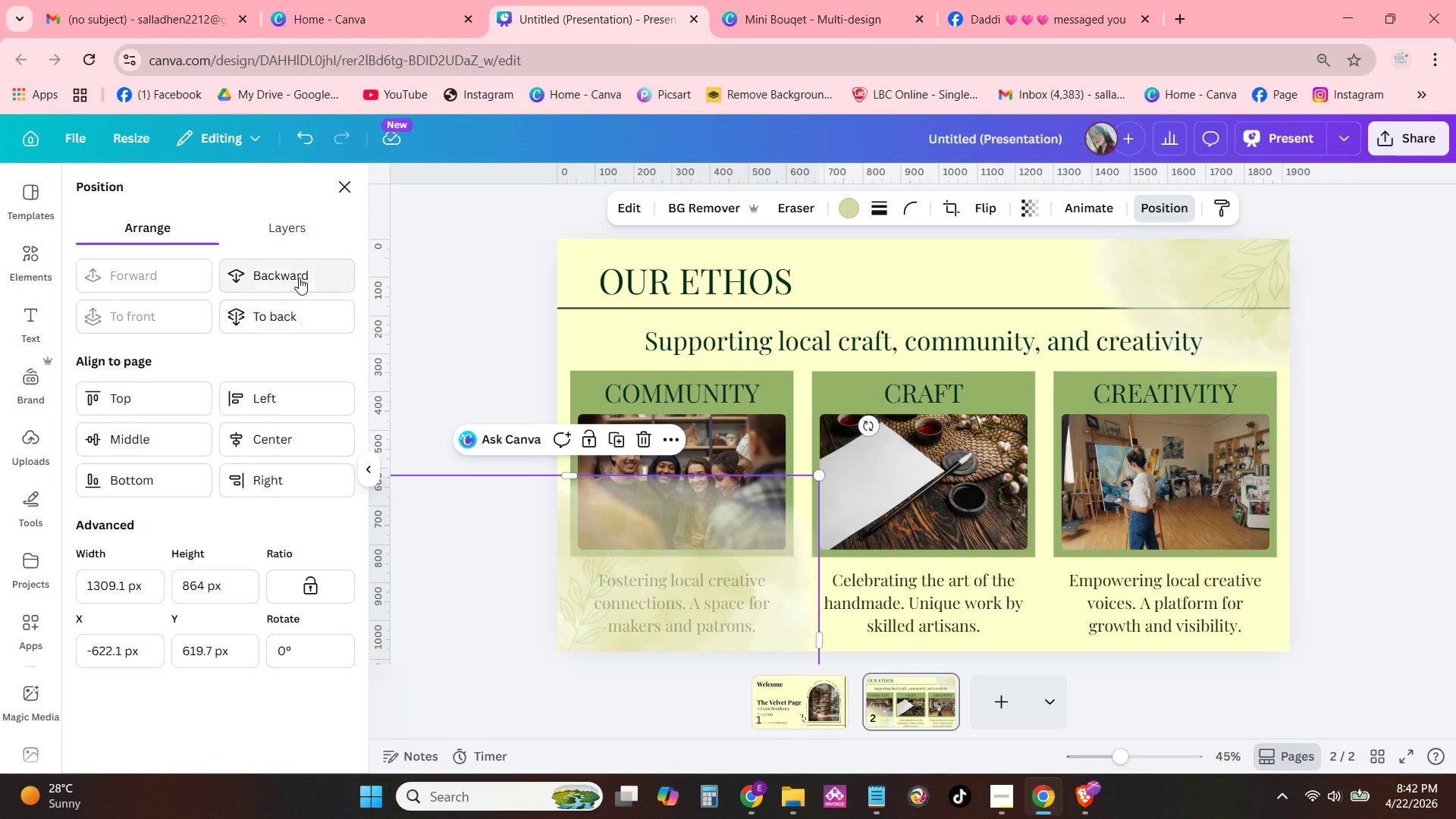 
double_click([299, 278])
 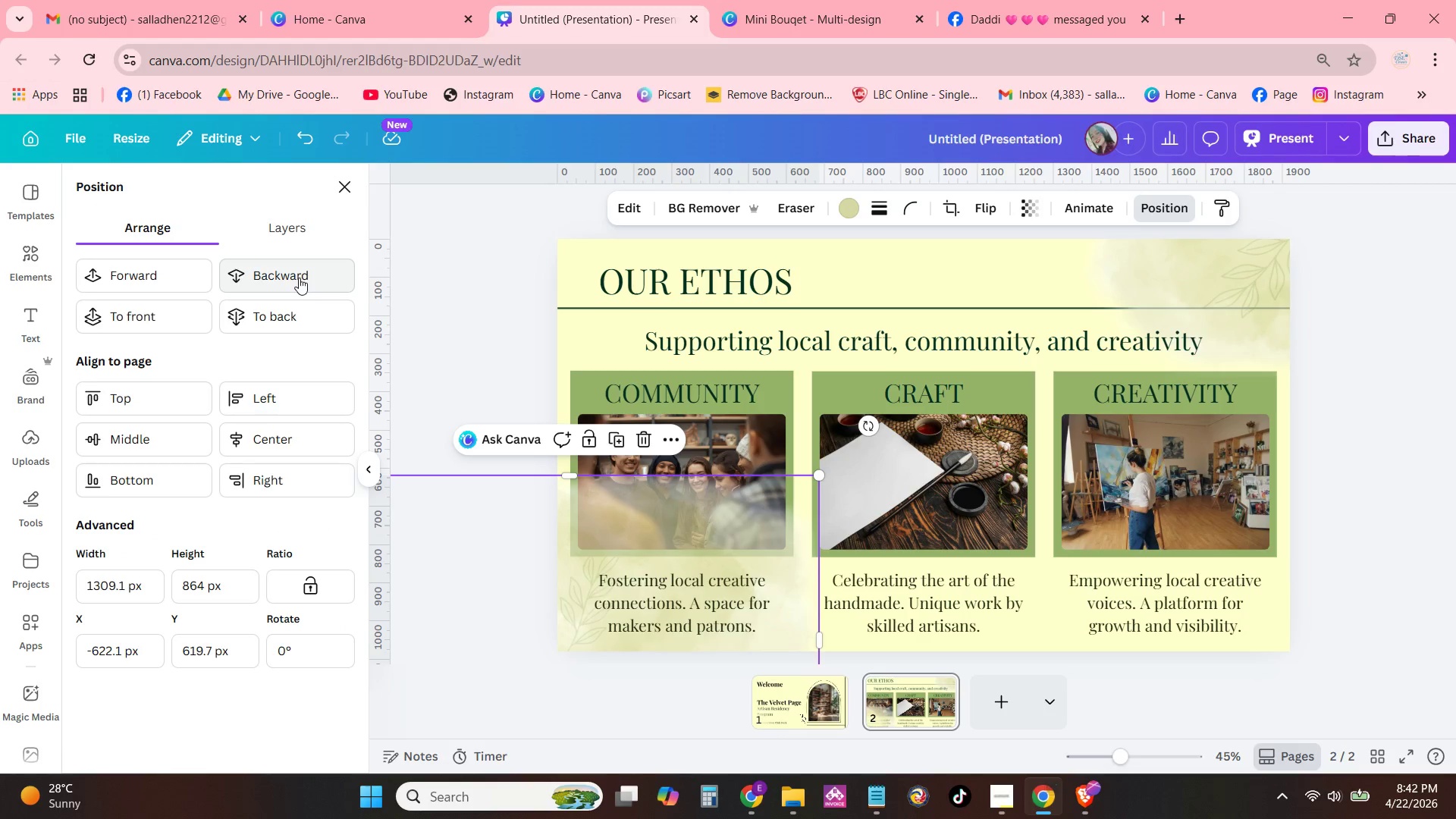 
left_click([299, 278])
 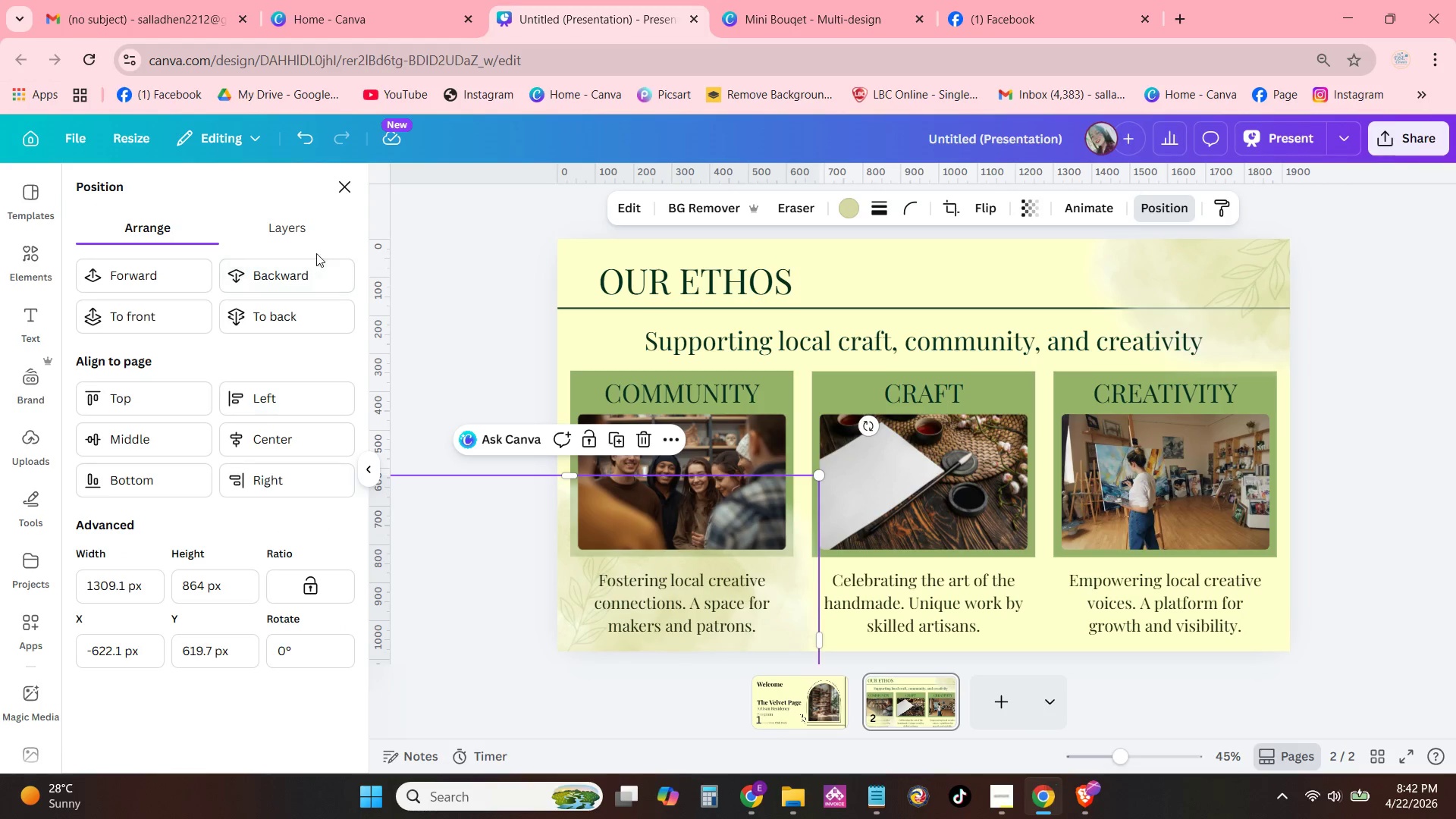 
left_click([300, 275])
 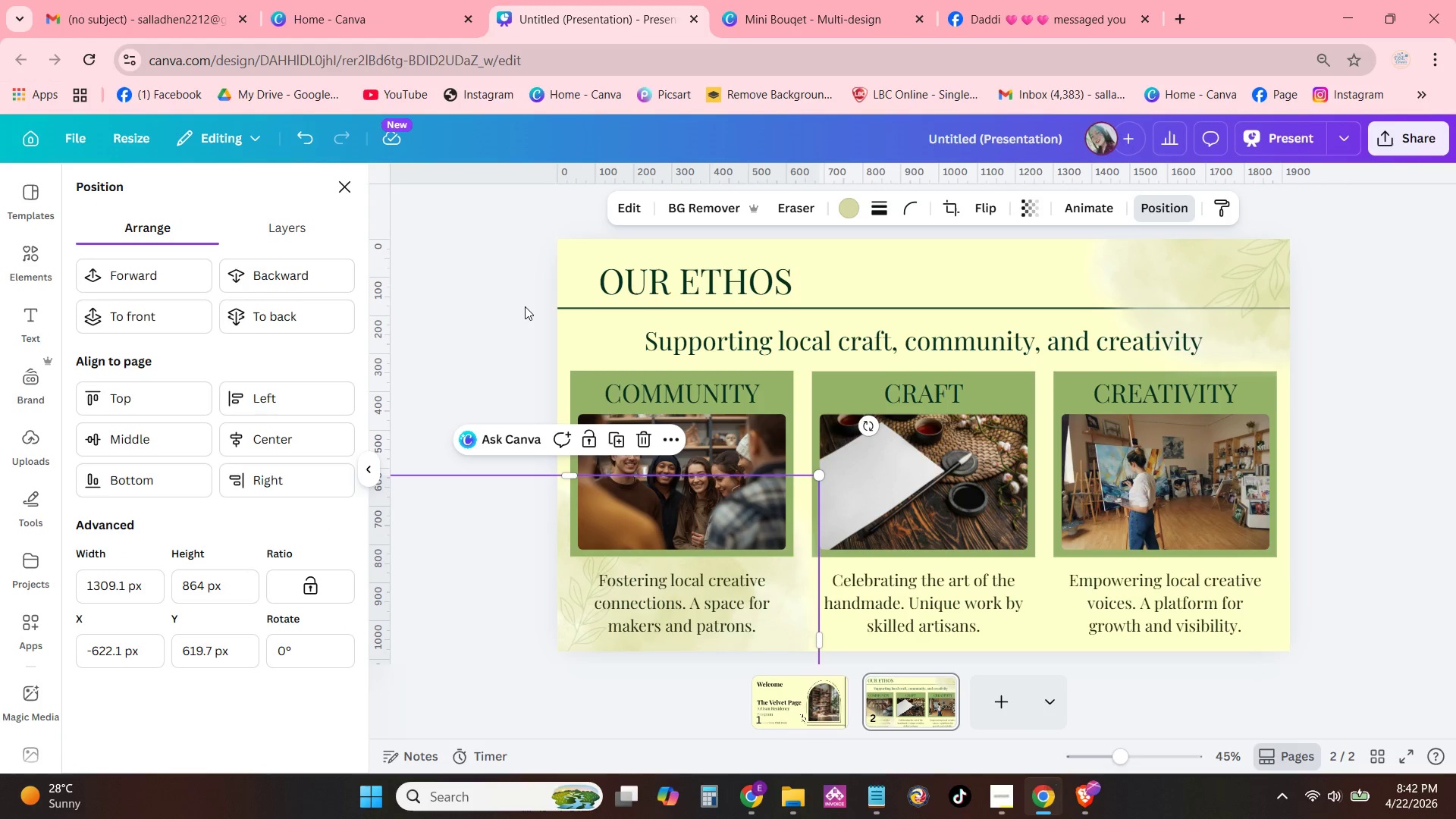 
left_click([525, 306])
 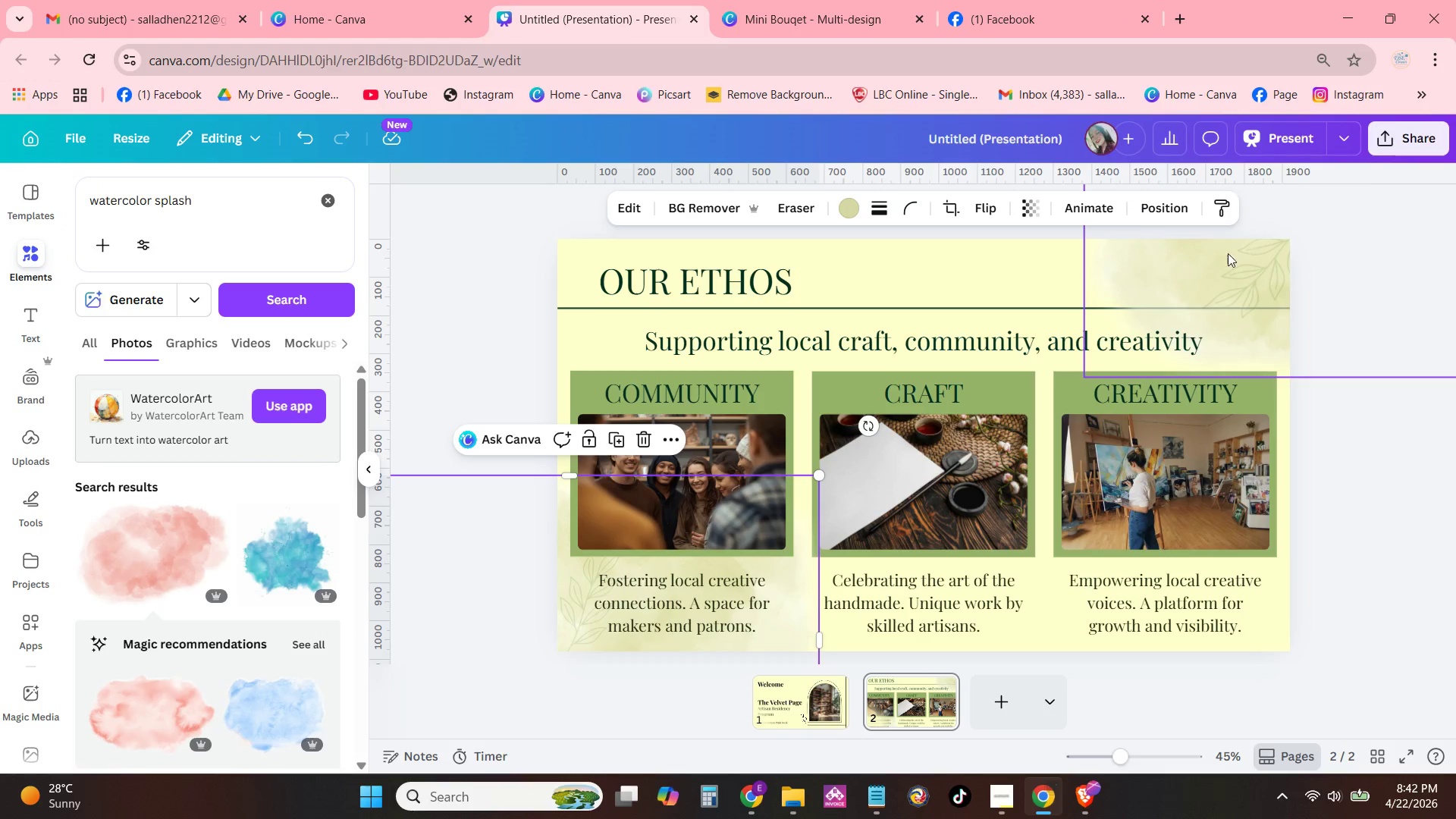 
left_click([1144, 271])
 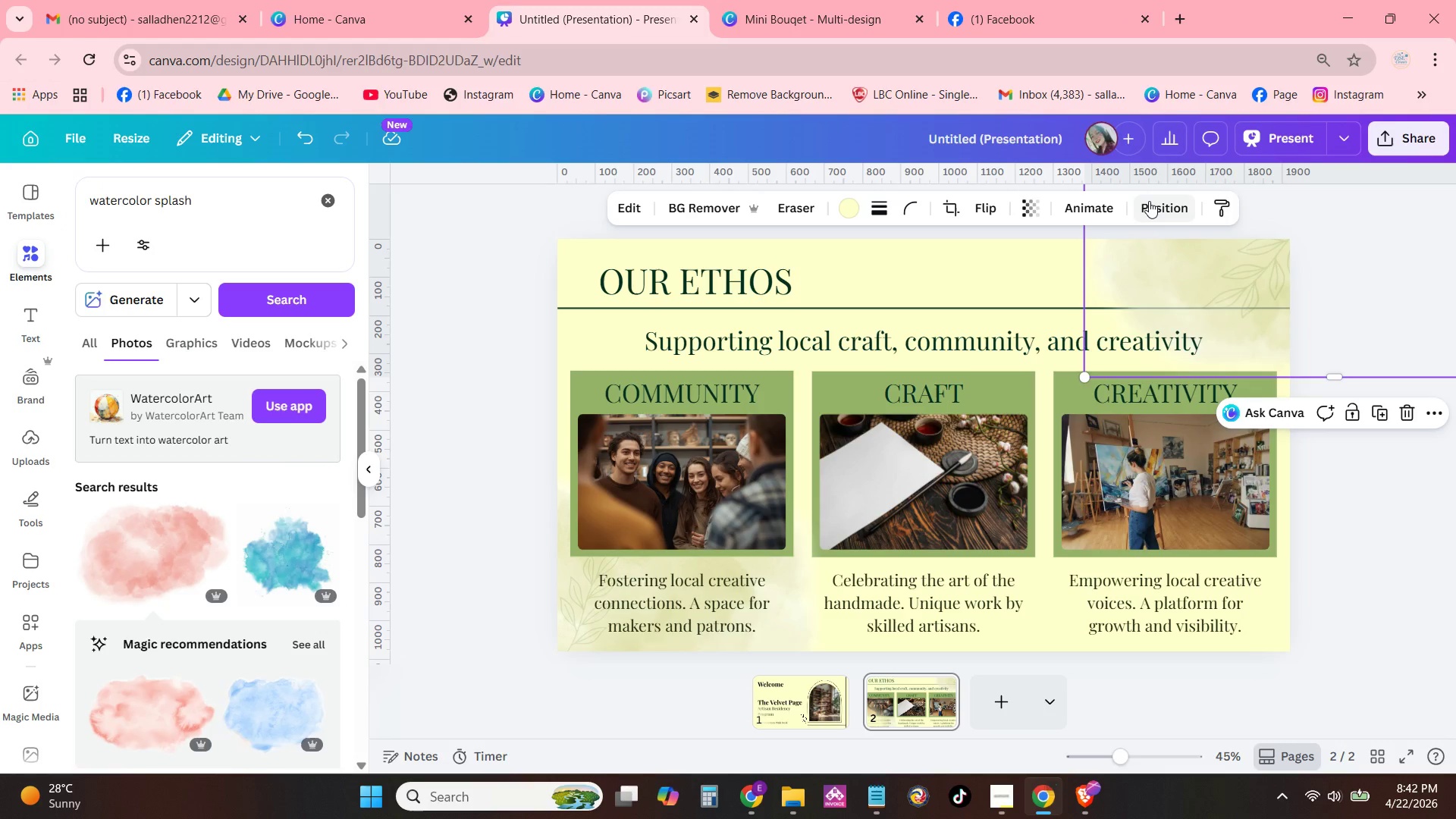 
left_click([1149, 201])
 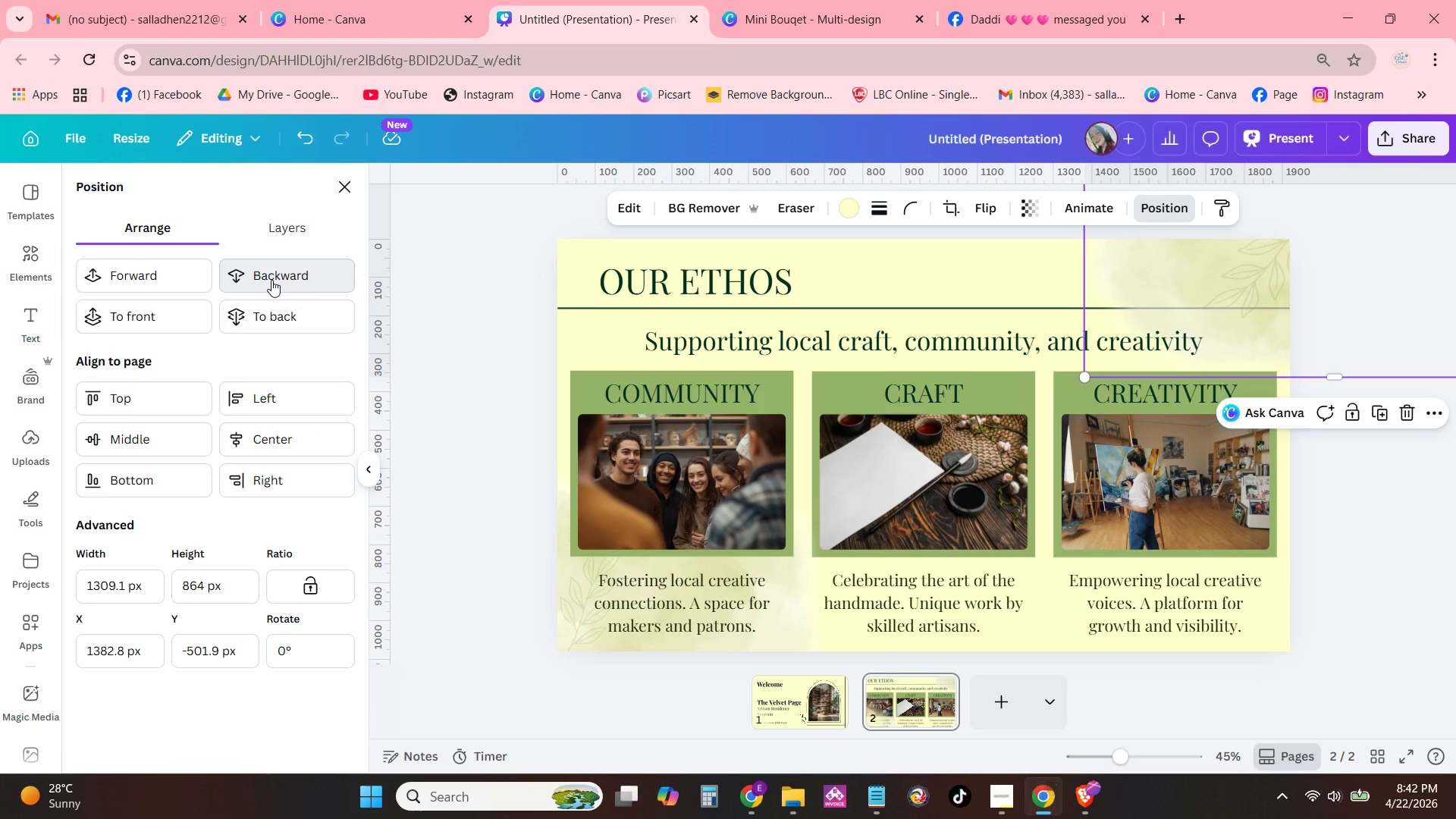 
double_click([271, 280])
 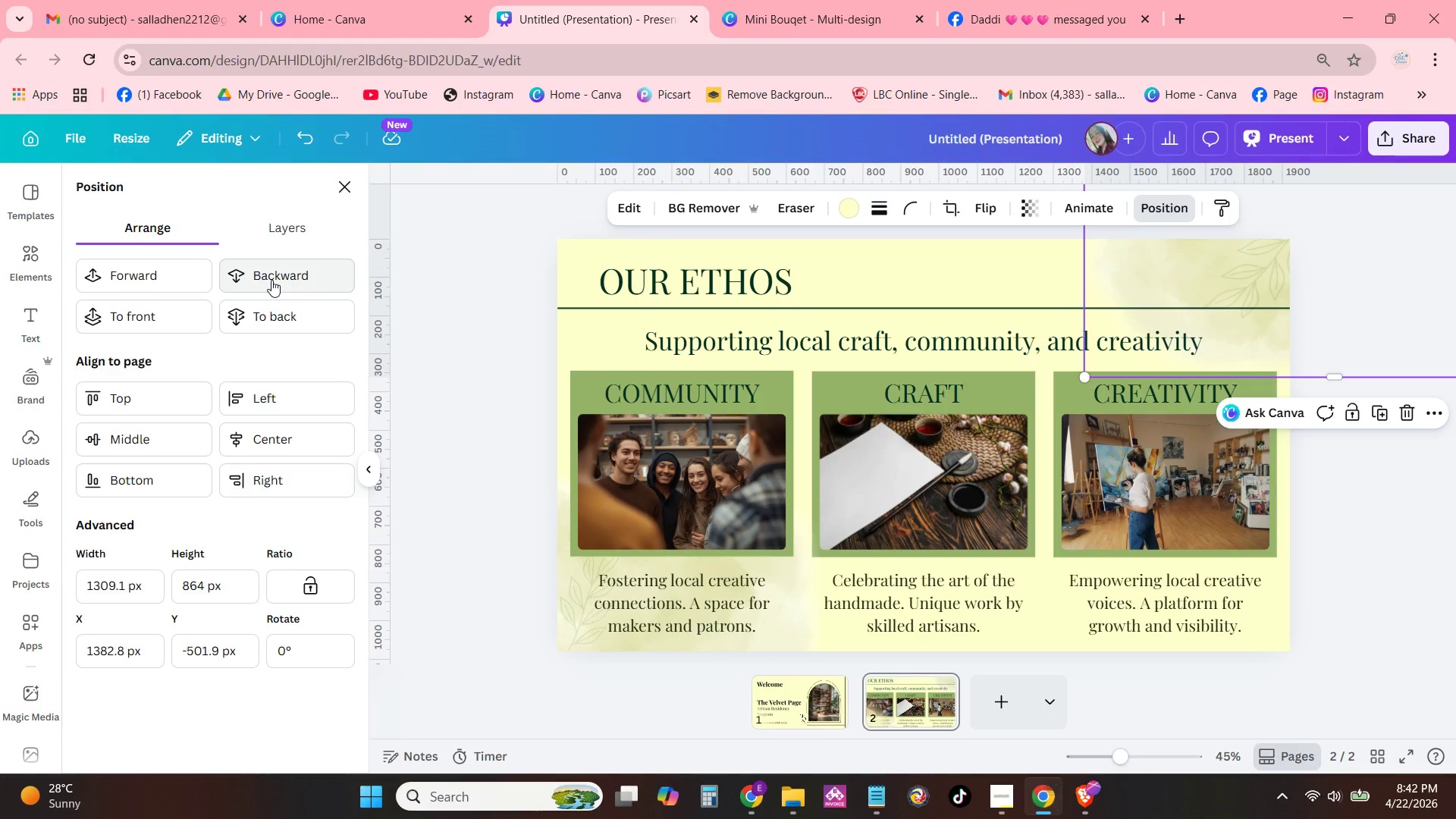 
left_click([271, 280])
 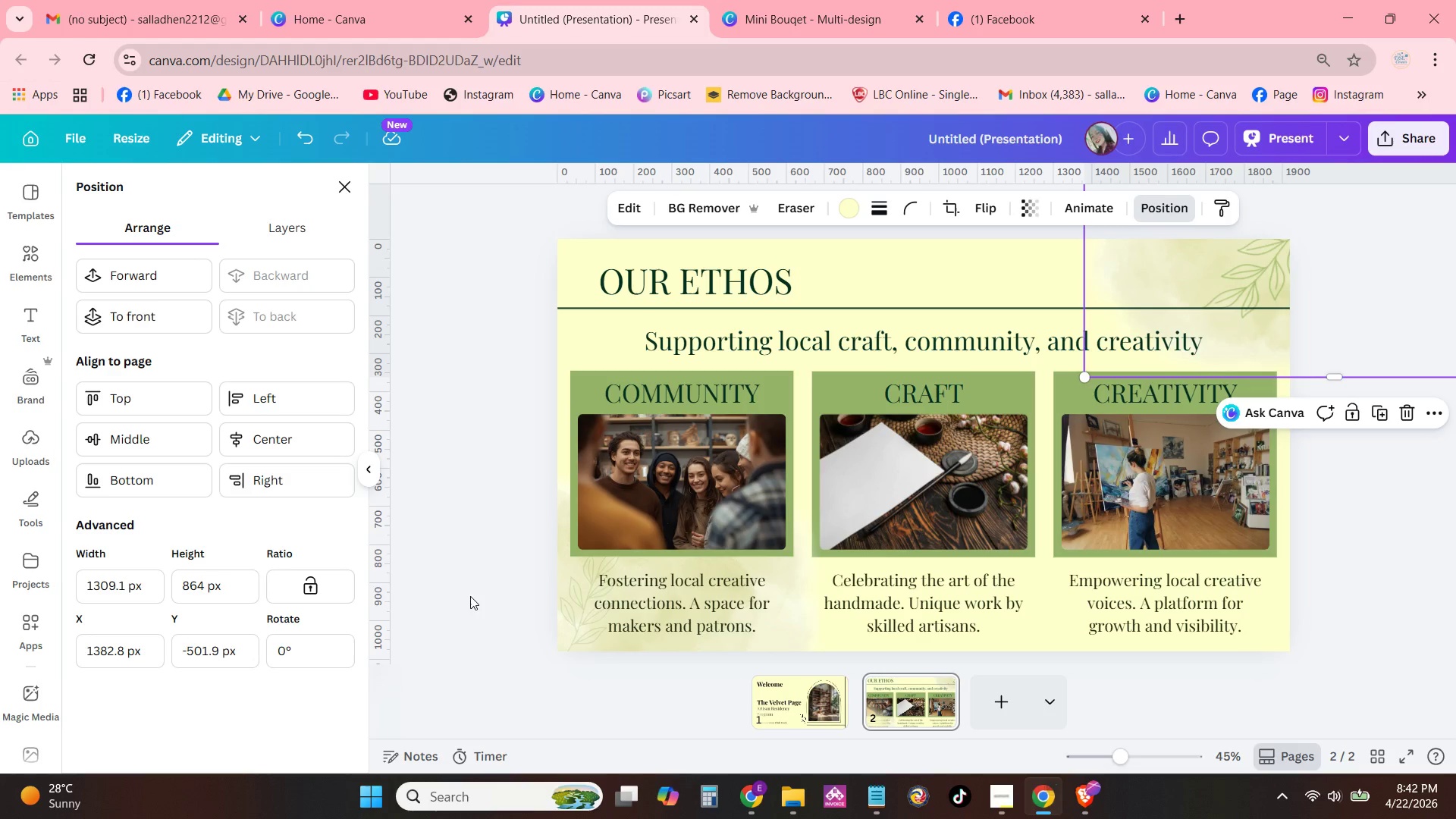 
left_click([572, 616])
 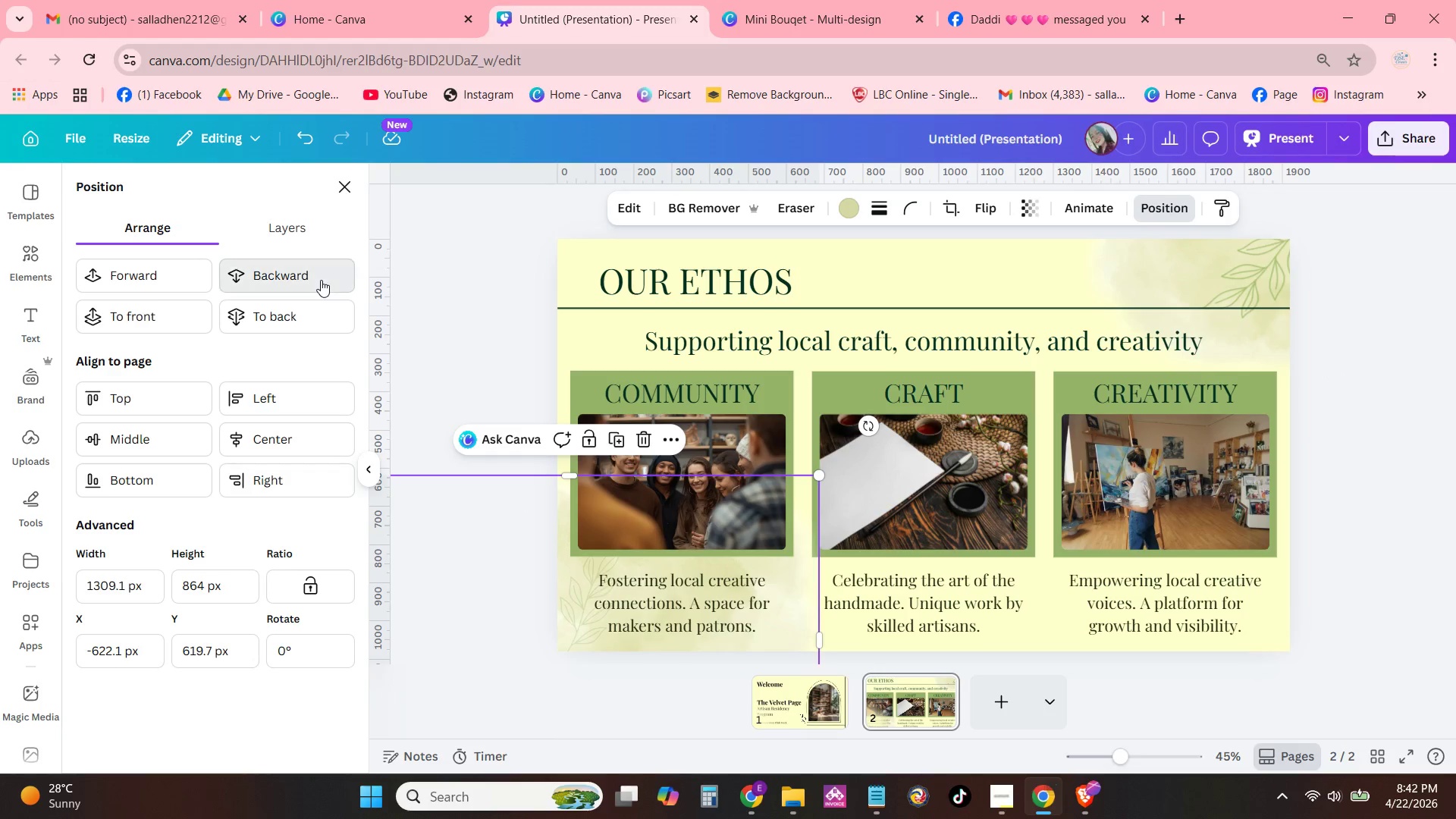 
double_click([321, 280])
 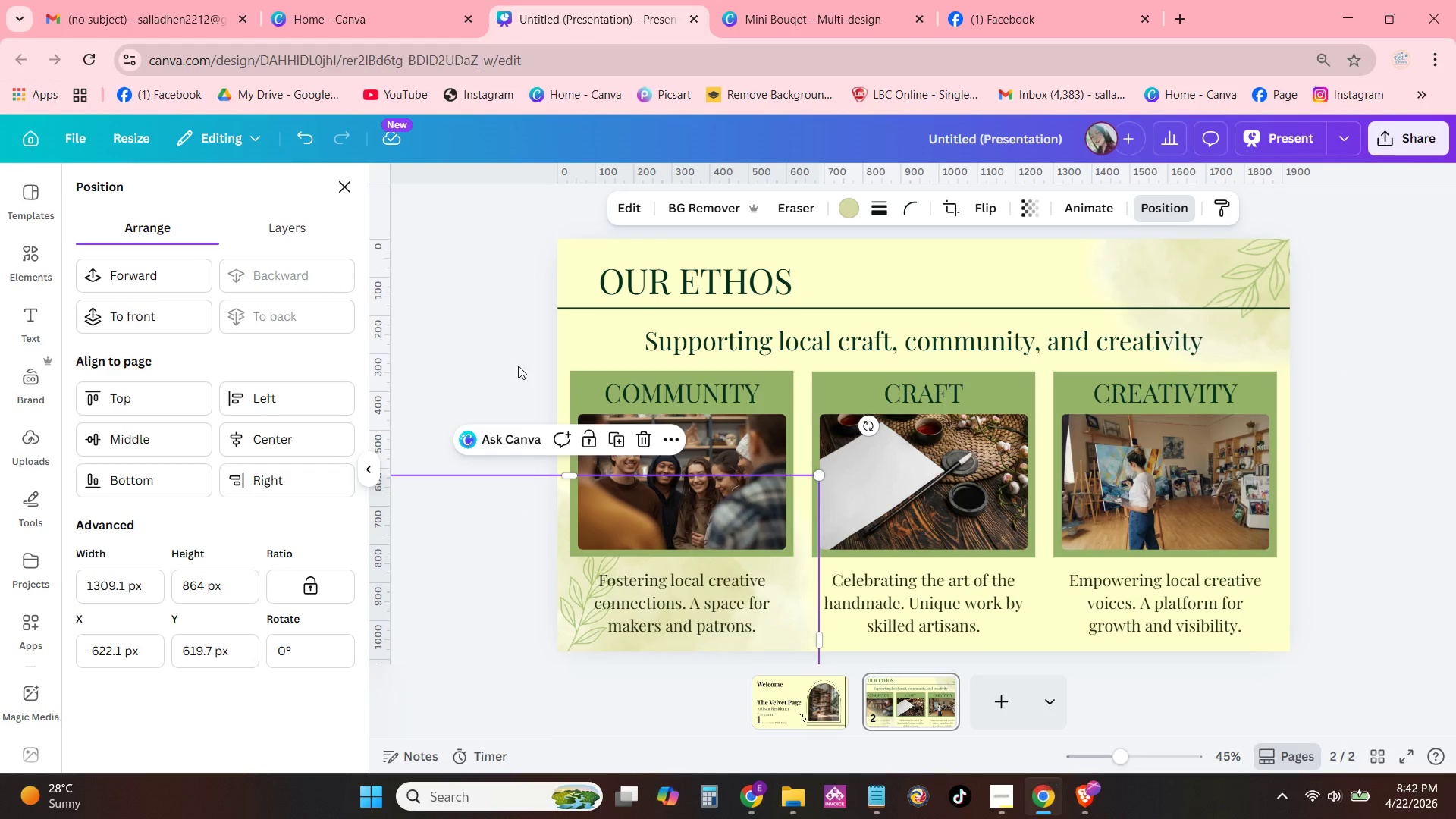 
left_click([562, 381])
 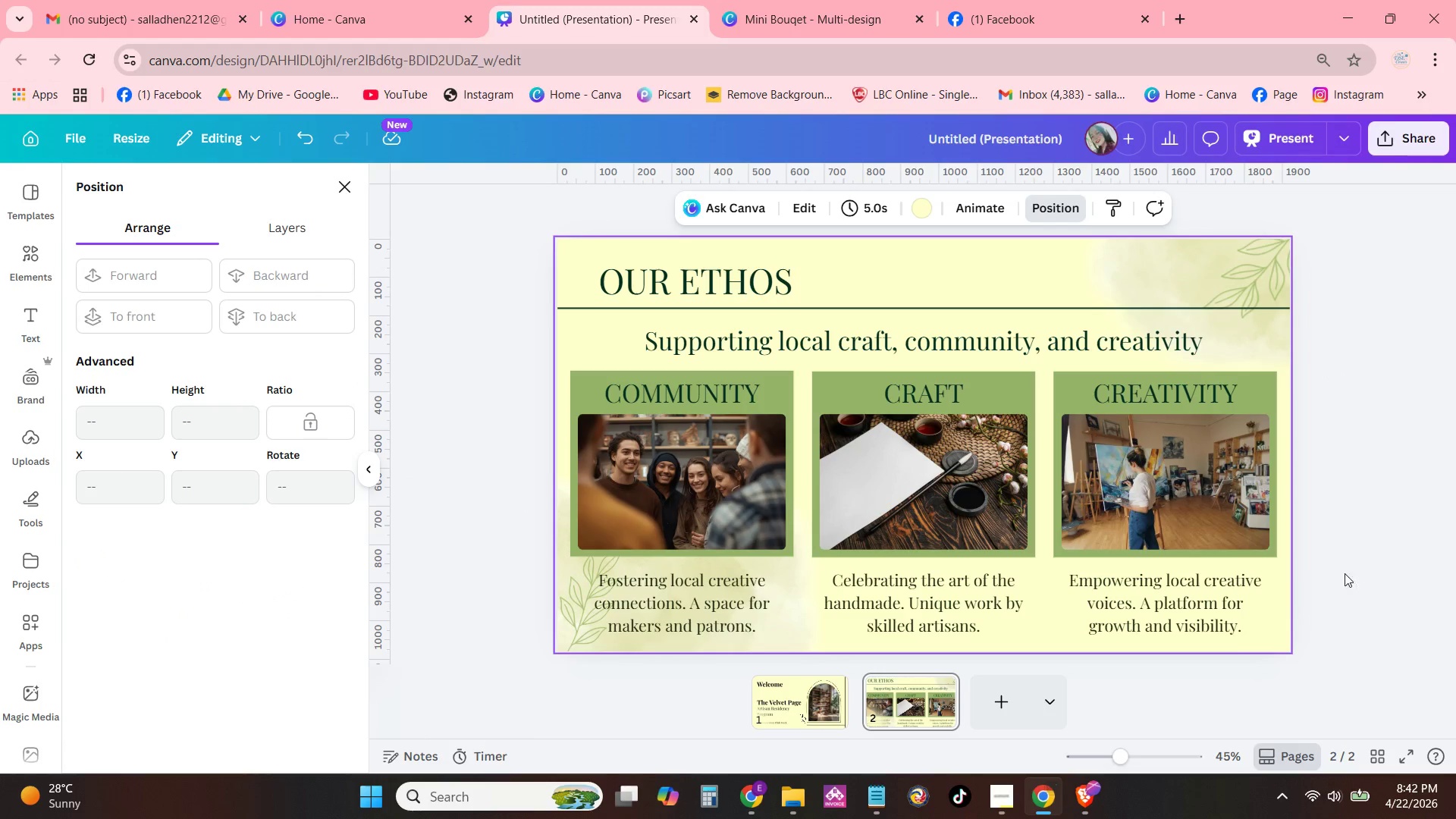 
left_click([1455, 513])
 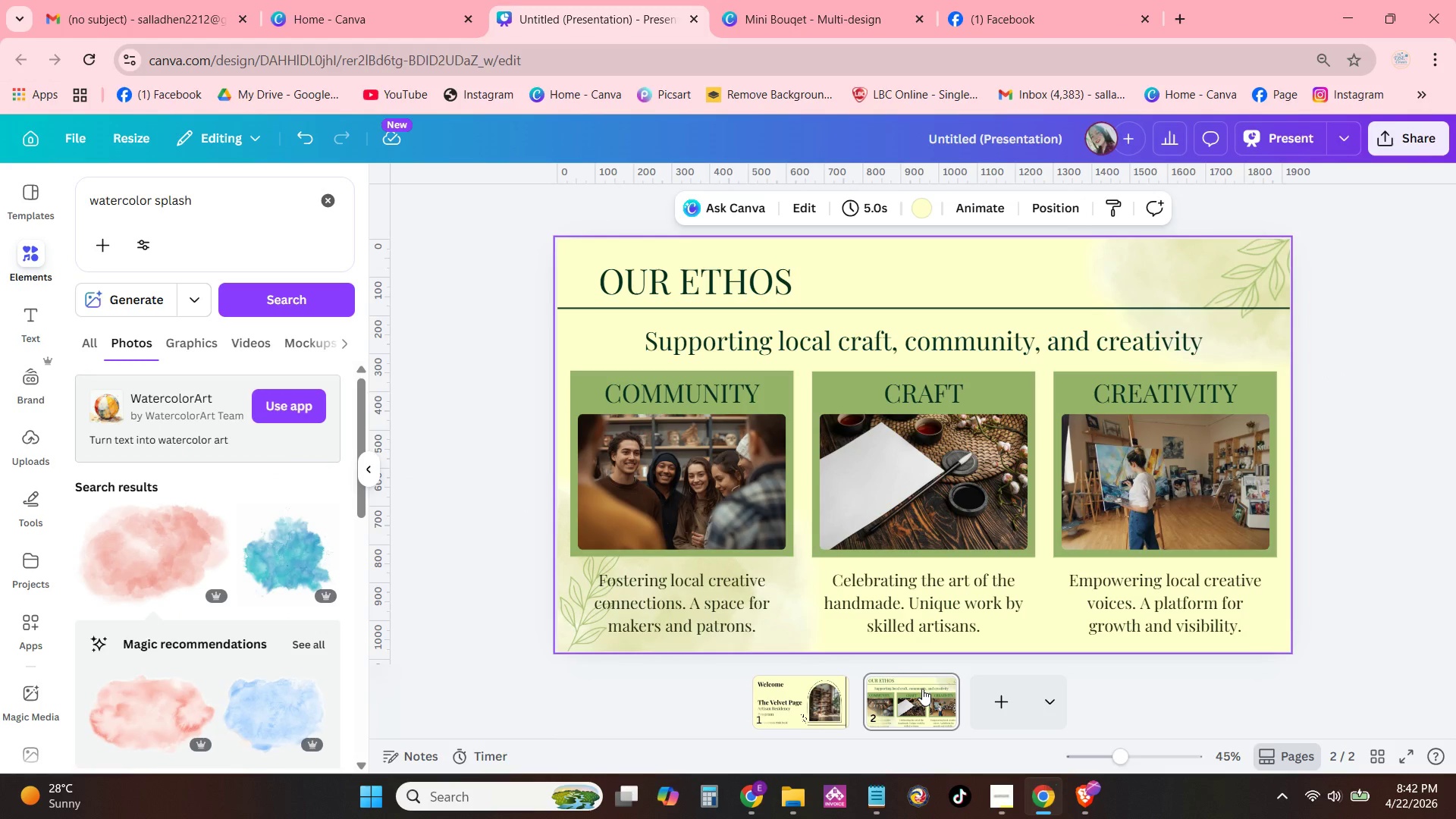 
left_click([946, 683])
 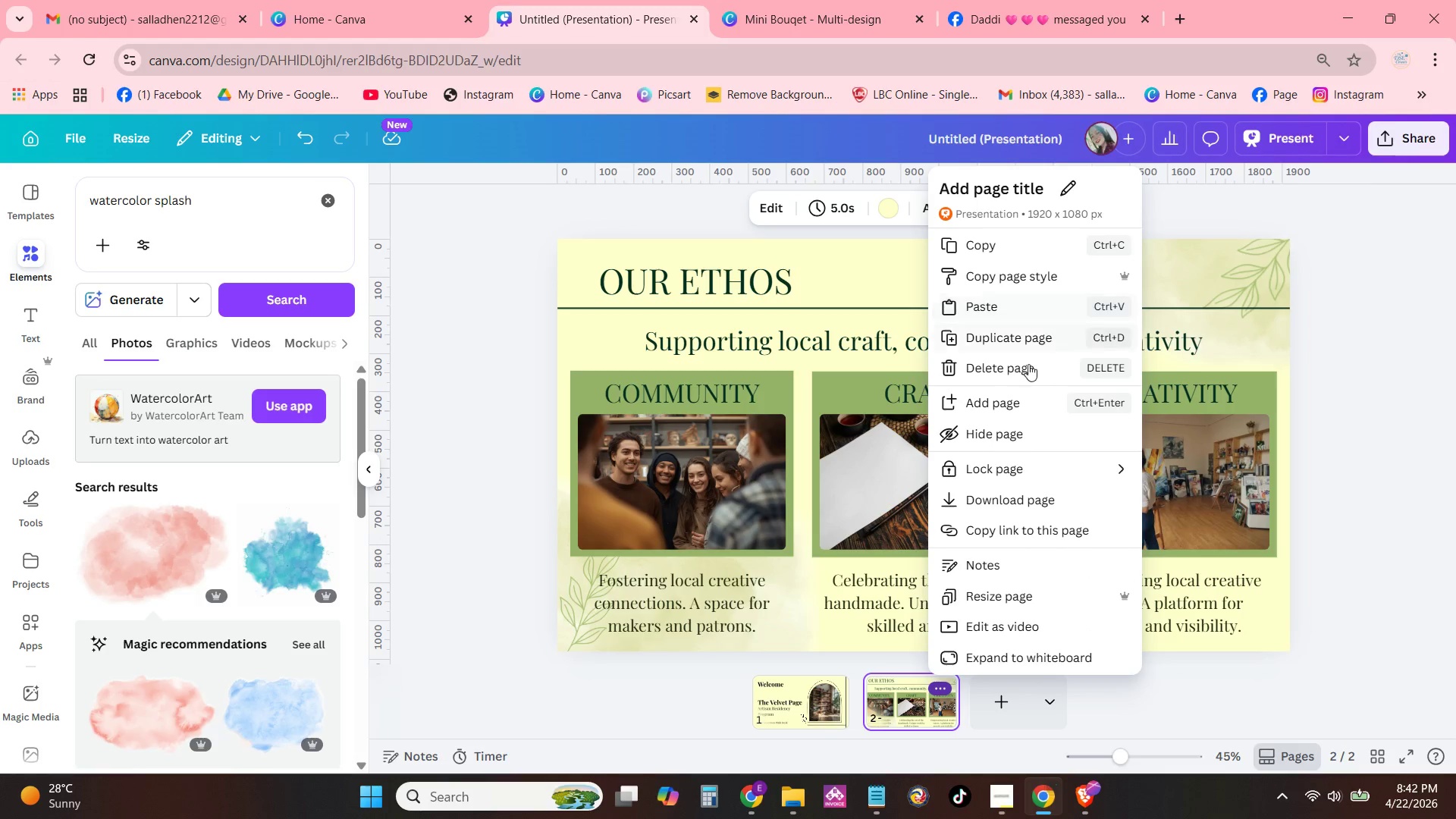 
left_click([1033, 344])
 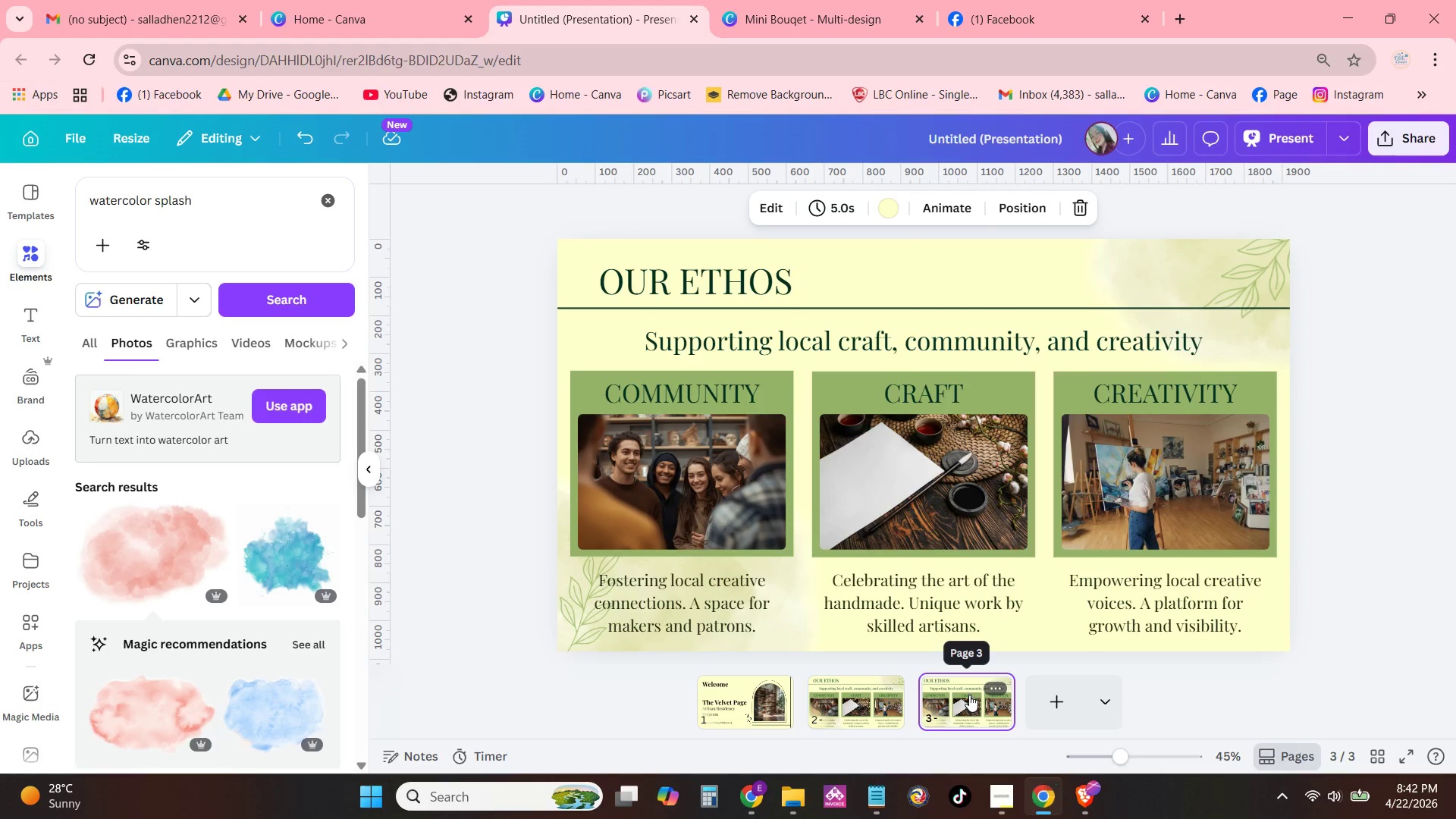 
left_click([969, 695])
 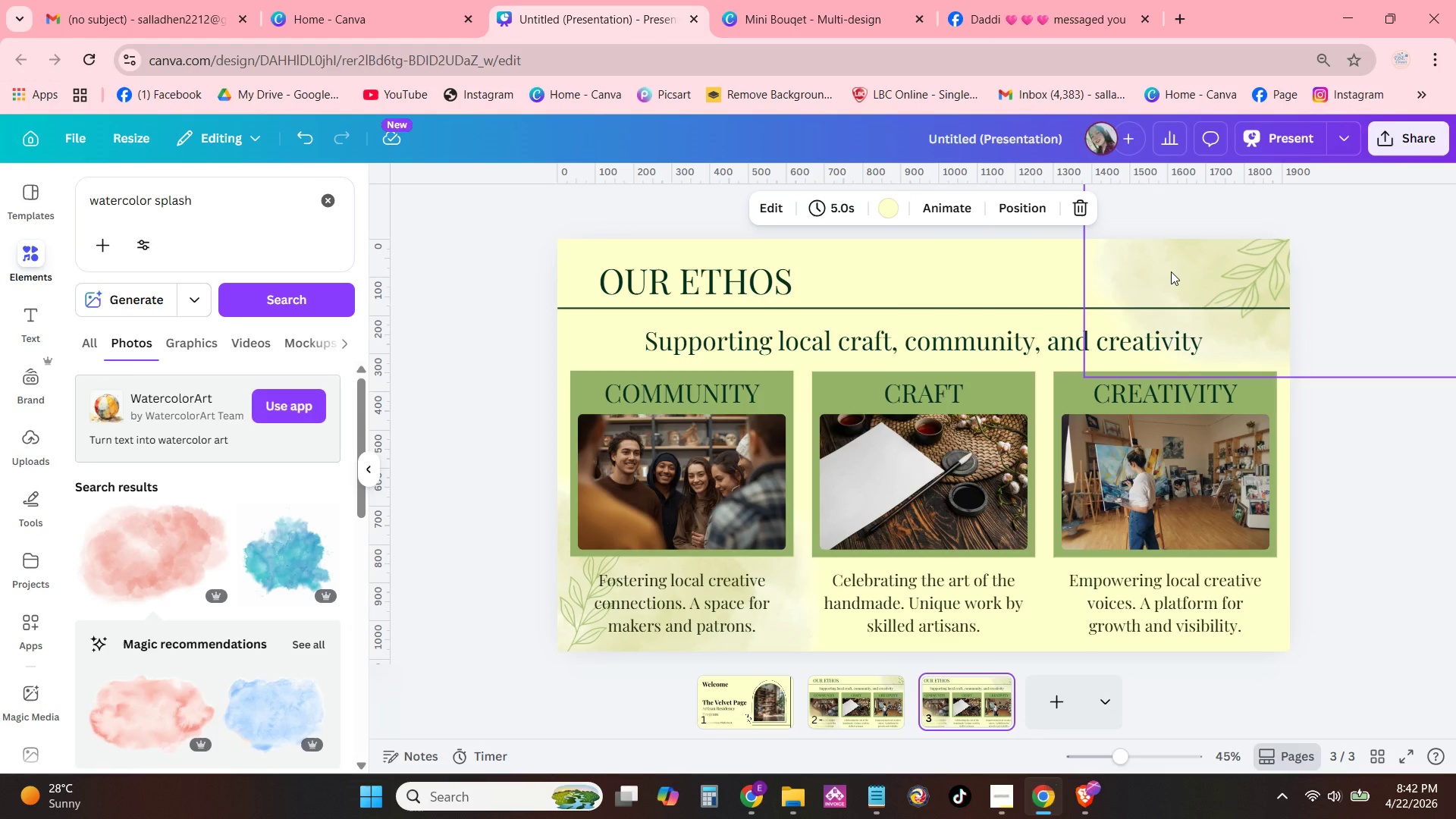 
left_click([1161, 260])
 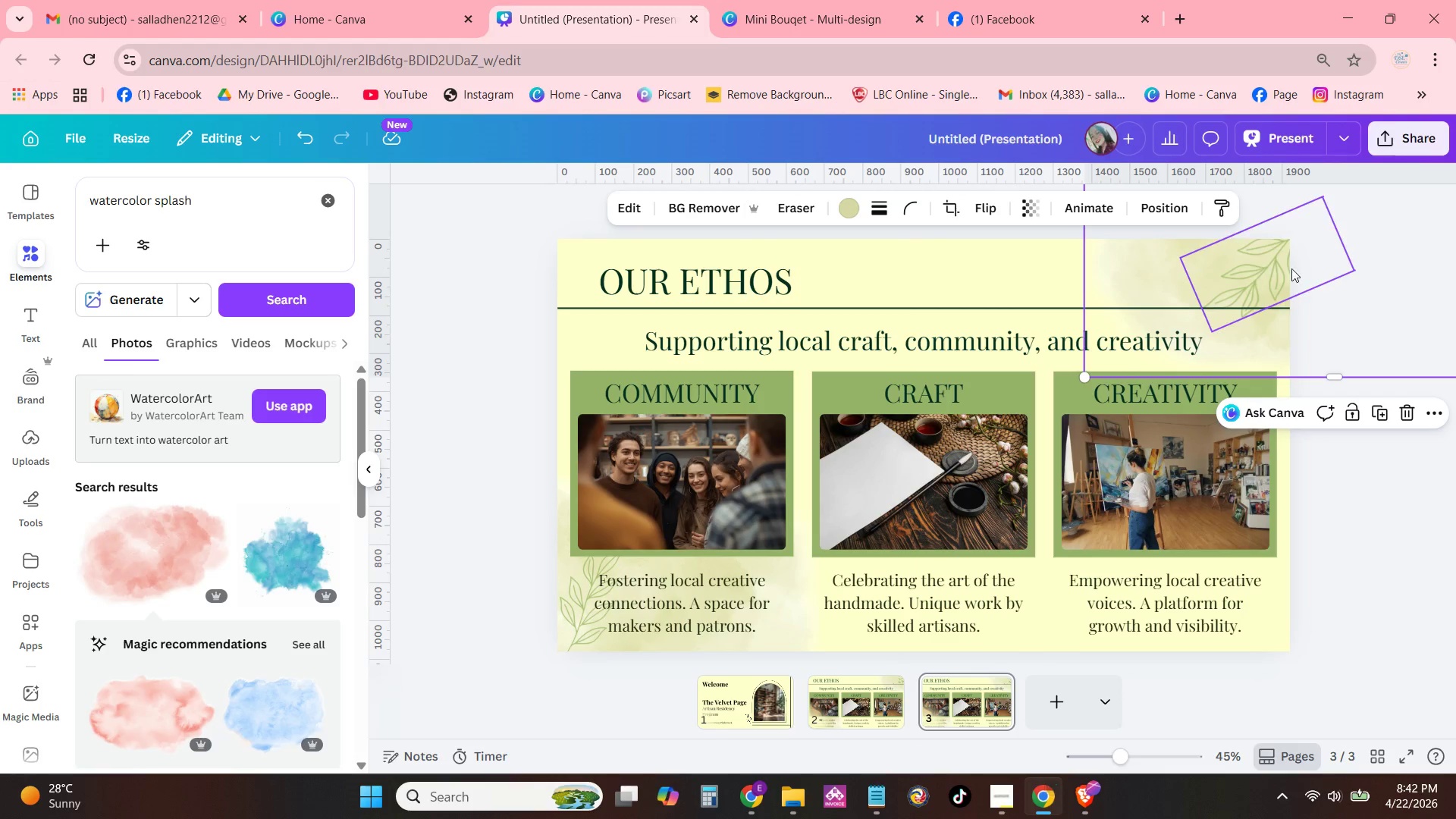 
hold_key(key=ControlLeft, duration=0.86)
left_click([1272, 268])
 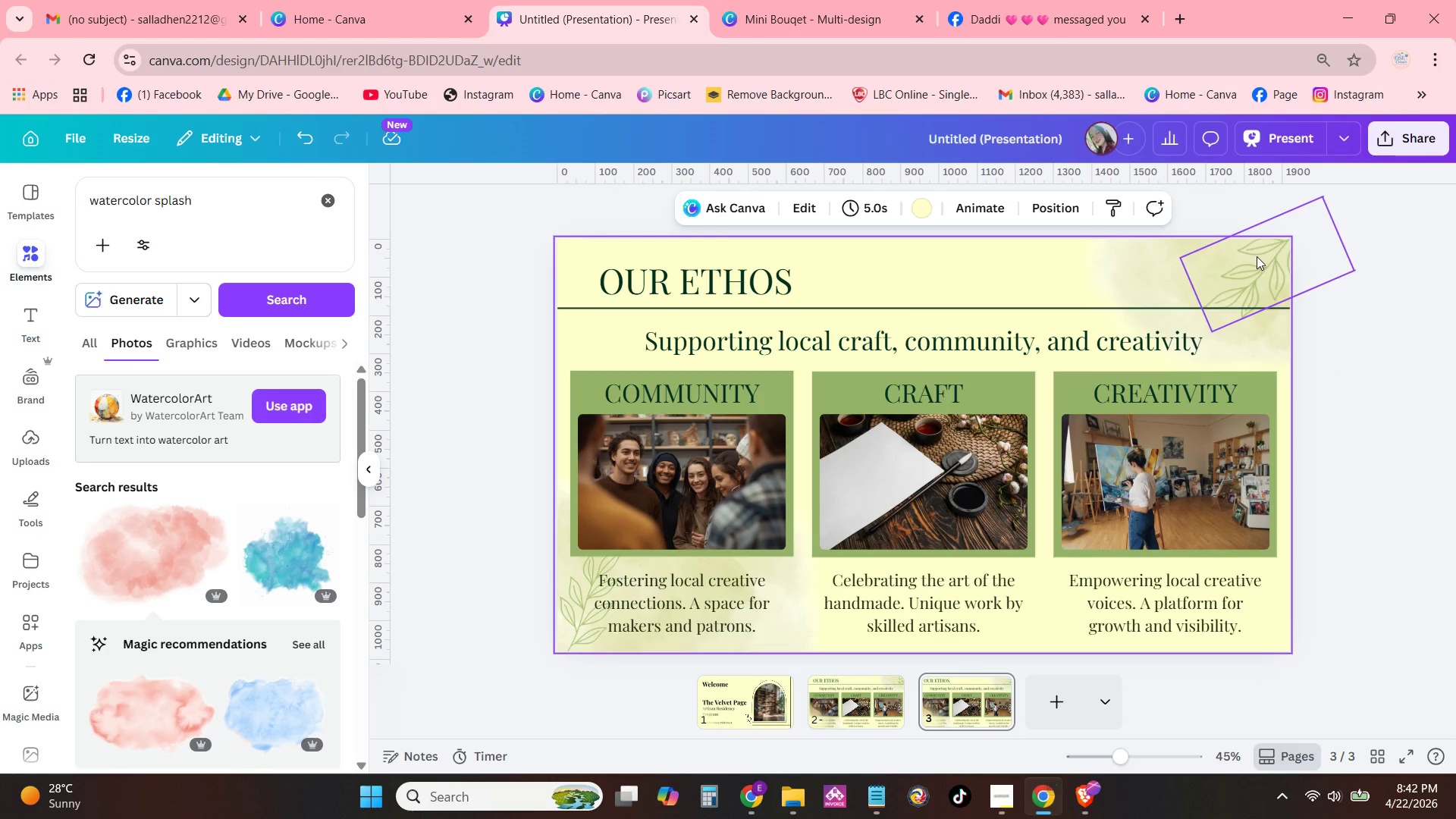 
hold_key(key=ControlLeft, duration=0.34)
 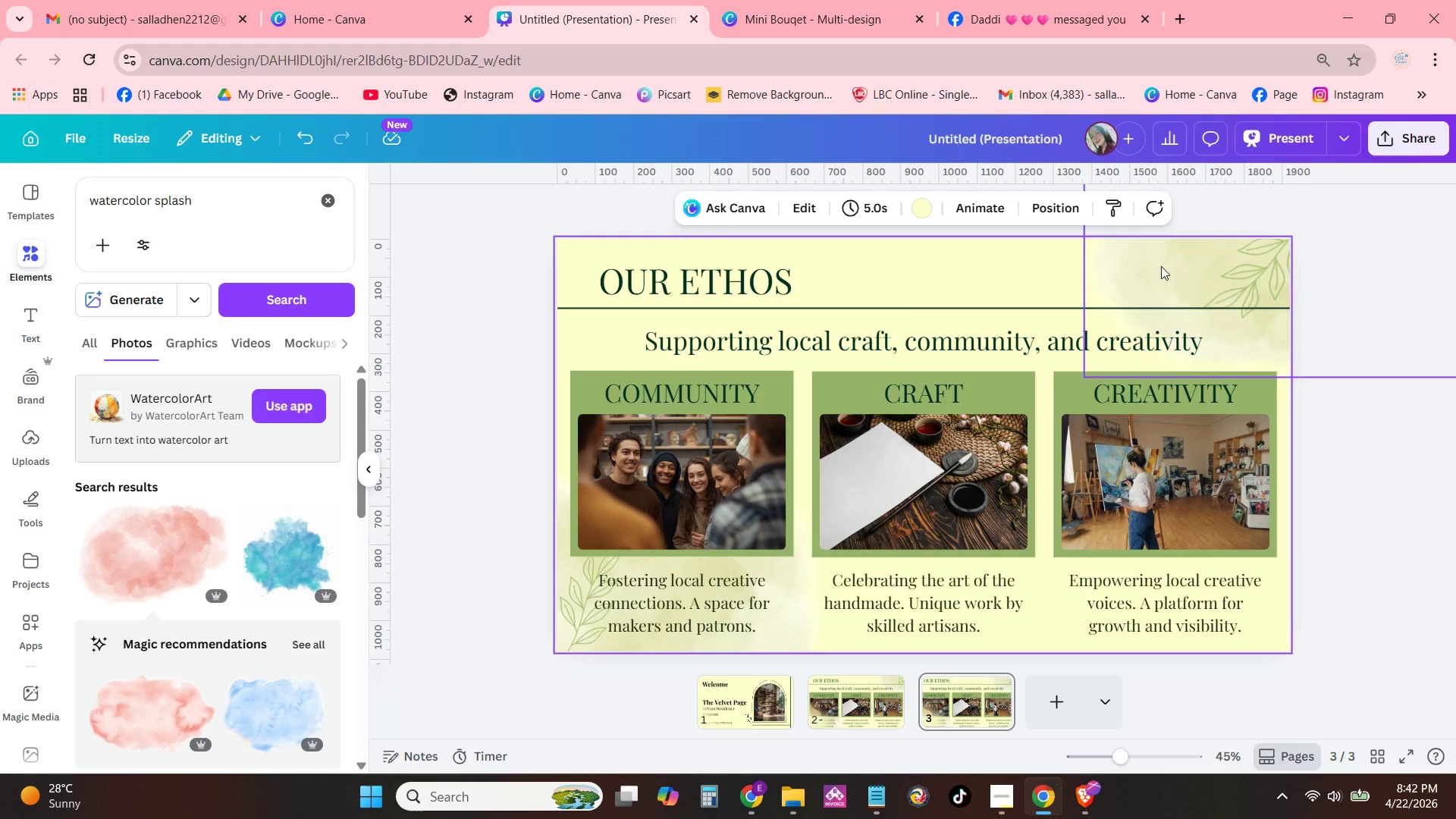 
hold_key(key=ShiftLeft, duration=1.19)
double_click([1271, 266])
 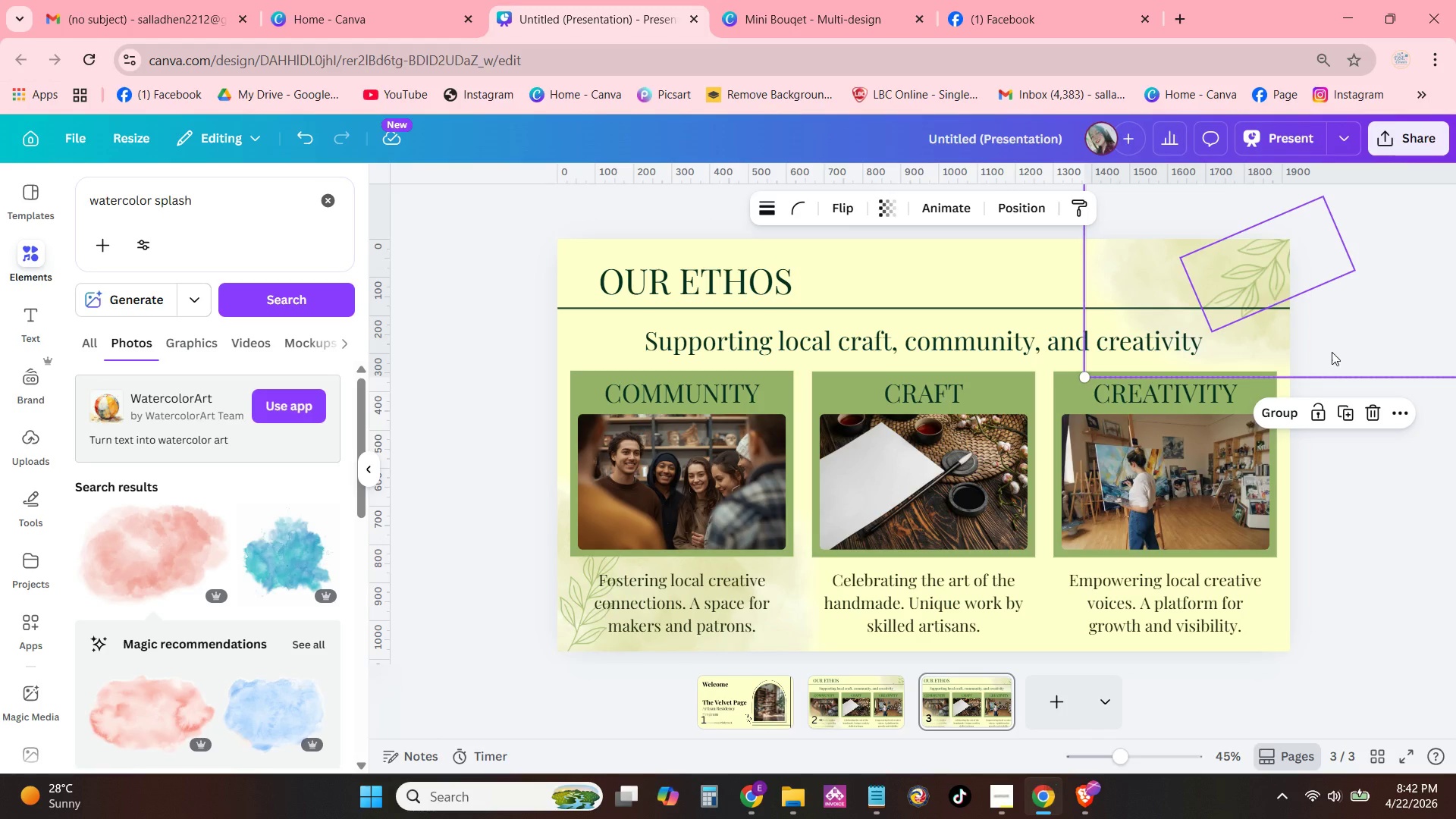 
left_click([1322, 417])
 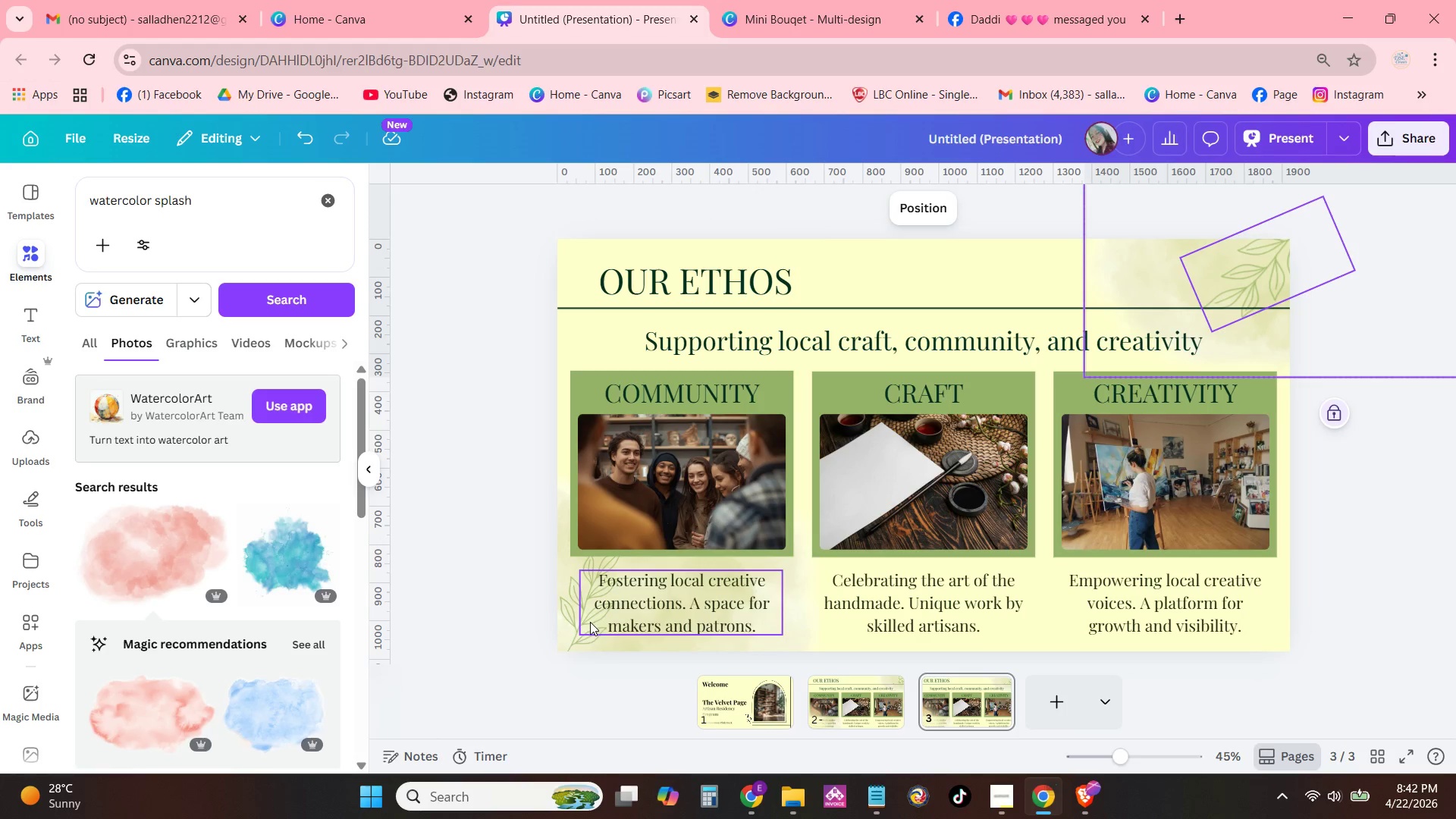 
left_click([566, 634])
 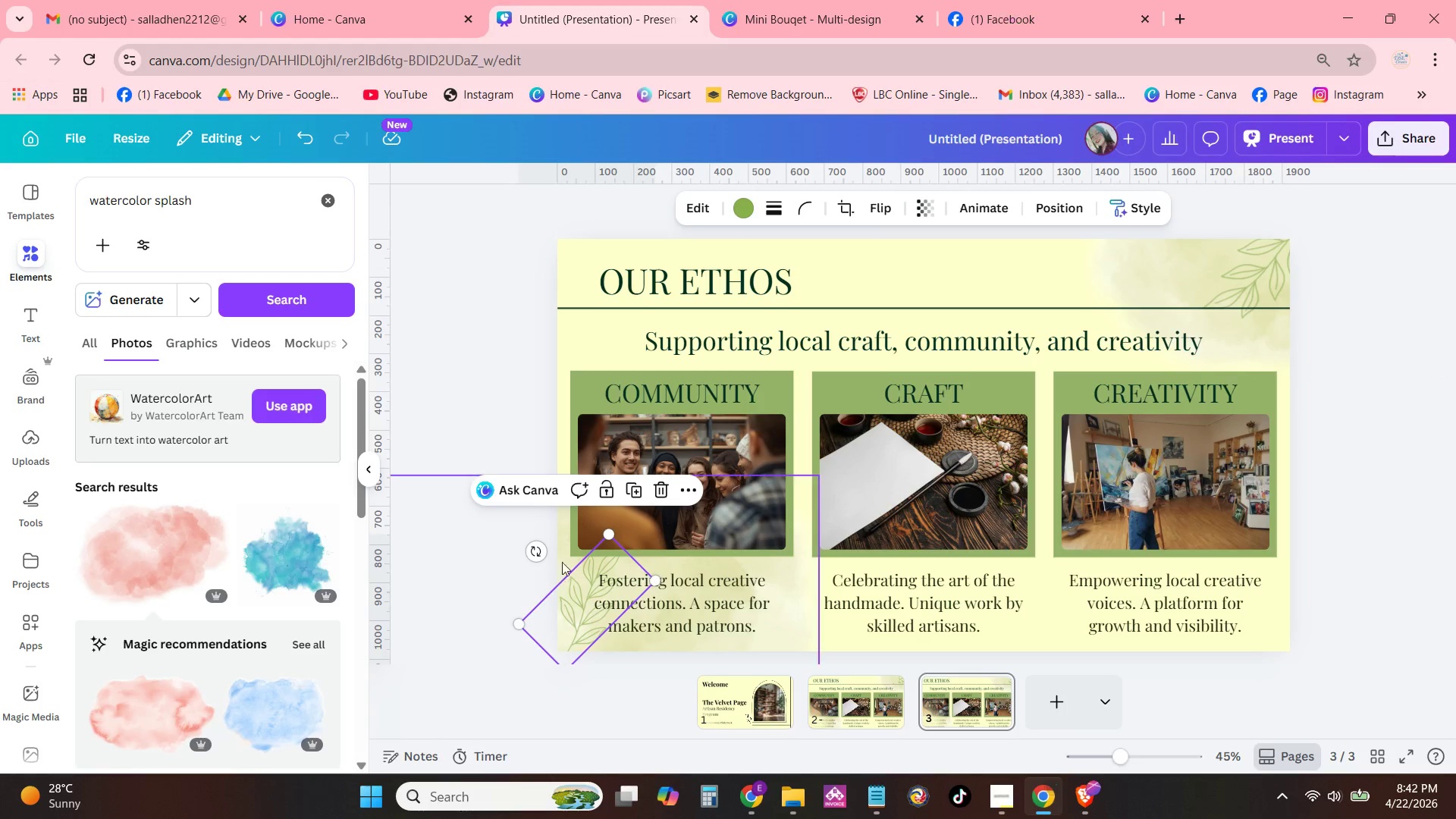 
hold_key(key=ShiftLeft, duration=1.92)
left_click([553, 536])
 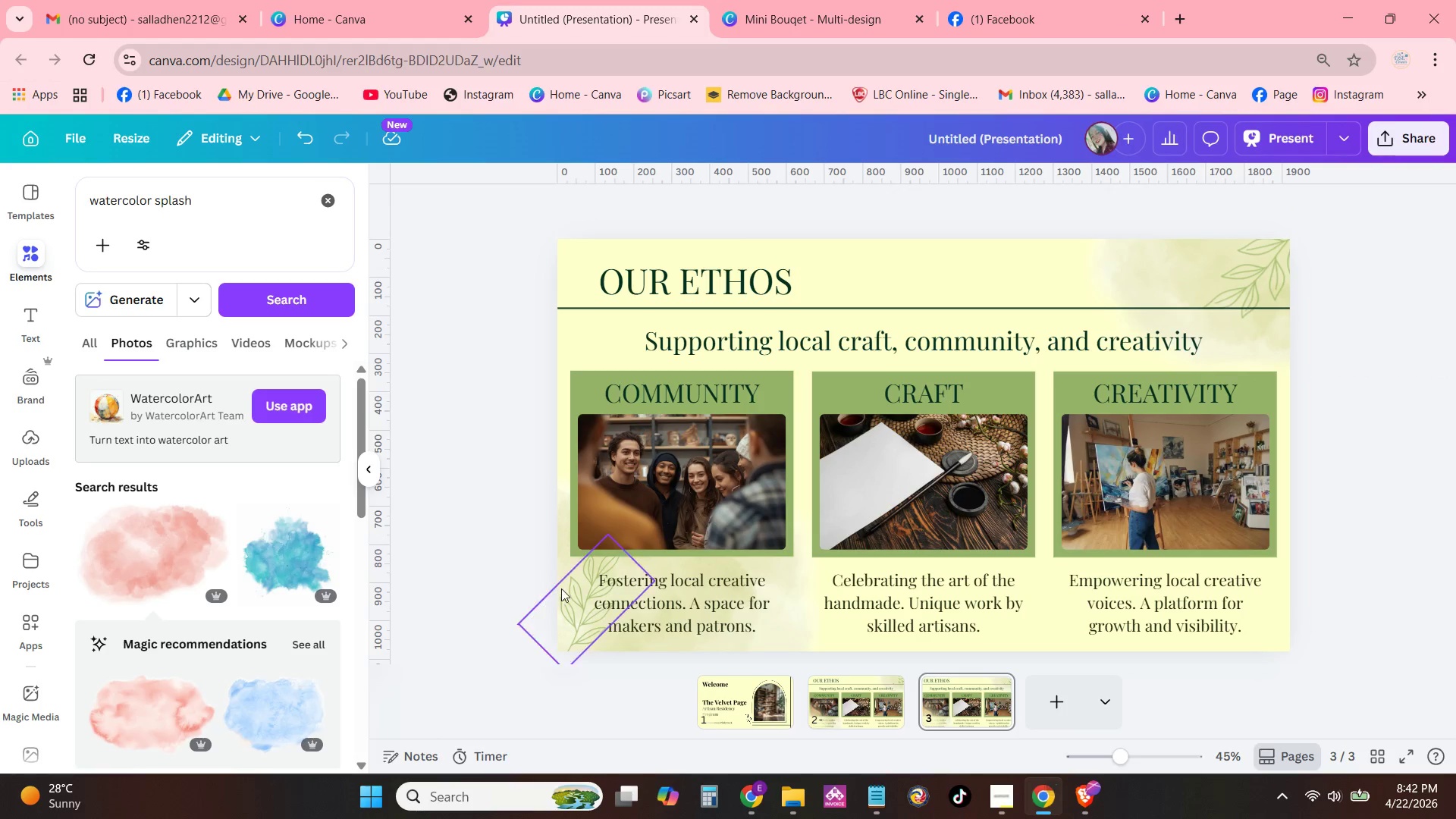 
left_click([562, 589])
 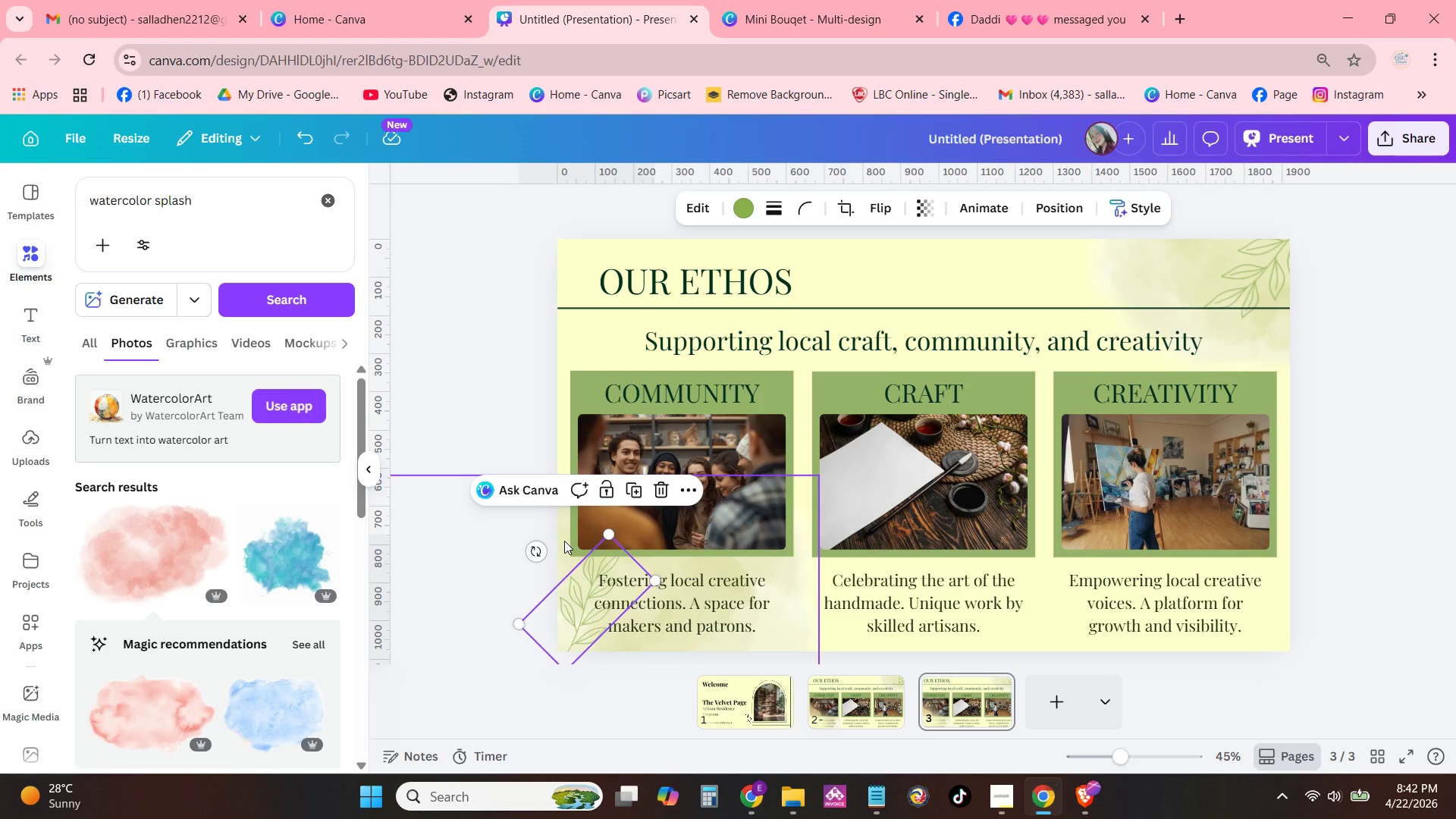 
left_click([564, 541])
 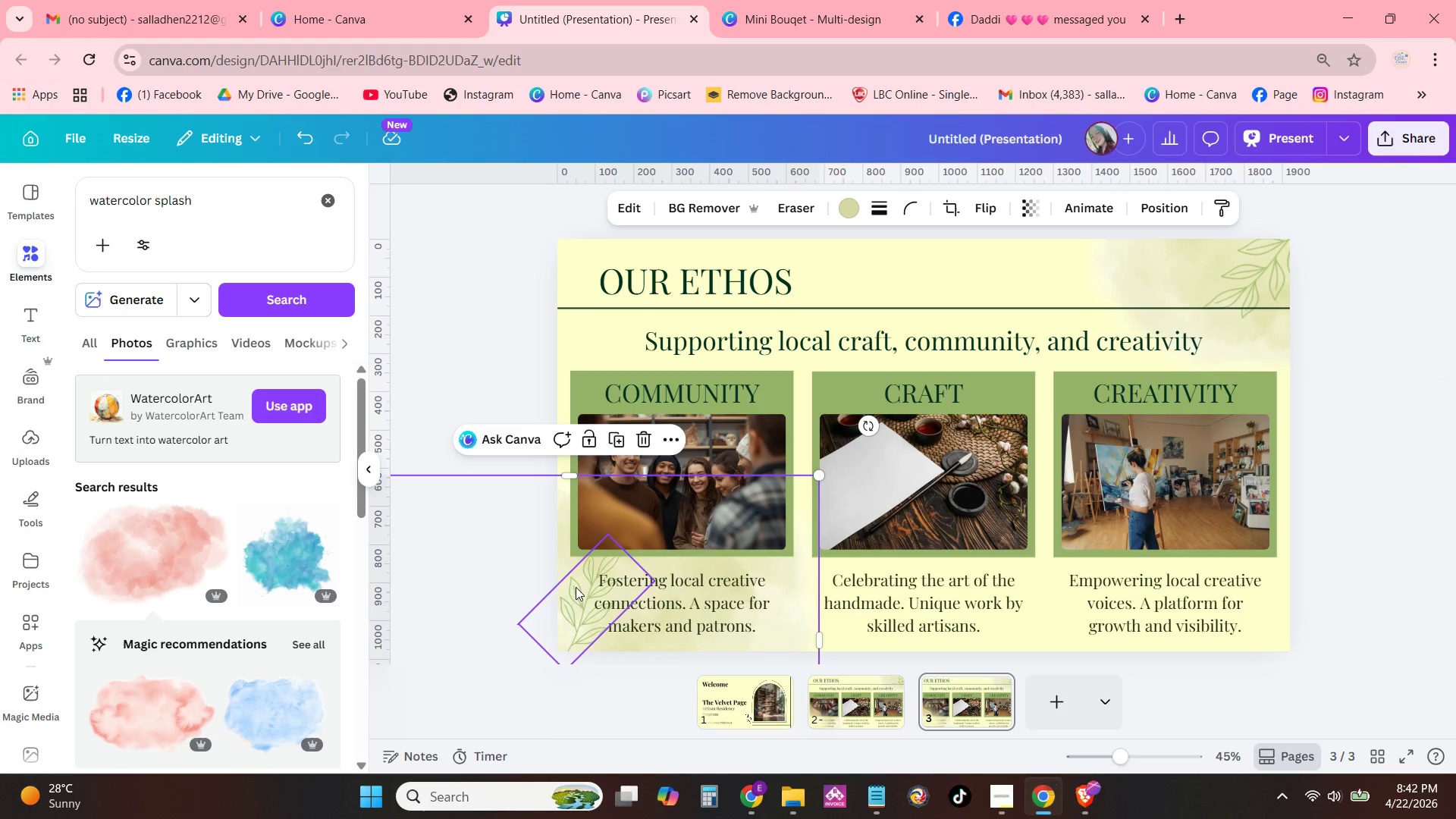 
hold_key(key=ShiftLeft, duration=0.52)
left_click([576, 597])
 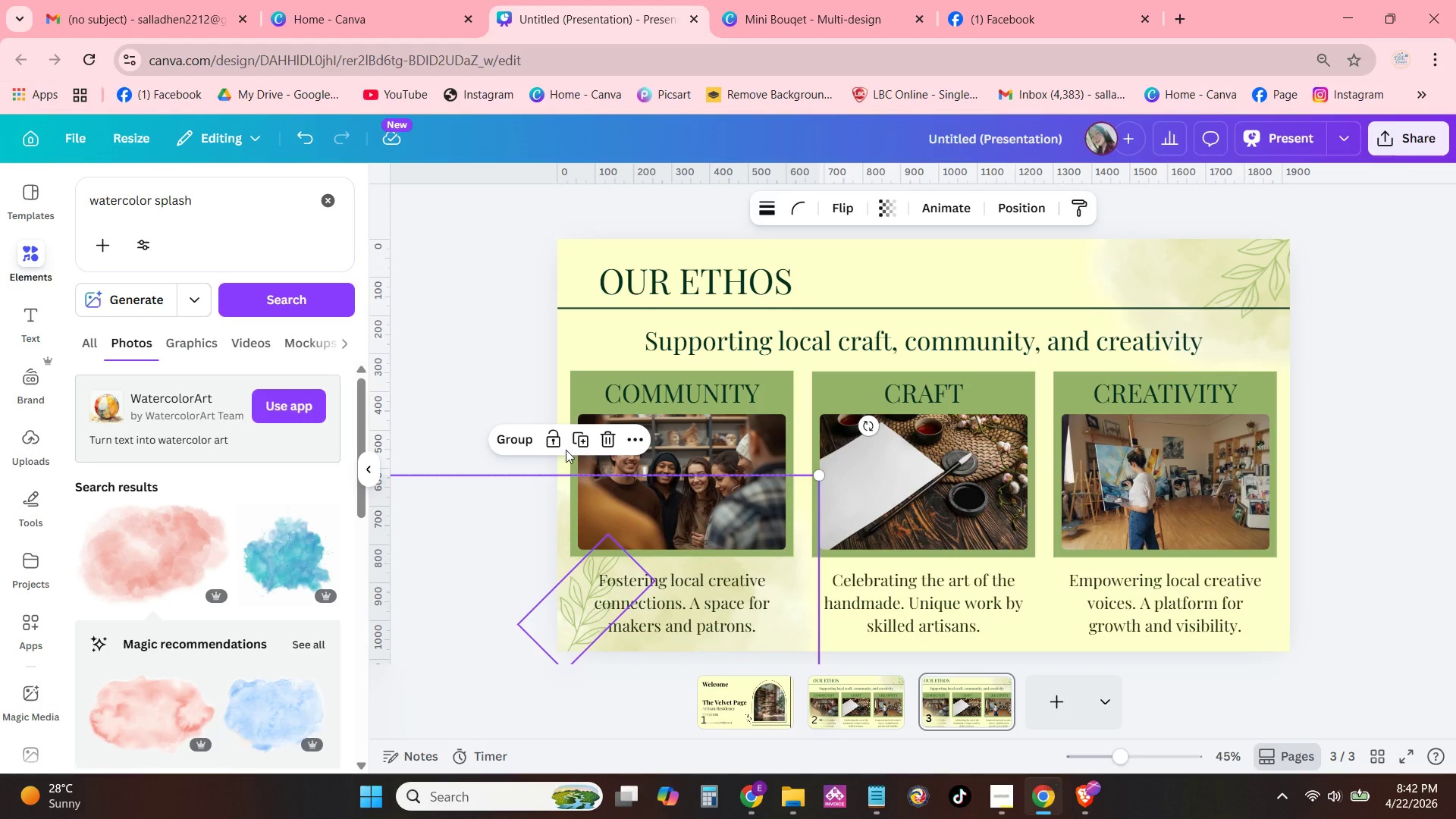 
left_click([557, 442])
 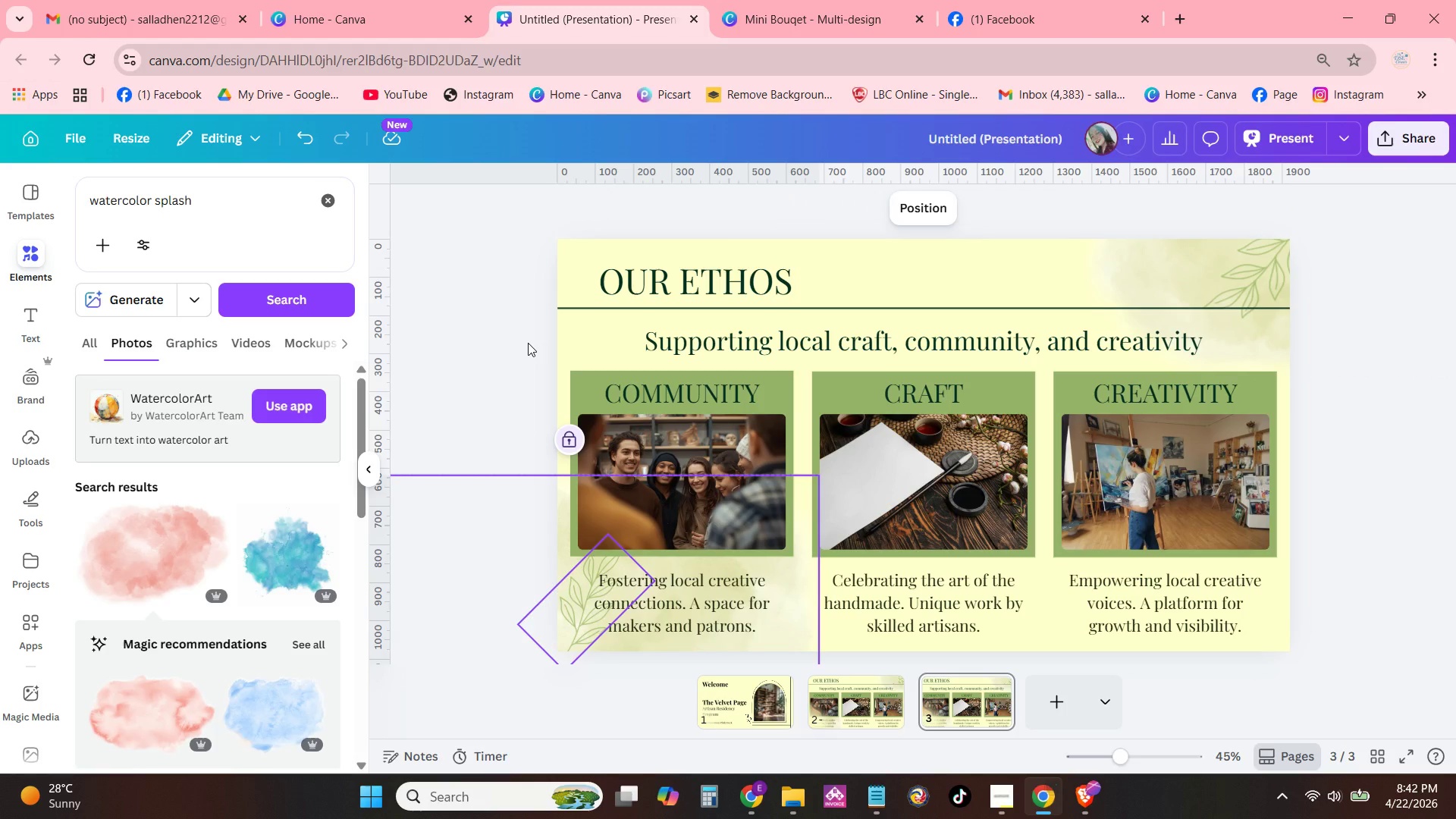 
left_click([528, 343])
 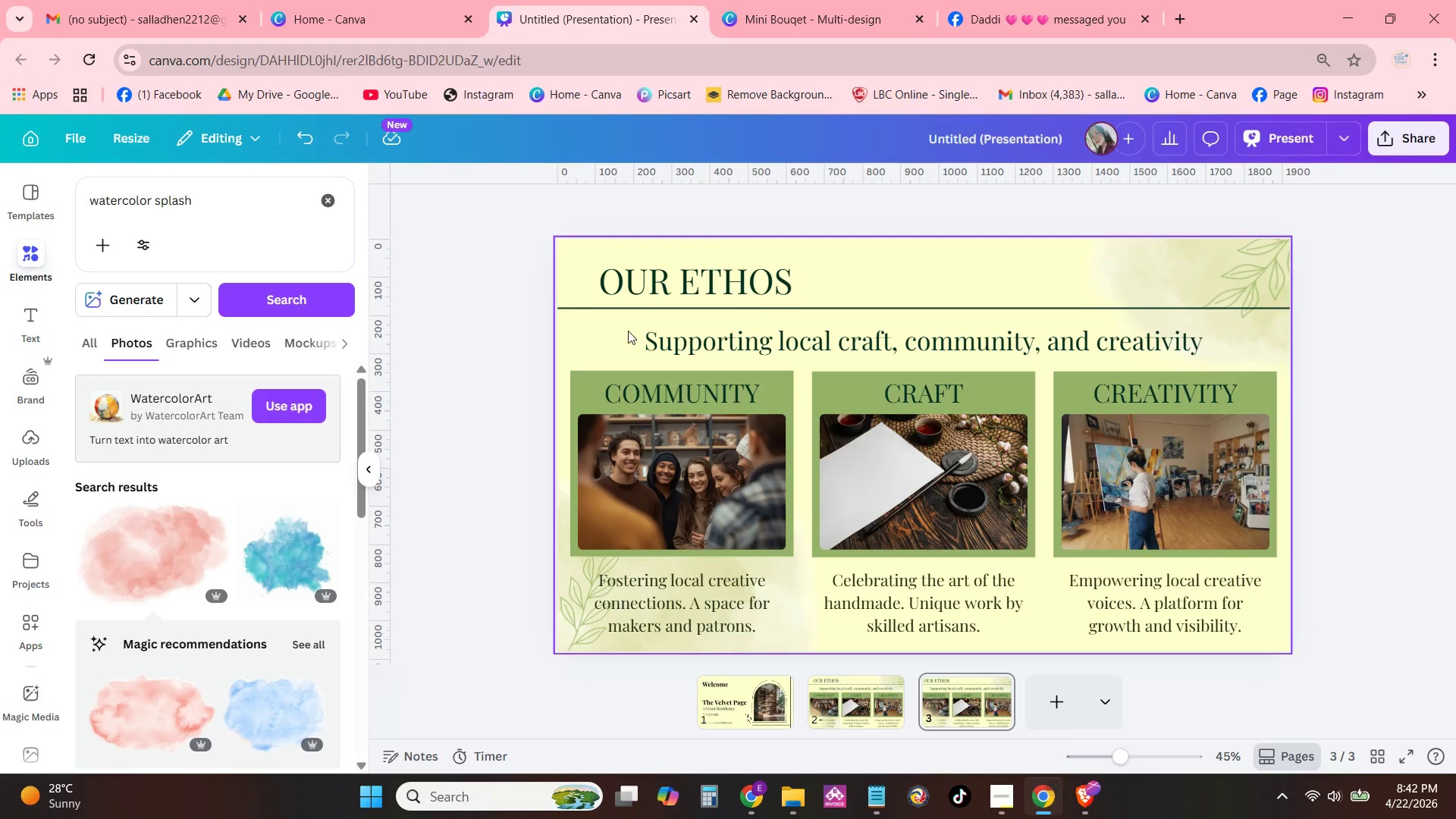 
left_click([691, 337])
 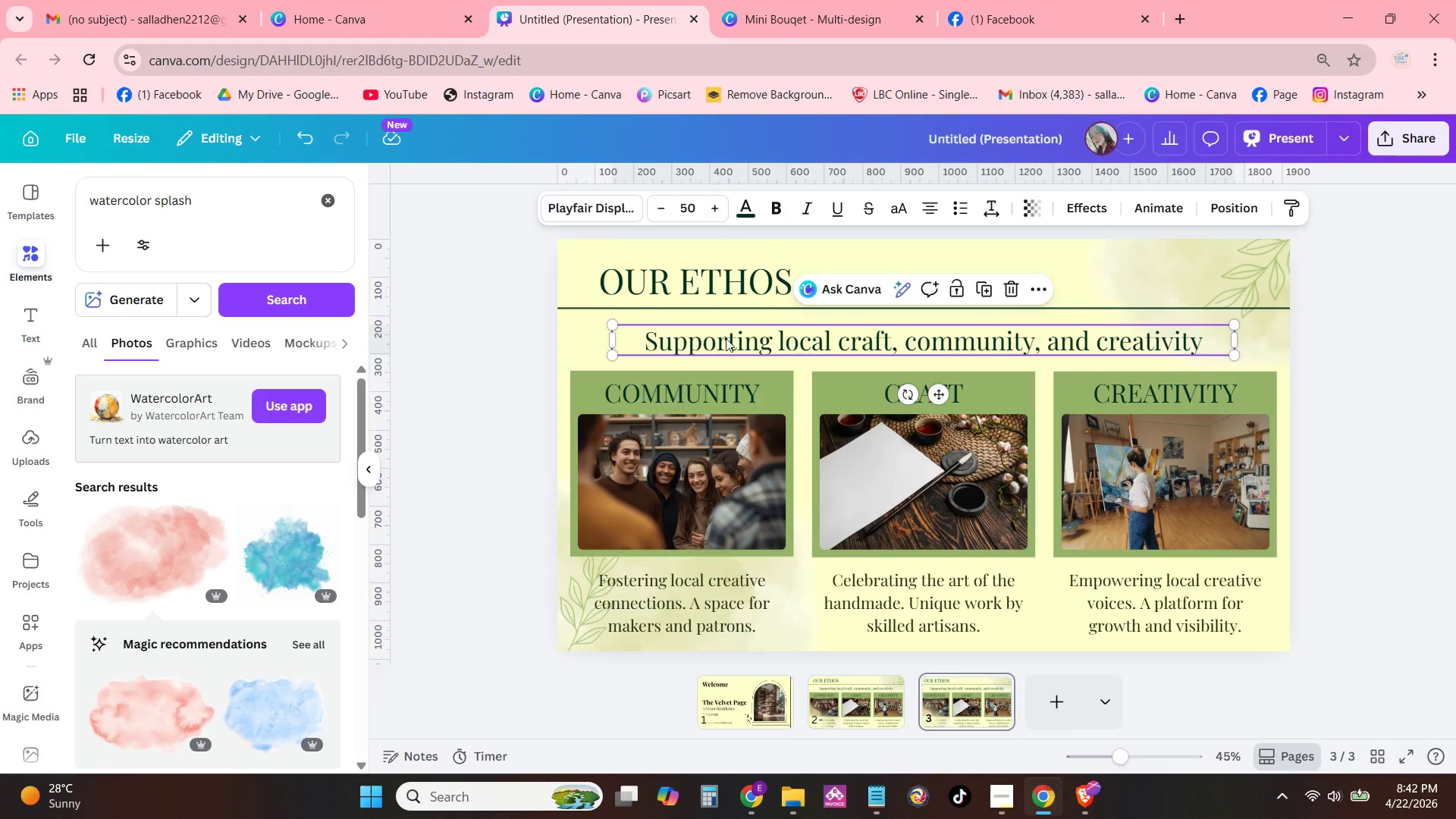 
key(Backspace)
 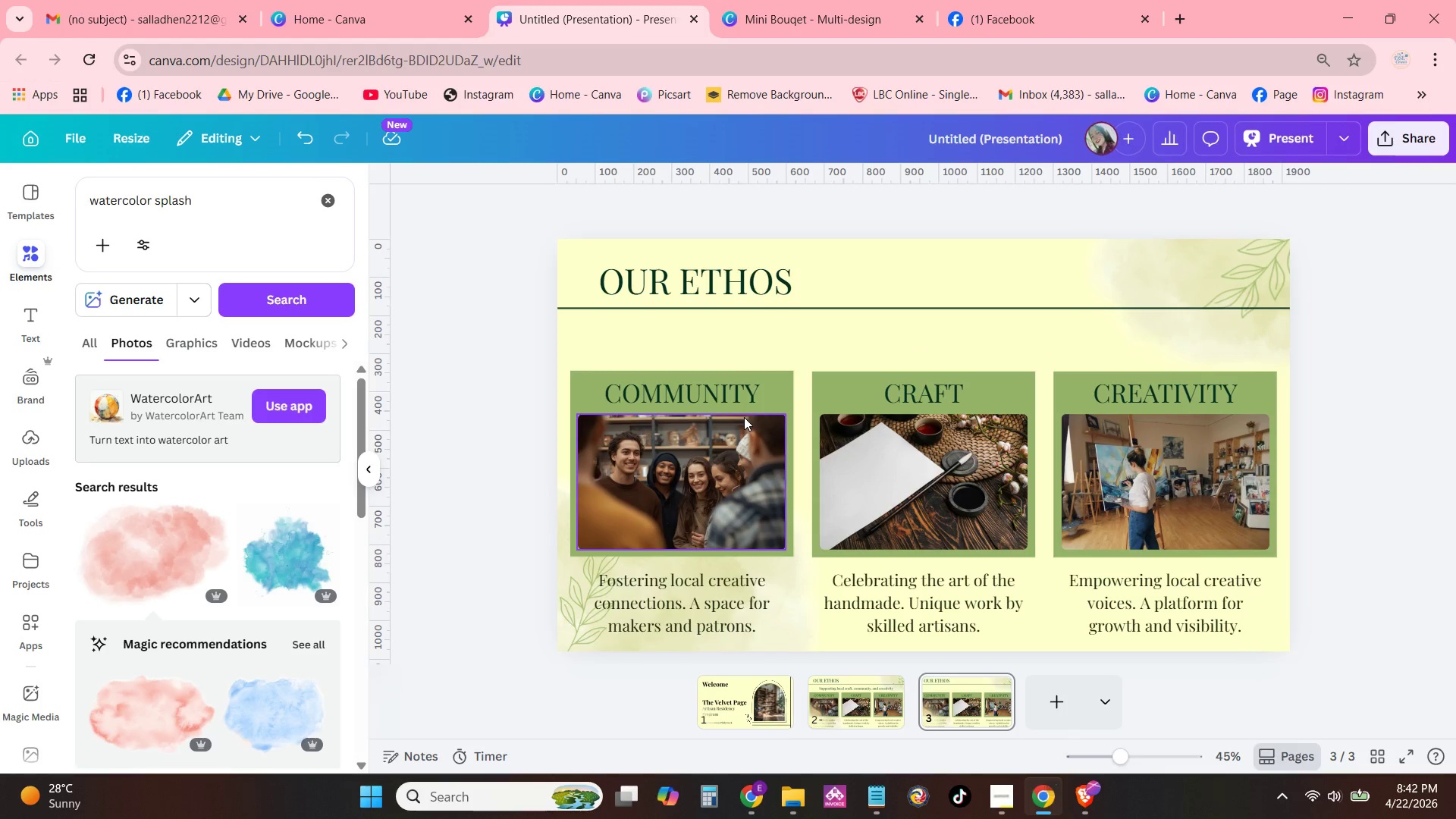 
left_click([744, 417])
 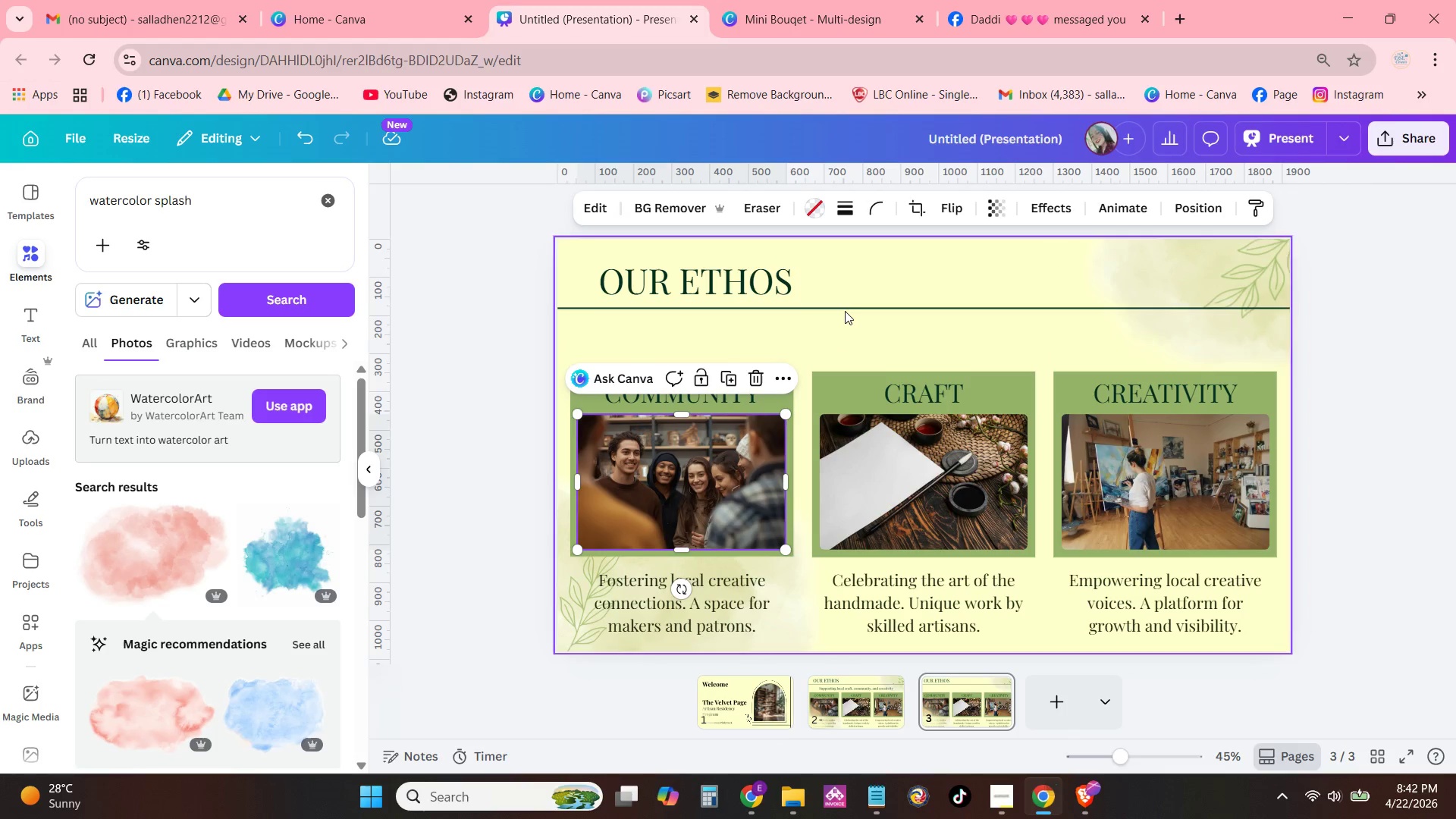 
left_click([845, 311])
 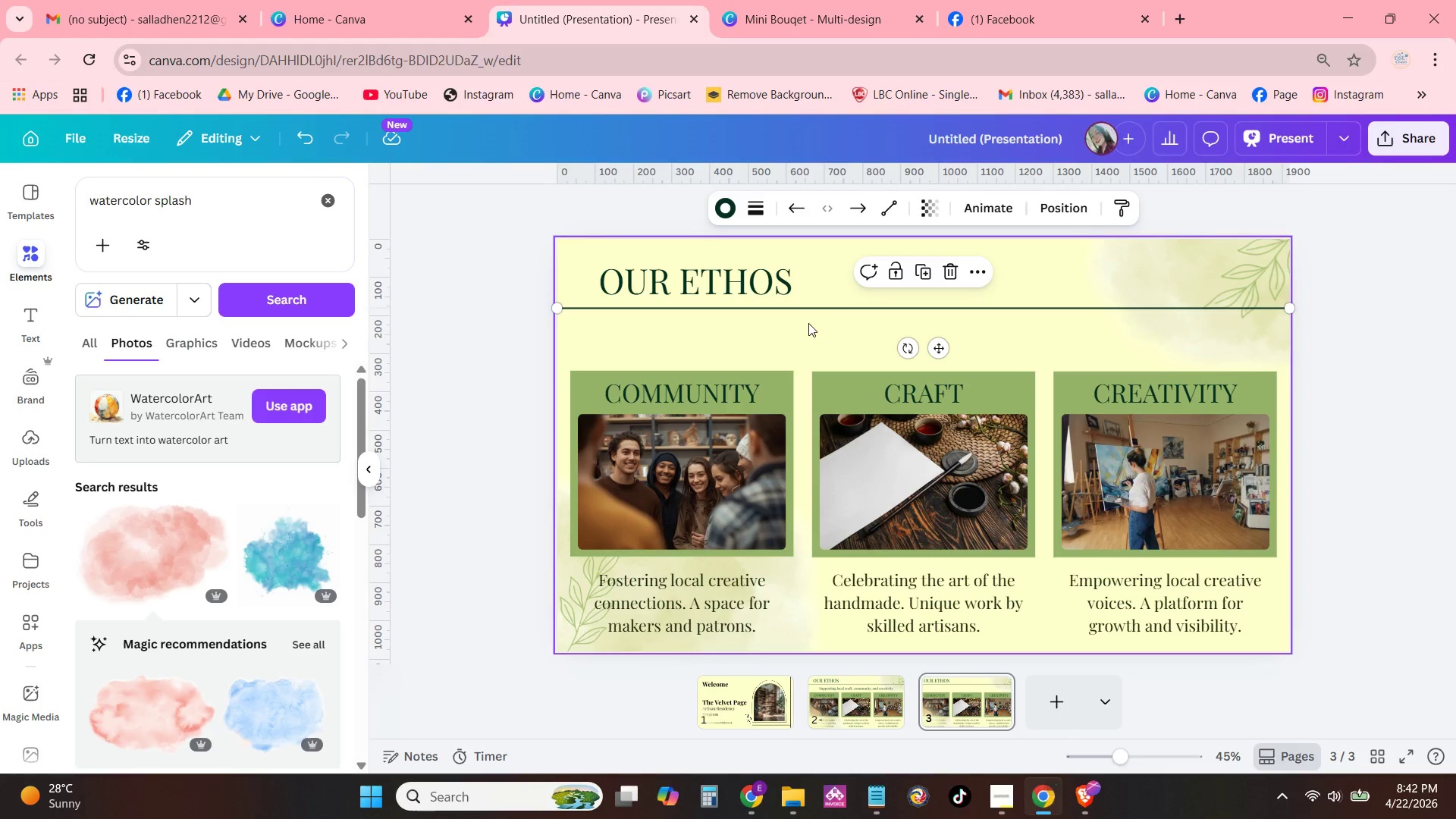 
left_click([805, 309])
 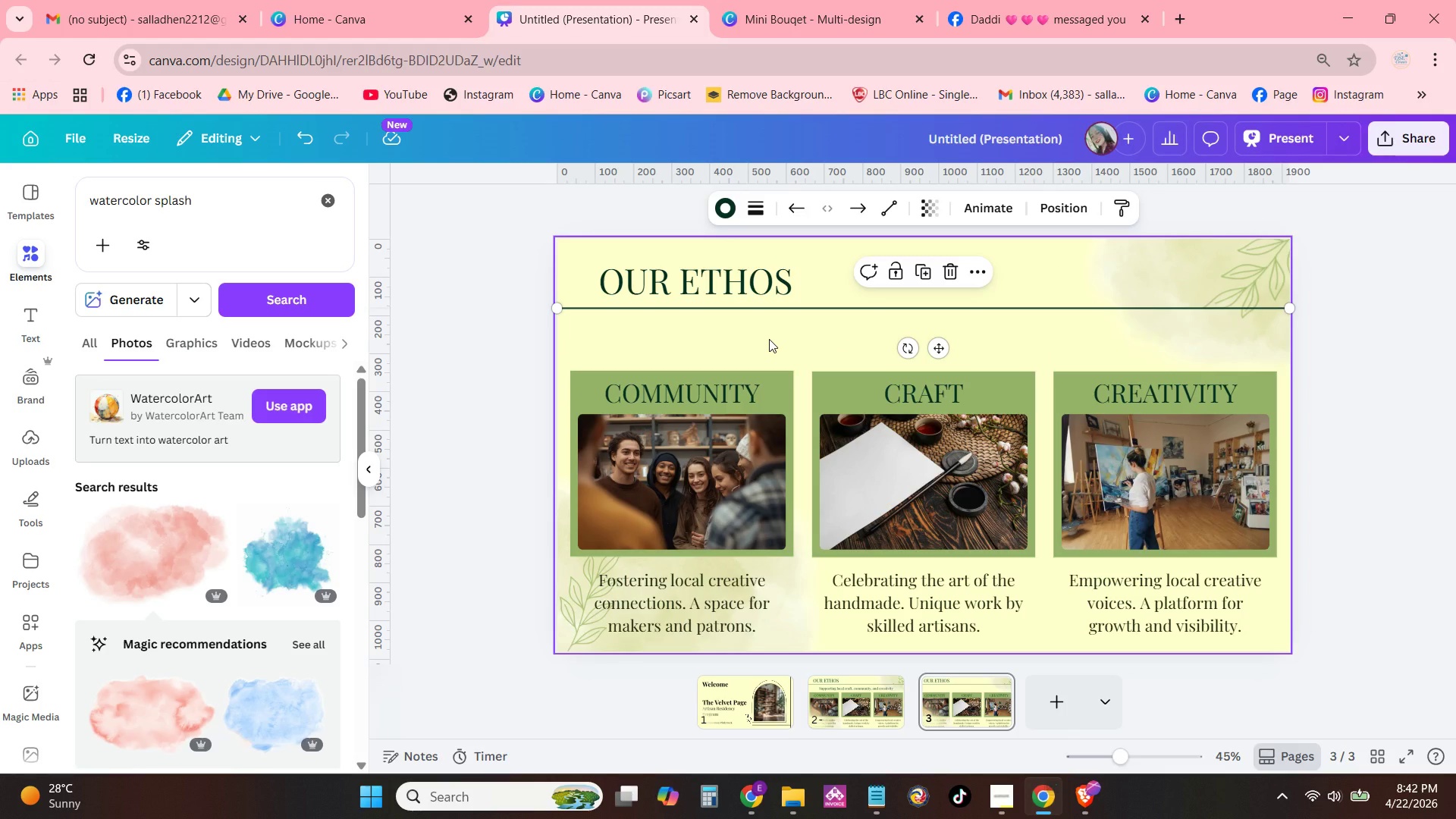 
key(Backspace)
 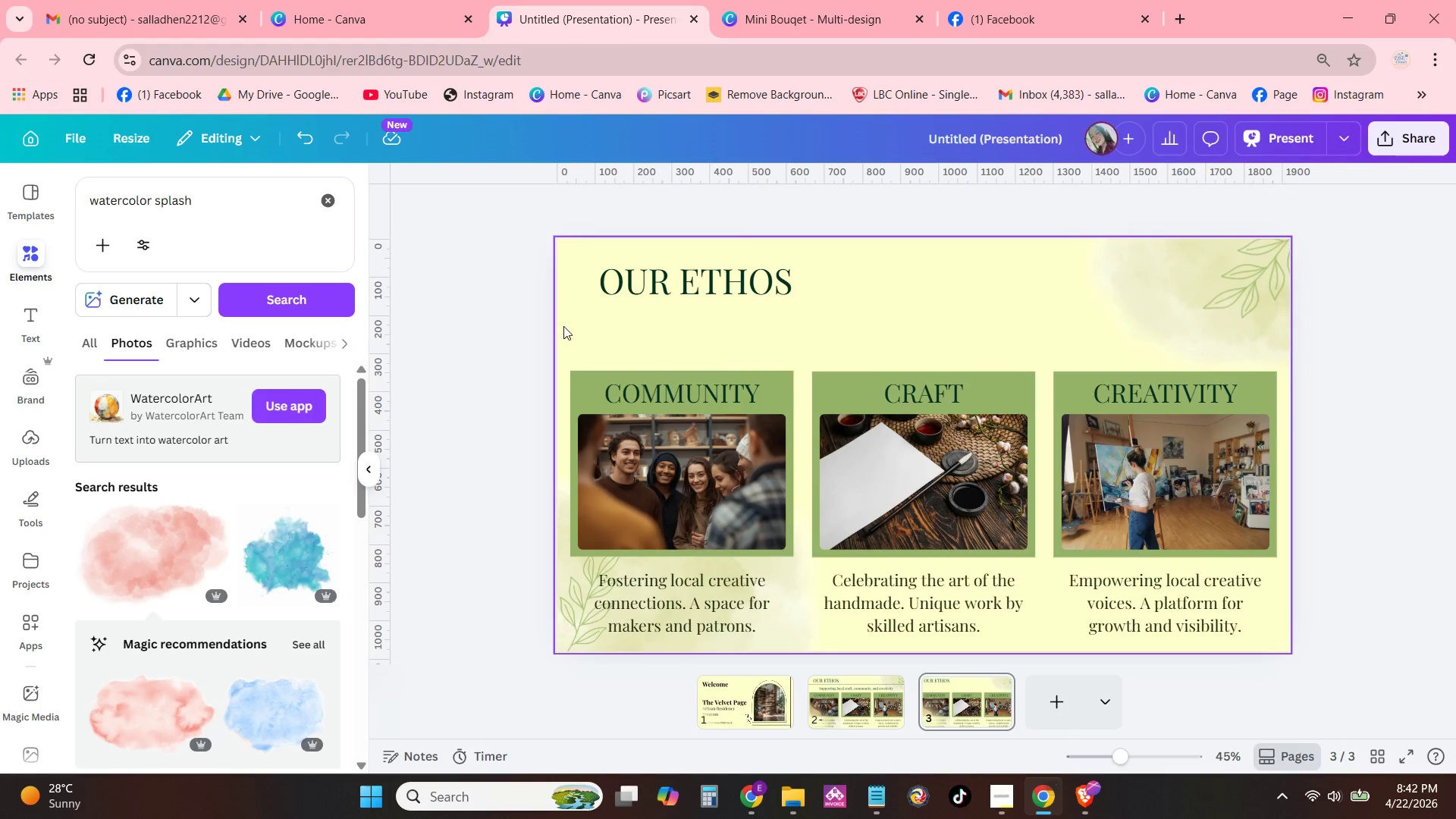 
left_click_drag(start_coordinate=[602, 343], to_coordinate=[1164, 589])
 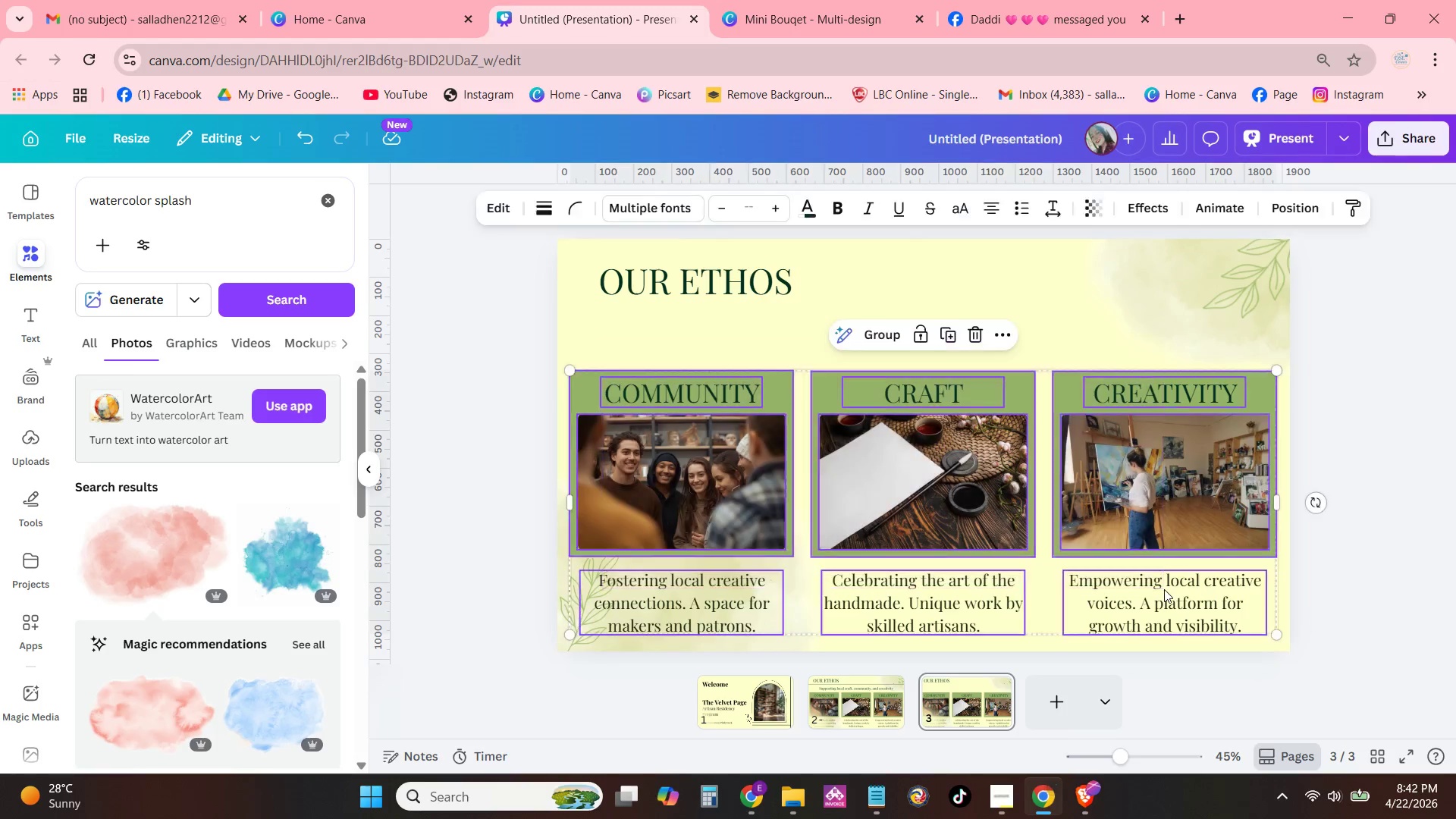 
key(Backspace)
 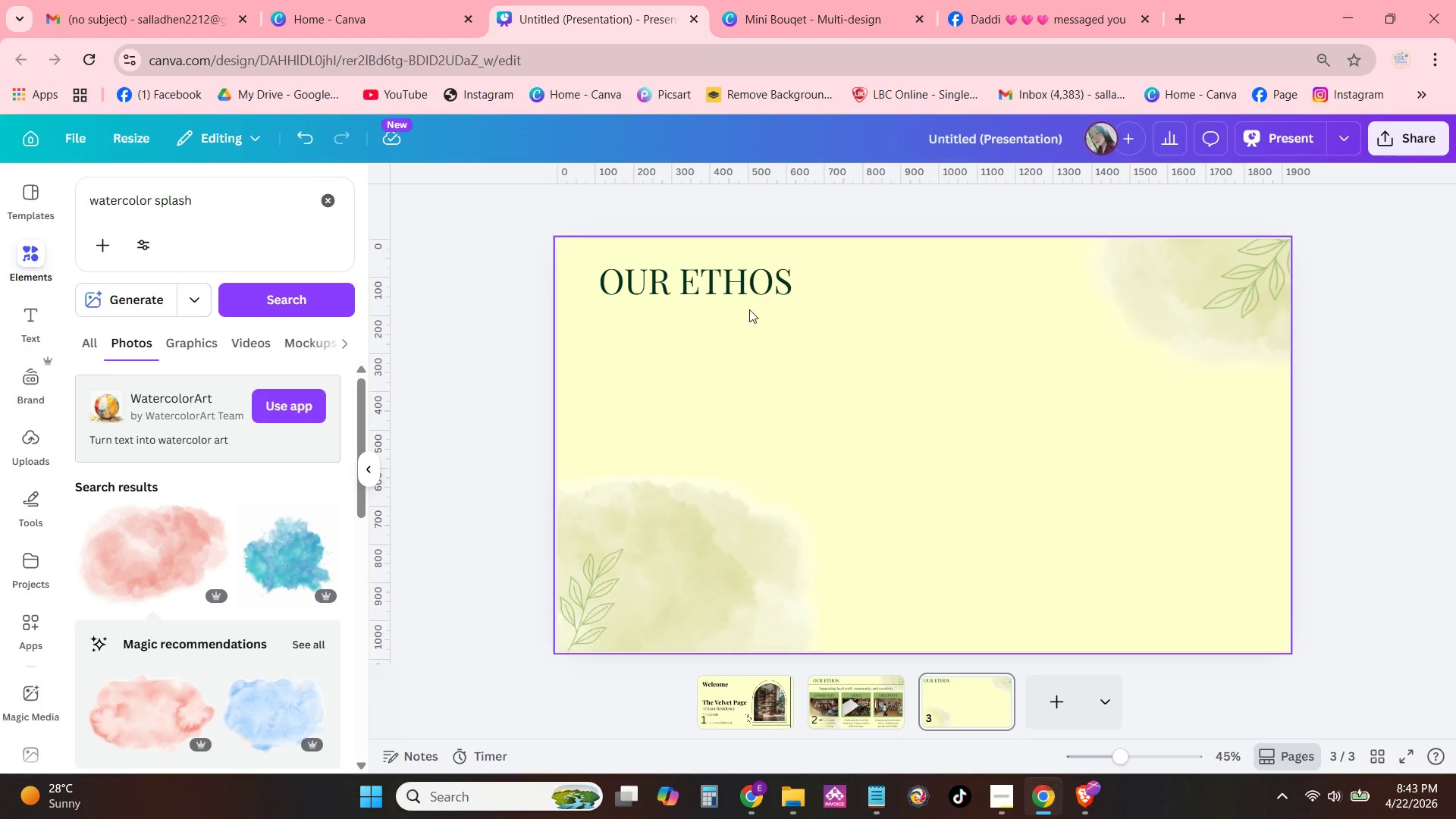 
left_click([748, 294])
 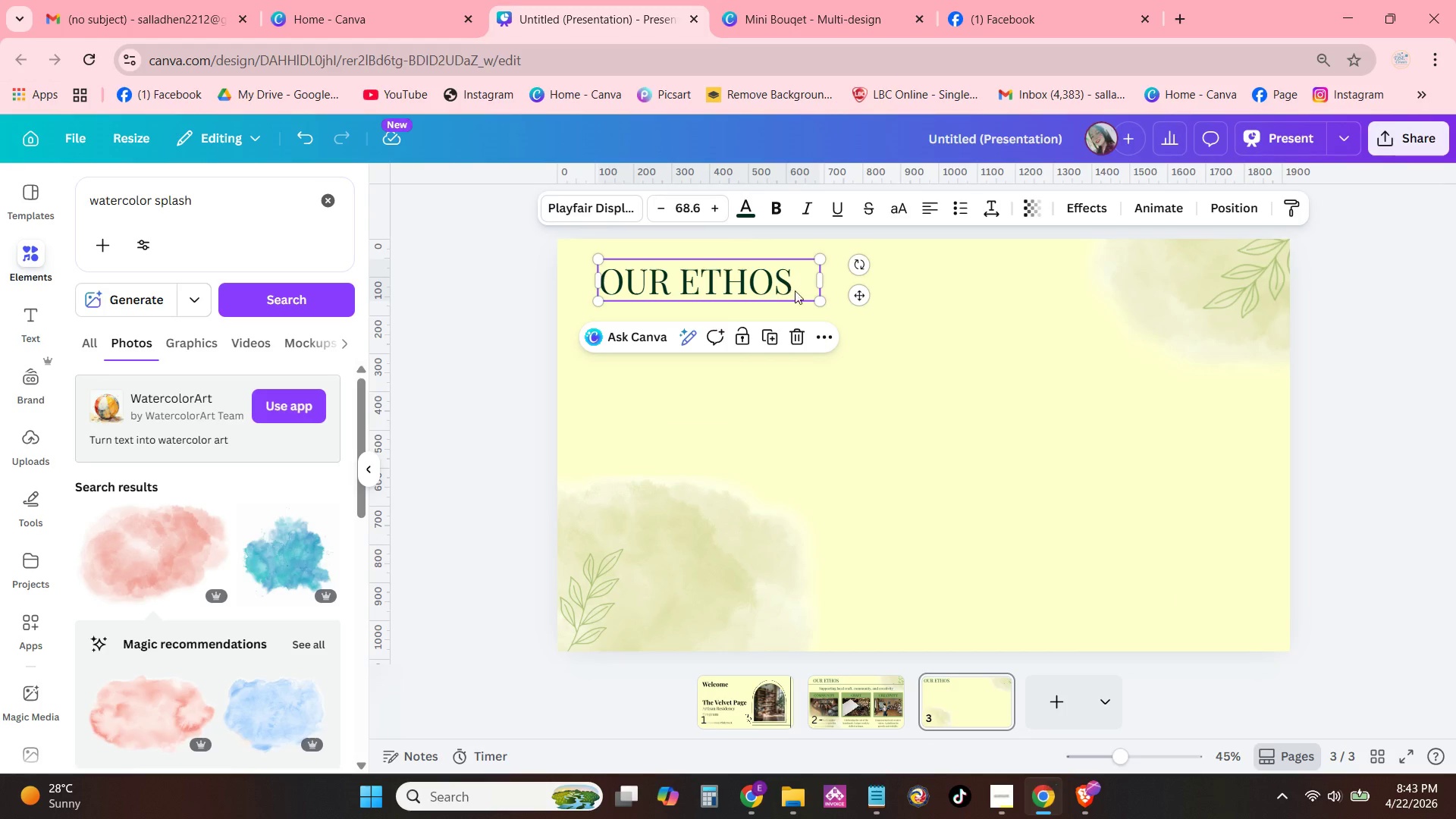 
left_click([928, 366])
 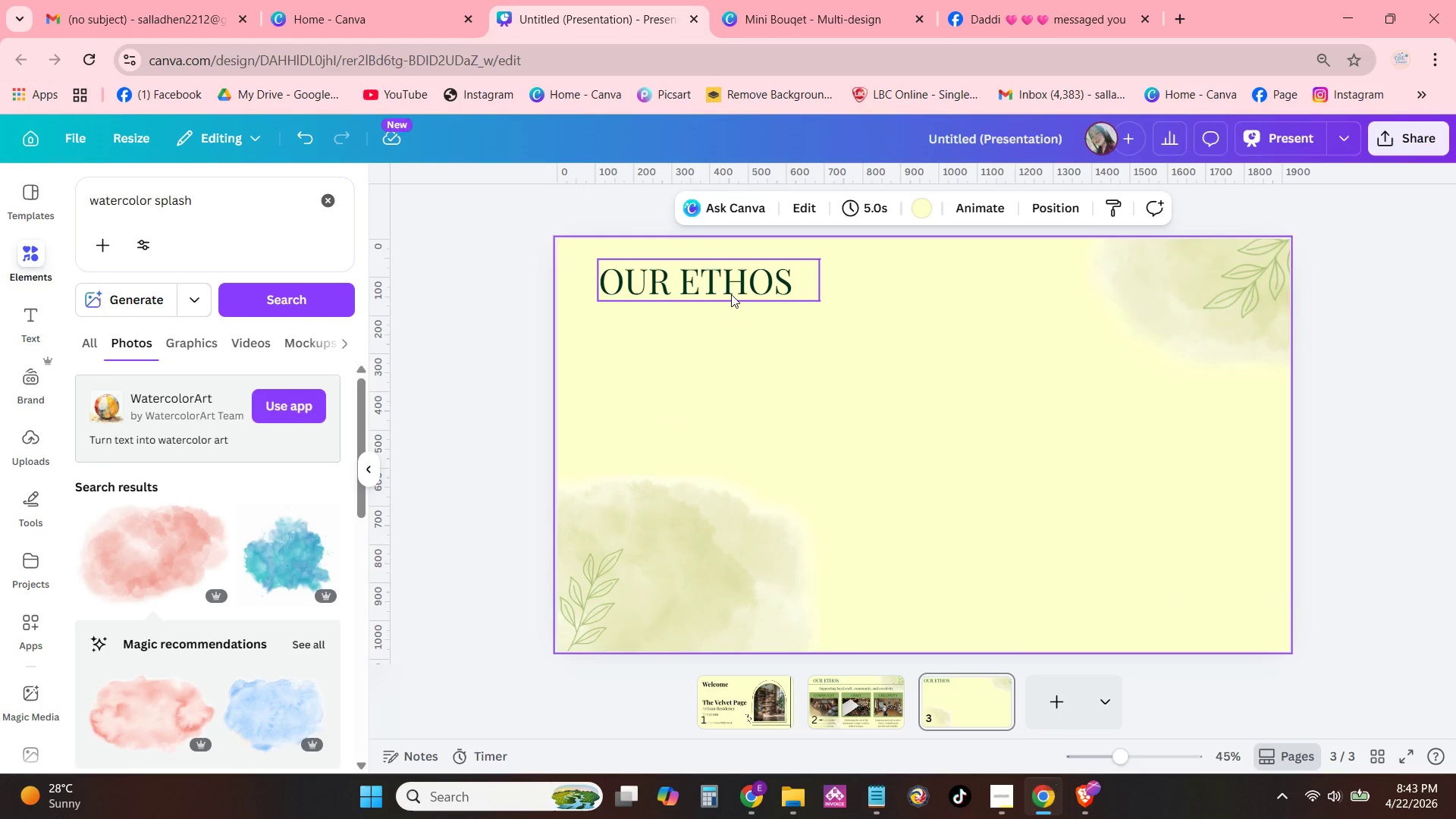 
left_click([731, 294])
 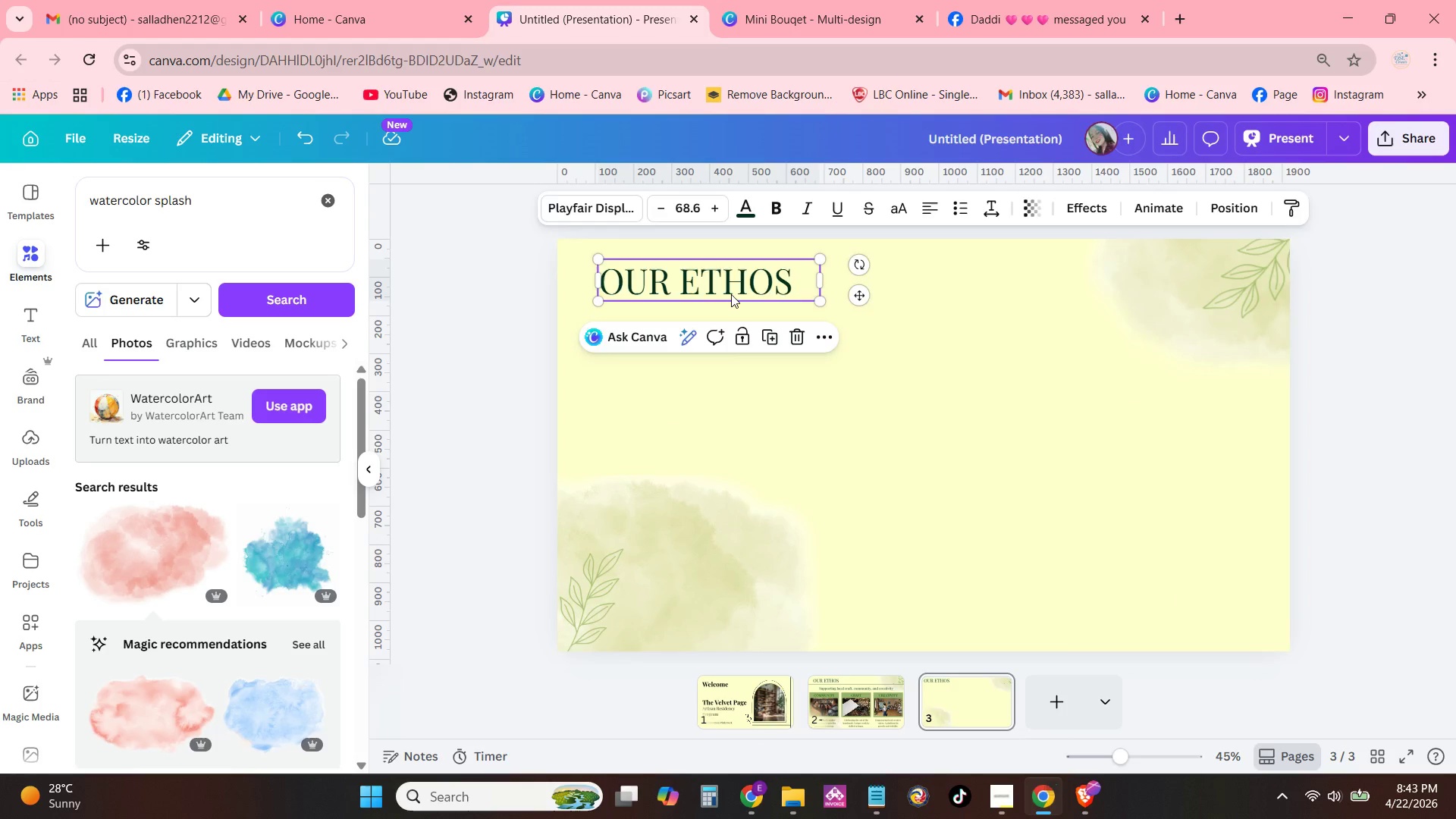 
key(Backspace)
 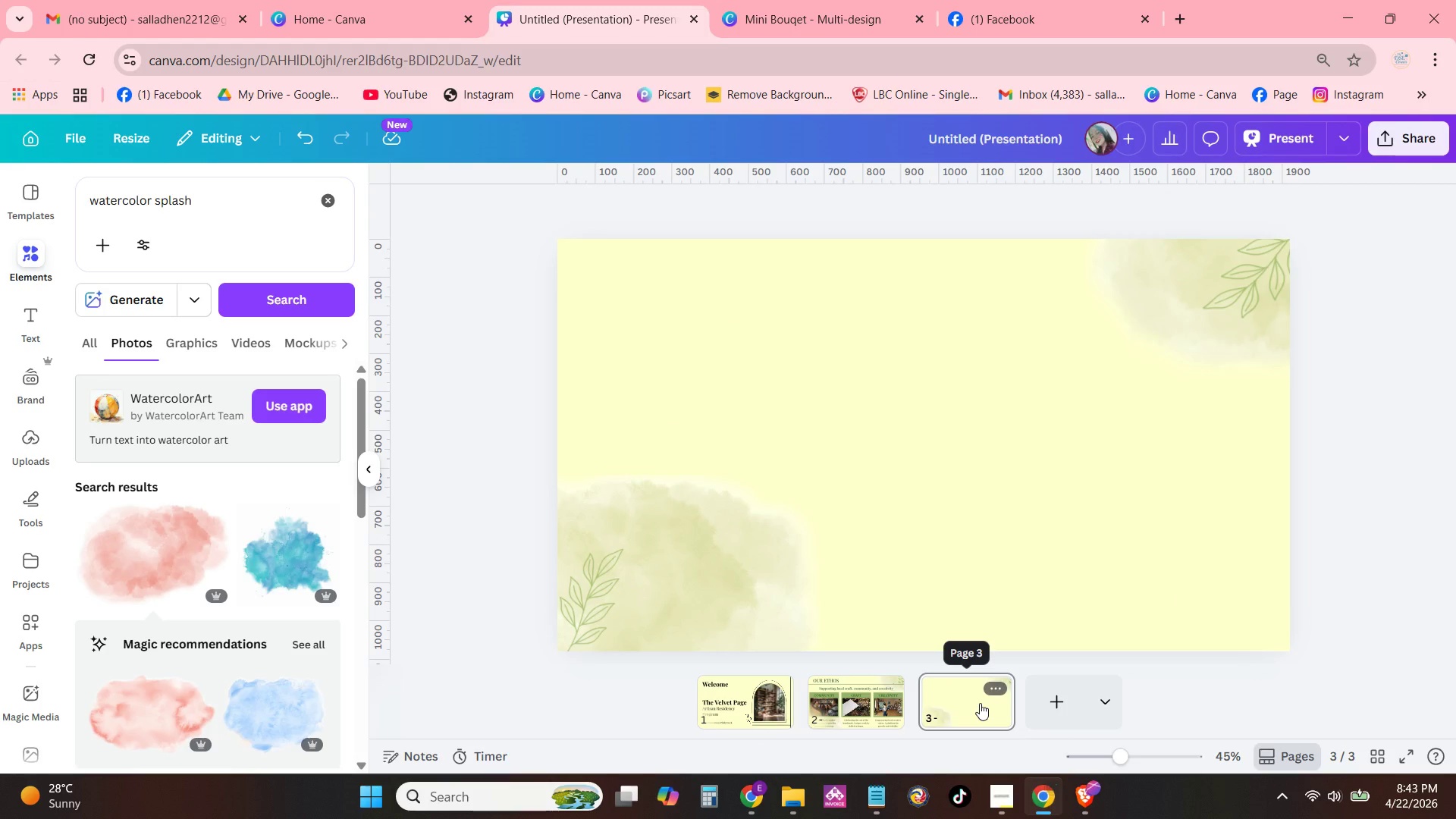 
left_click([992, 690])
 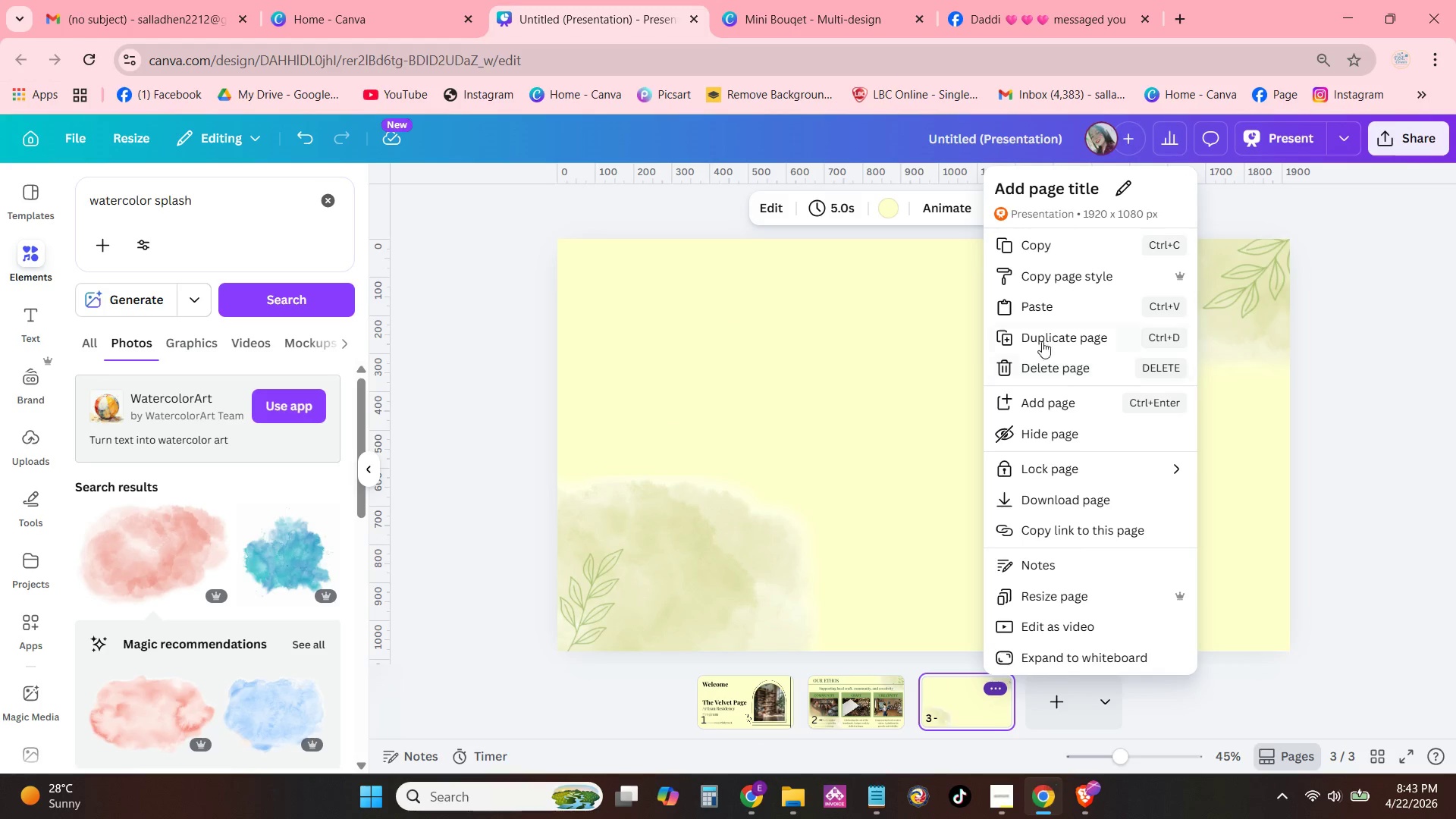 
left_click([1045, 335])
 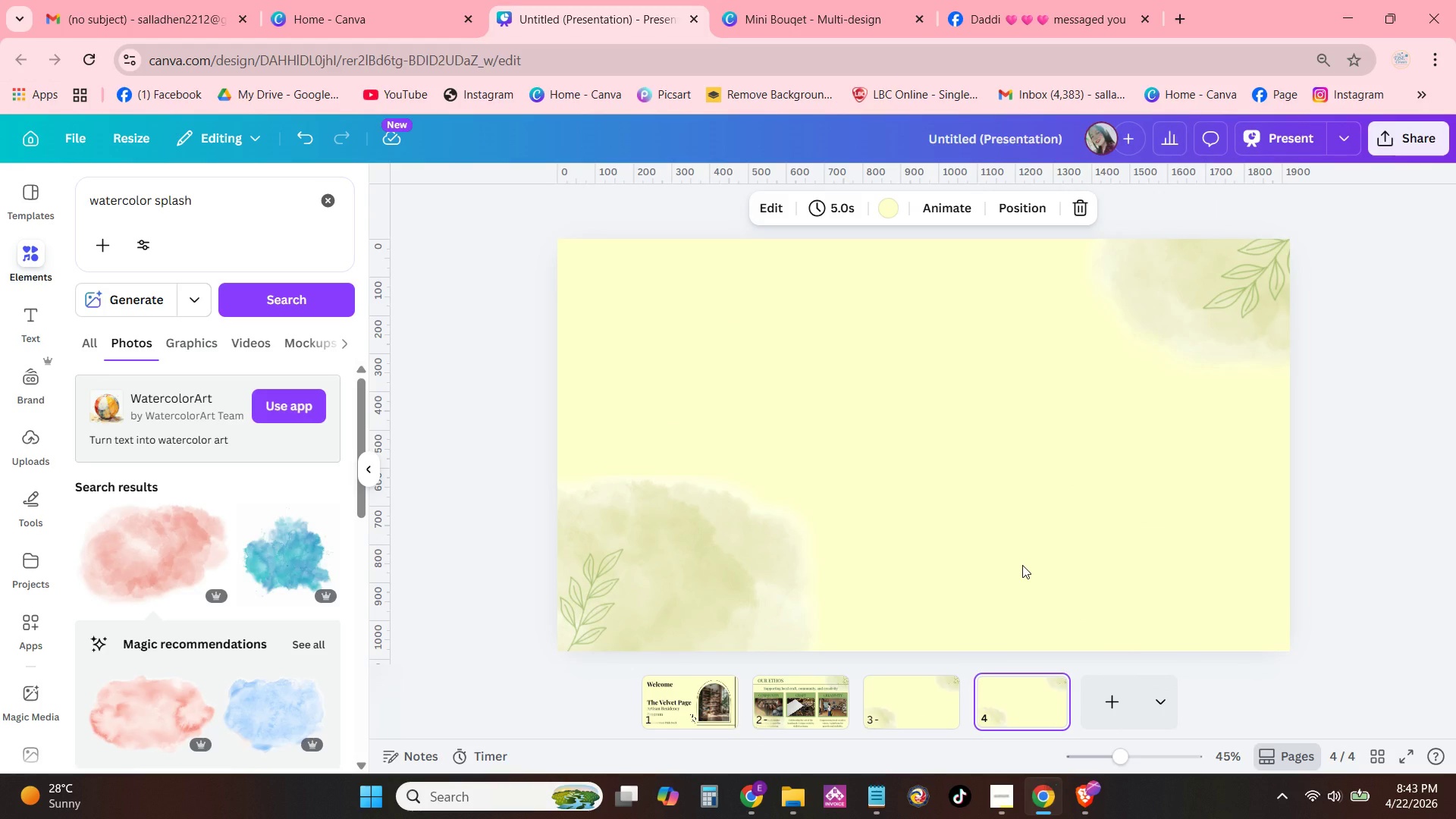 
key(Control+D)
 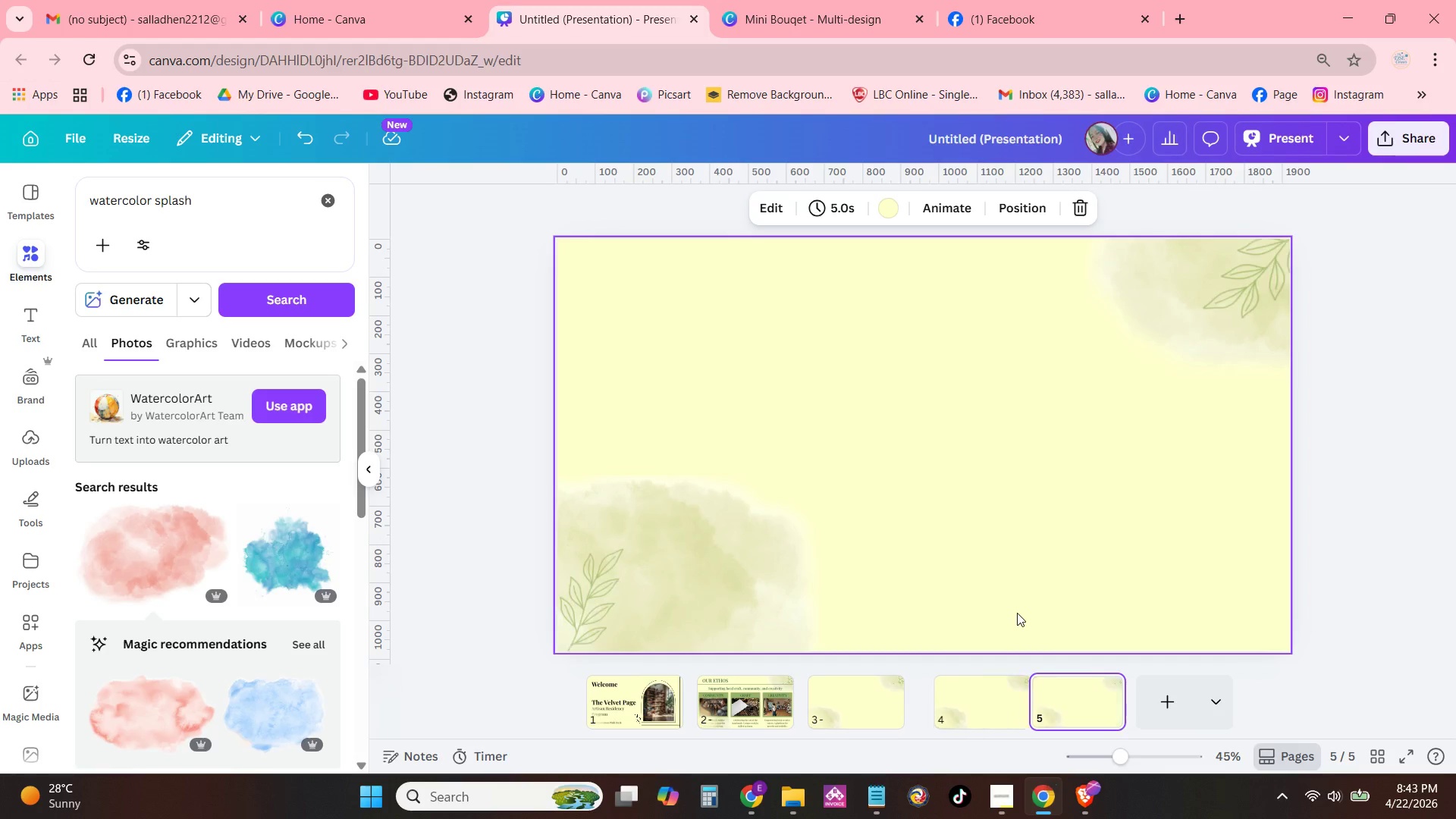 
key(Control+D)
 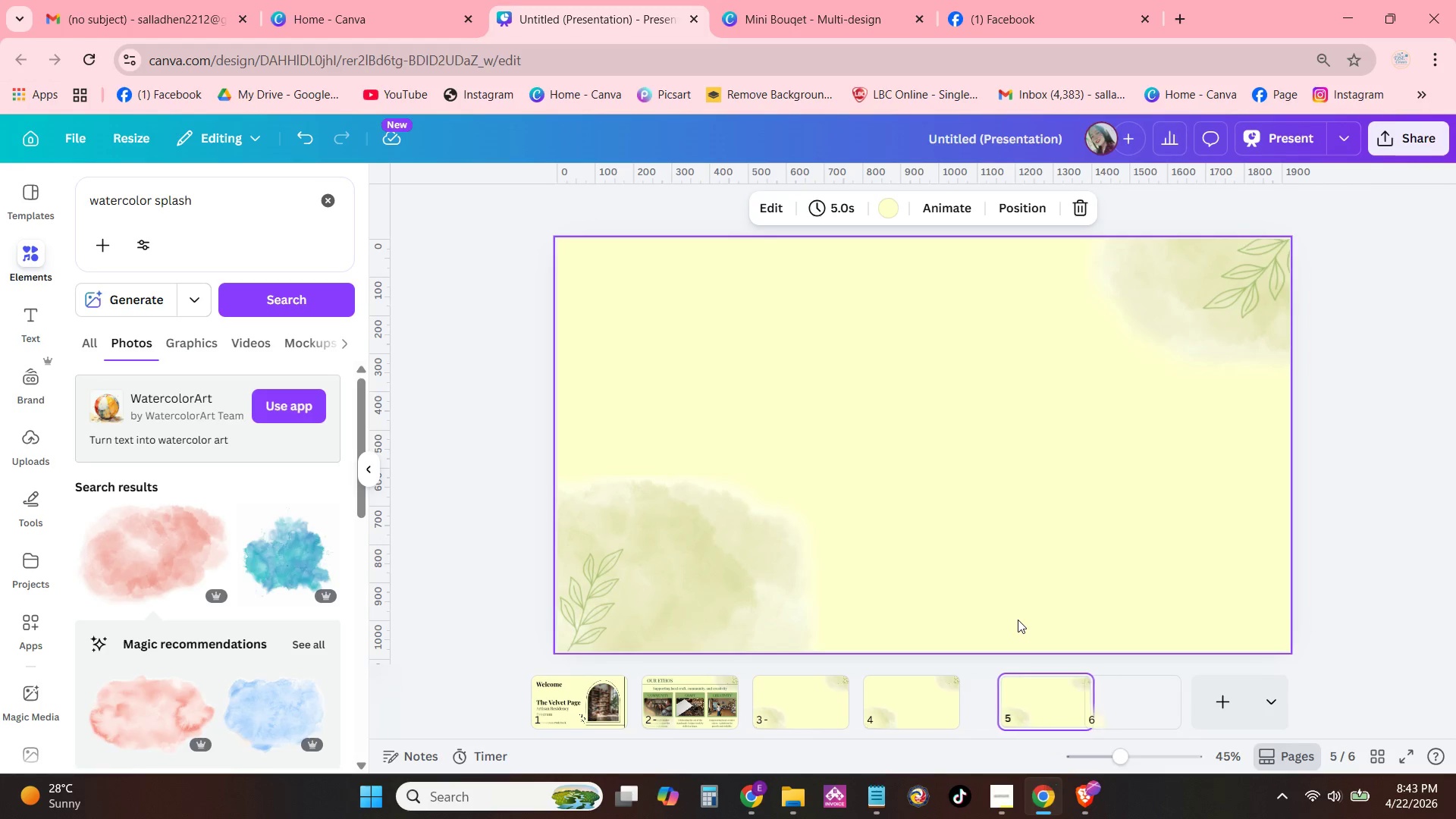 
key(Control+D)
 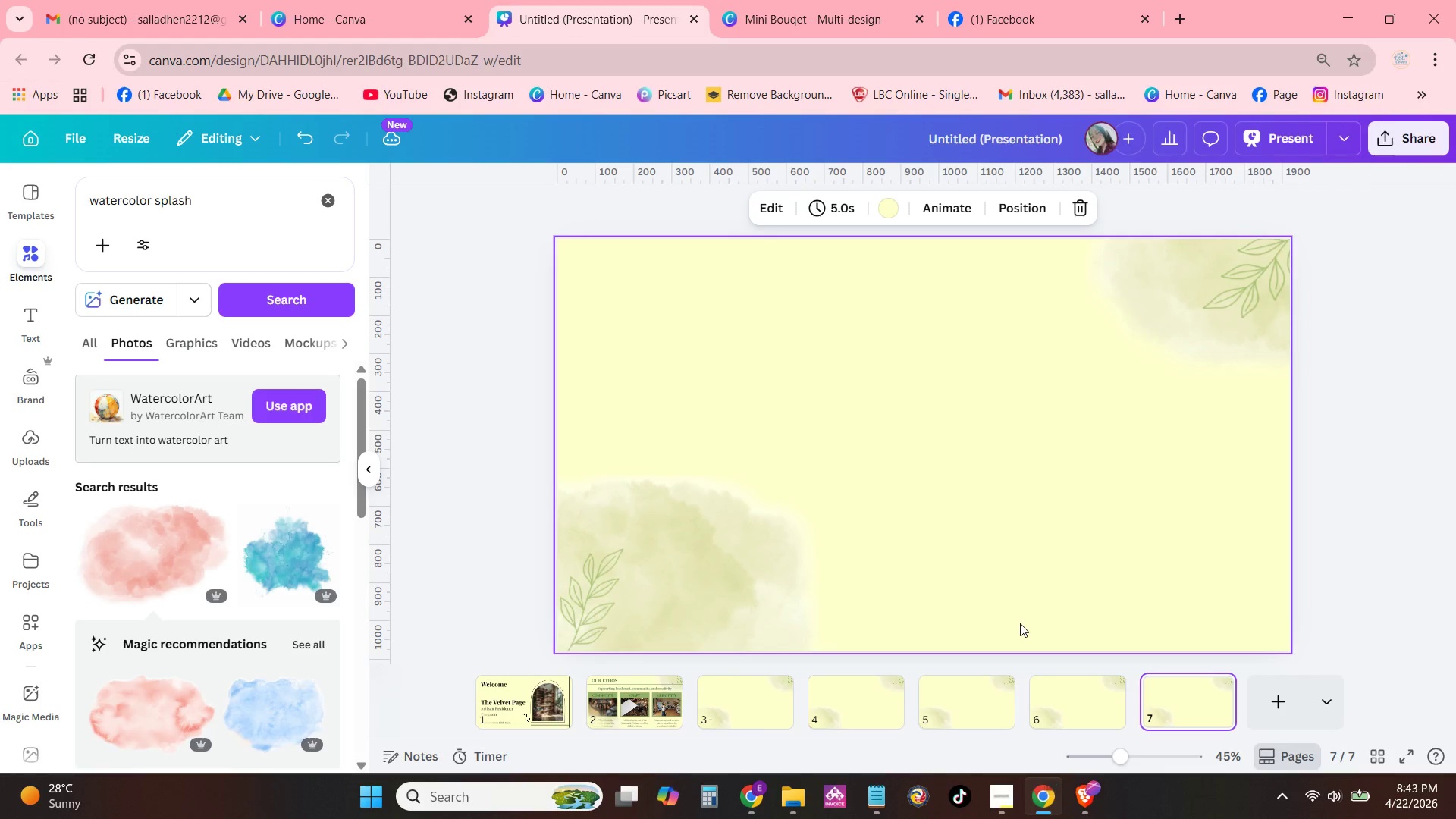 
key(Control+D)
 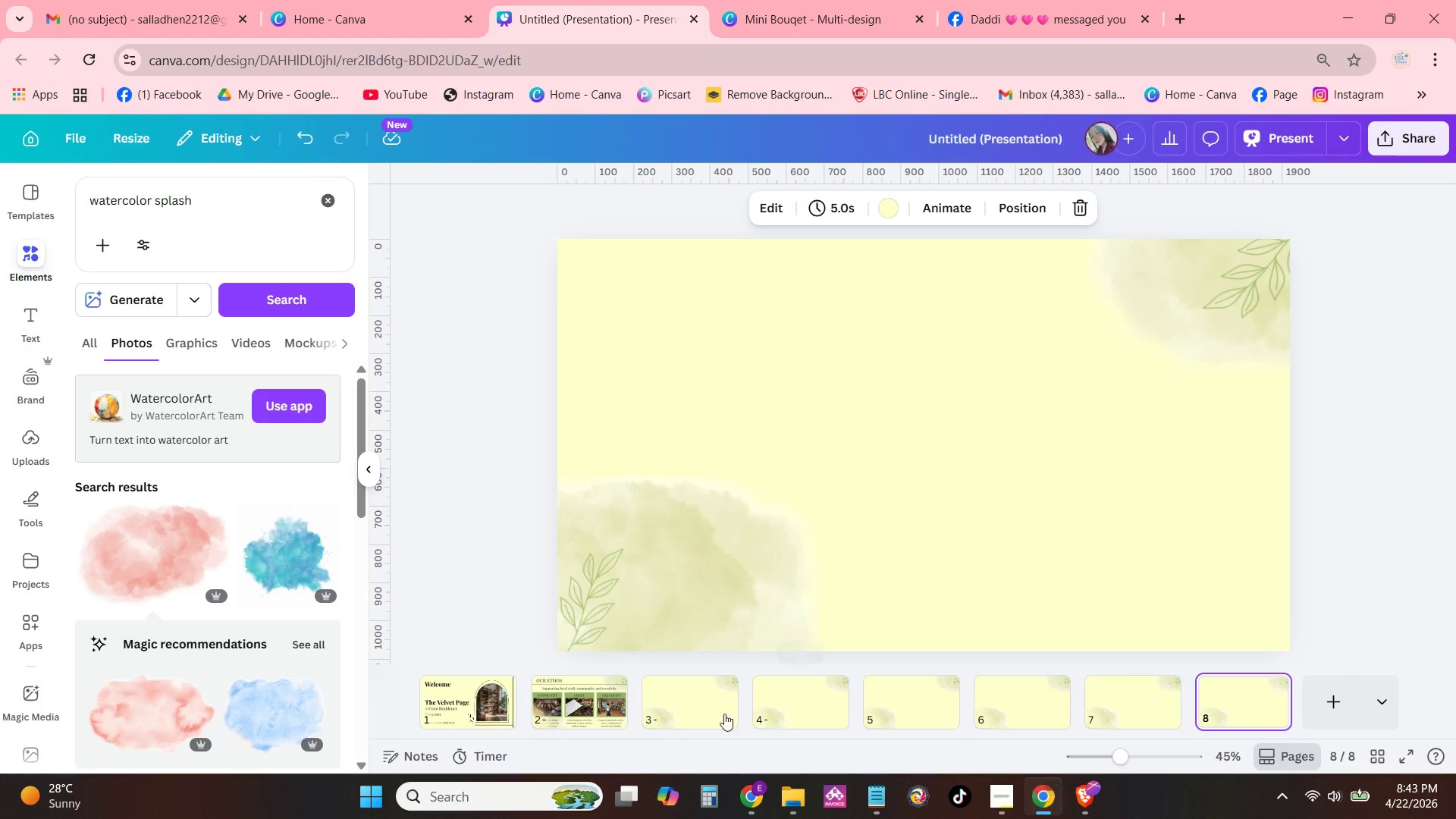 
left_click([672, 711])
 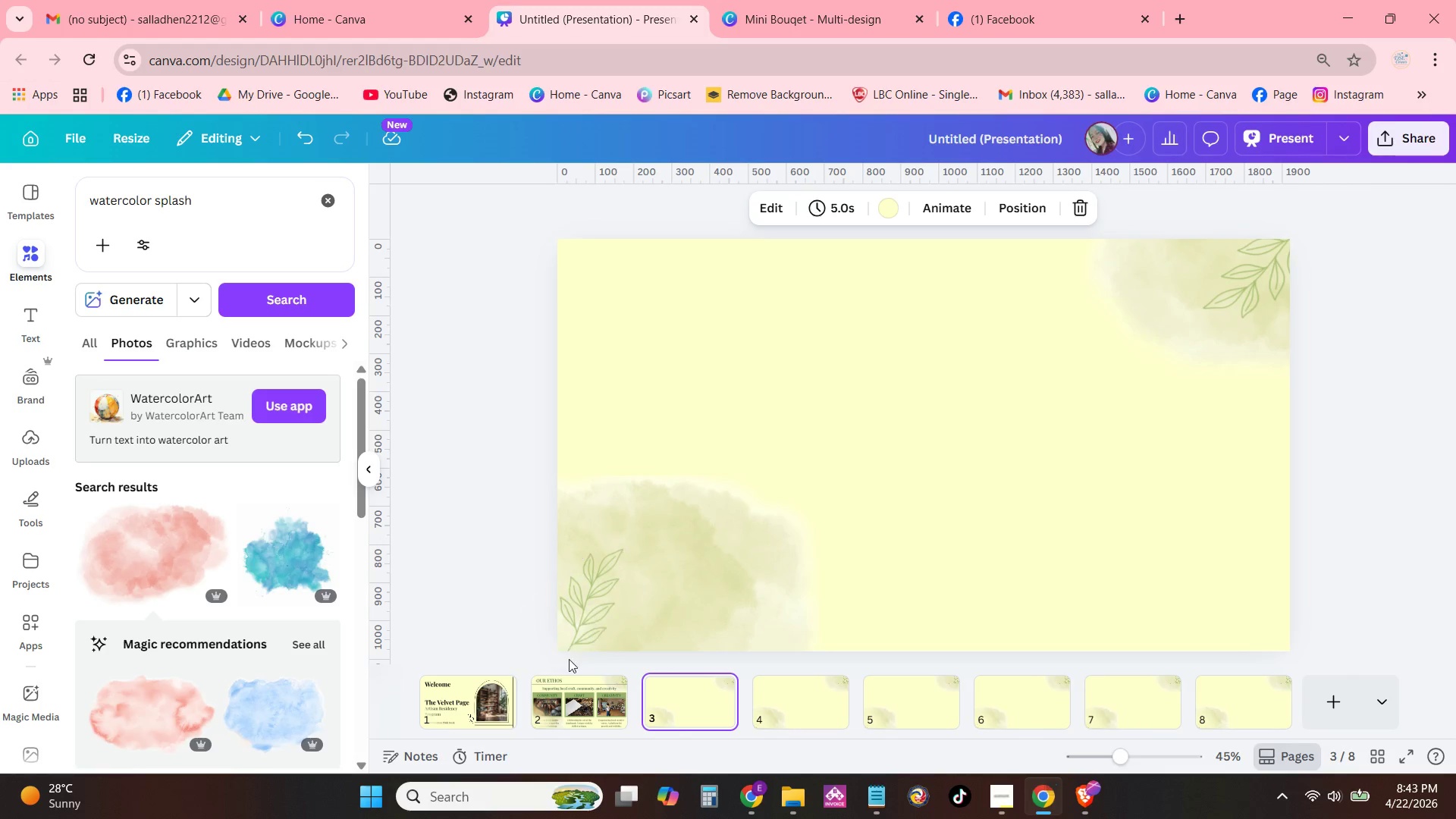 
left_click([598, 686])
 